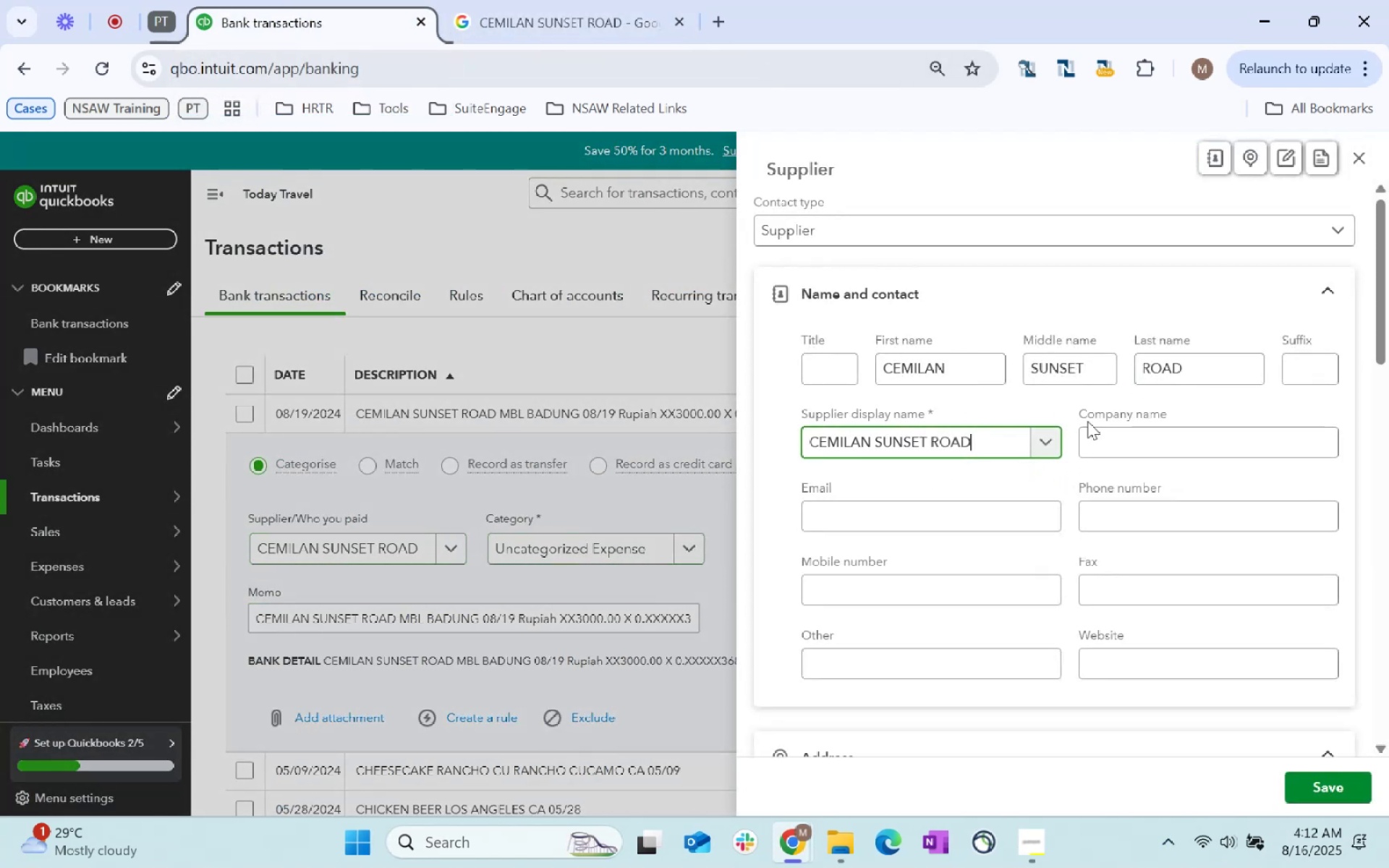 
scroll: coordinate [373, 527], scroll_direction: down, amount: 60.0
 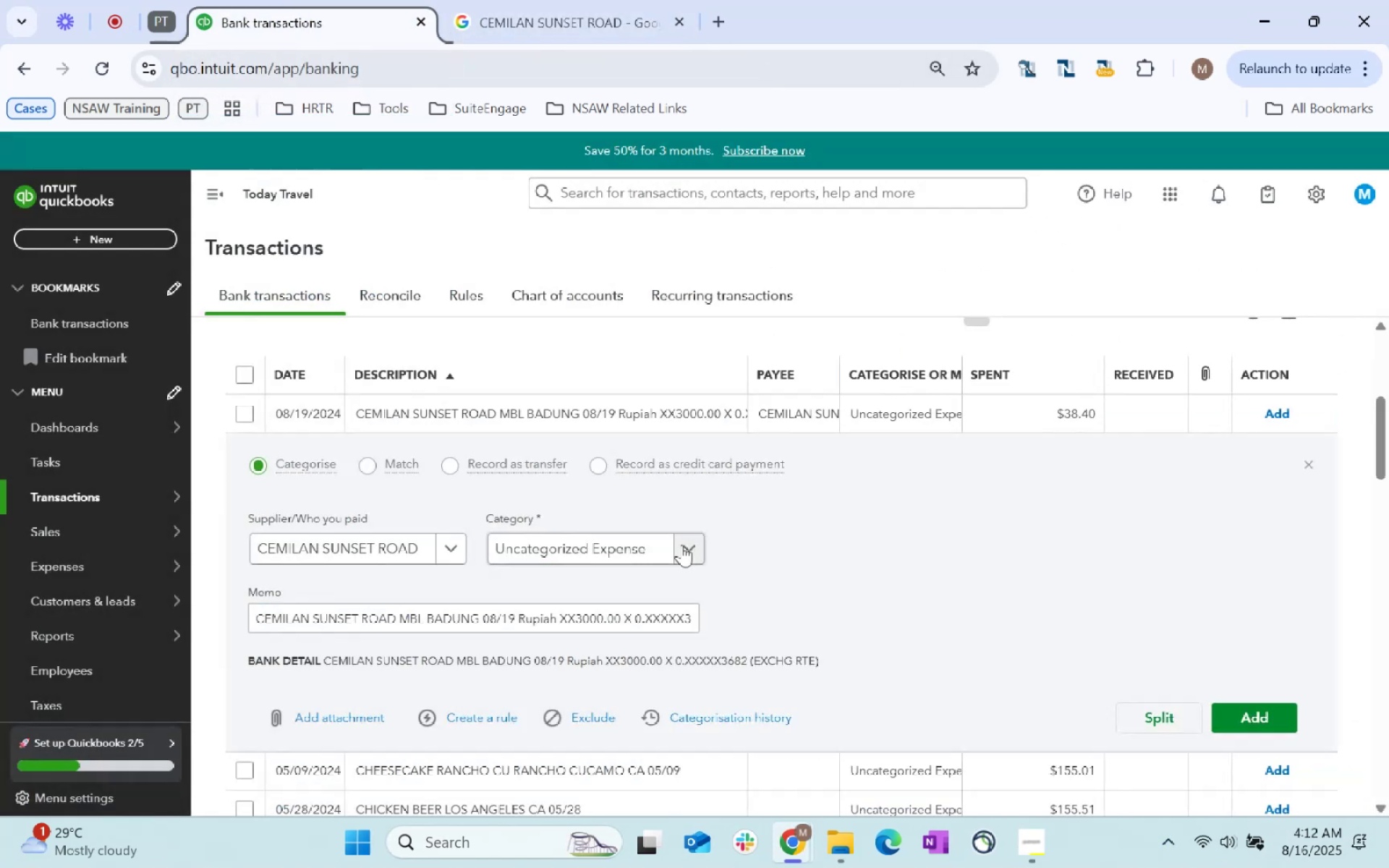 
left_click([1328, 789])
 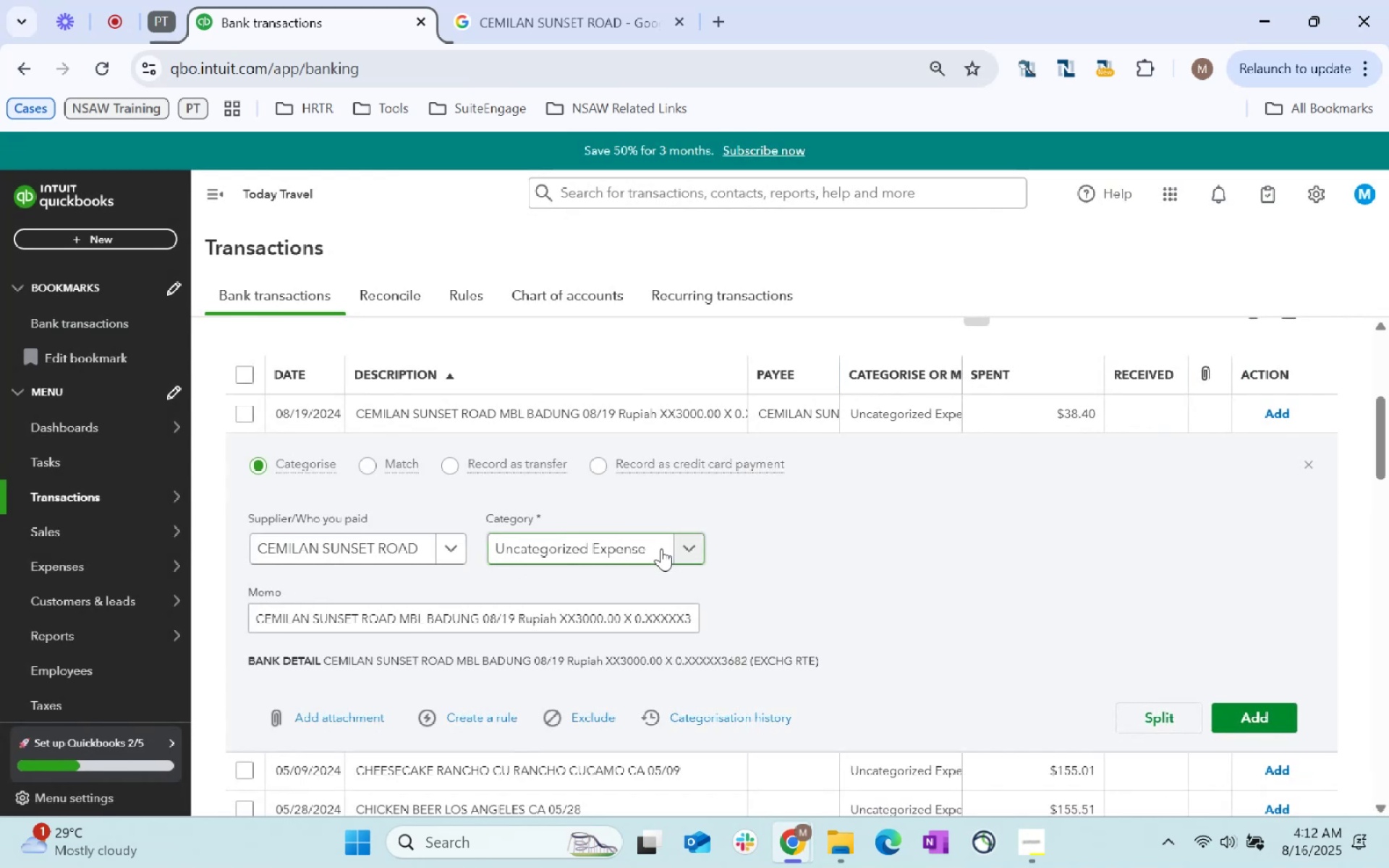 
key(Tab)
type(SUpp)
key(Tab)
 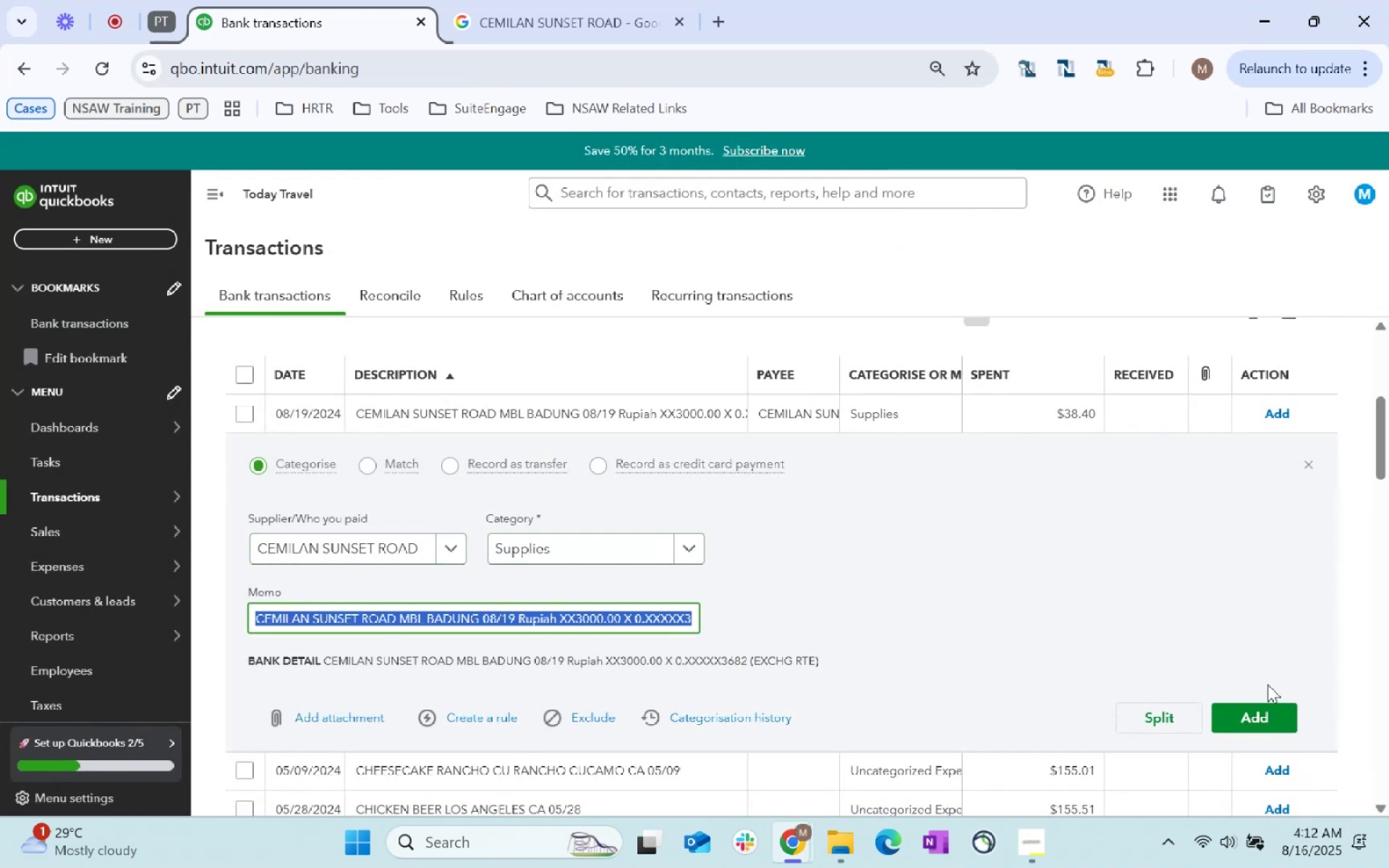 
left_click([1270, 702])
 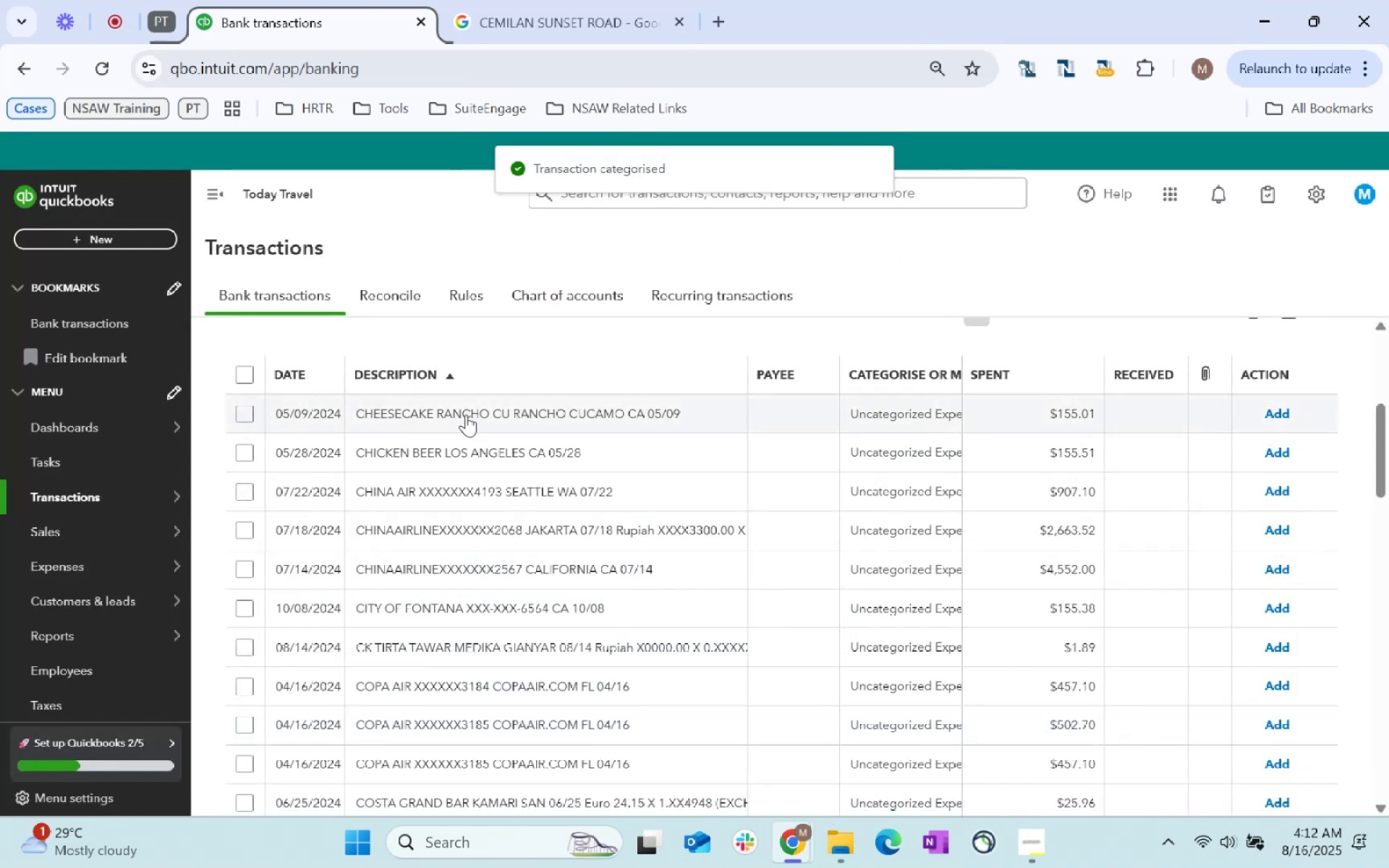 
wait(6.9)
 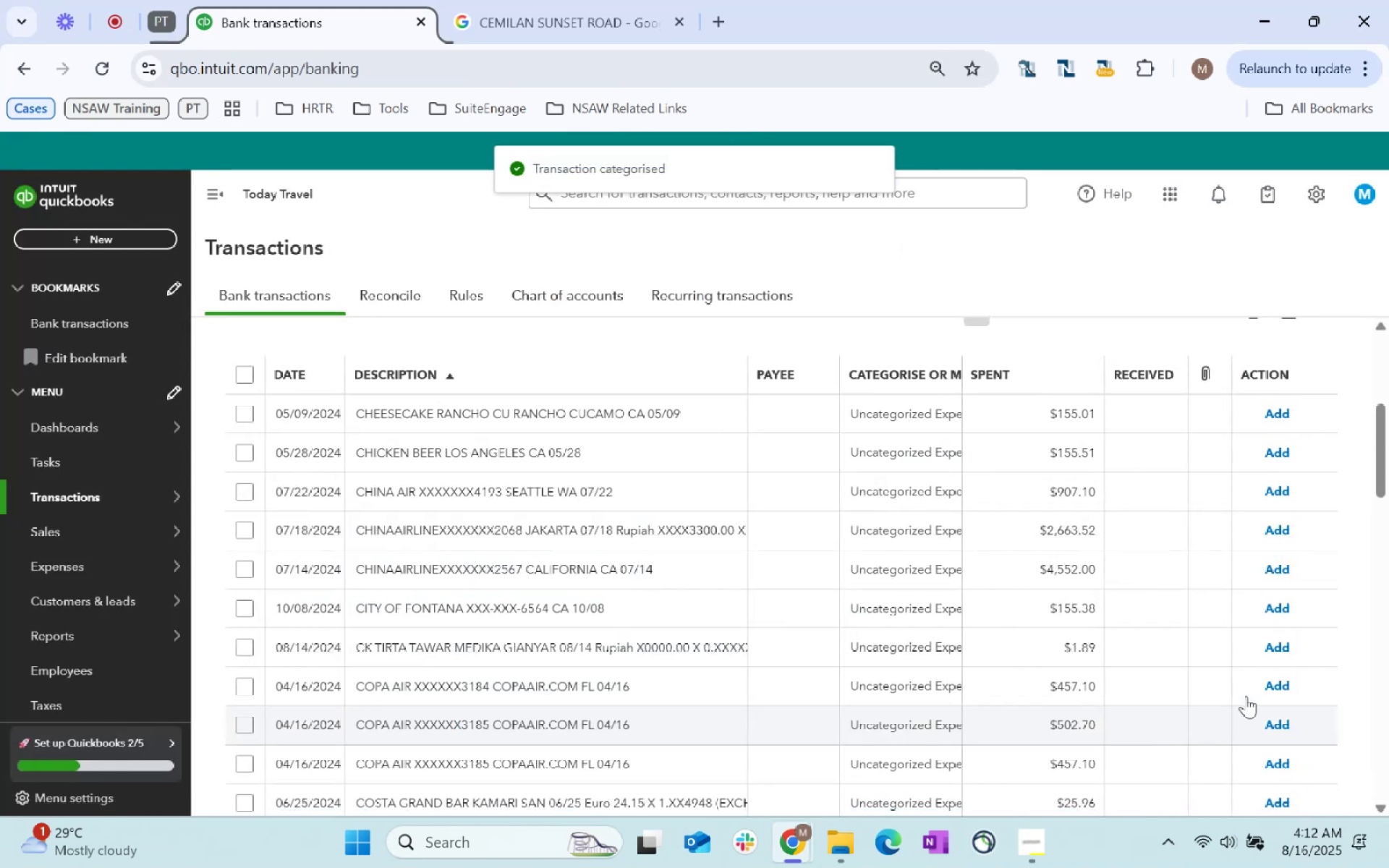 
left_click([243, 413])
 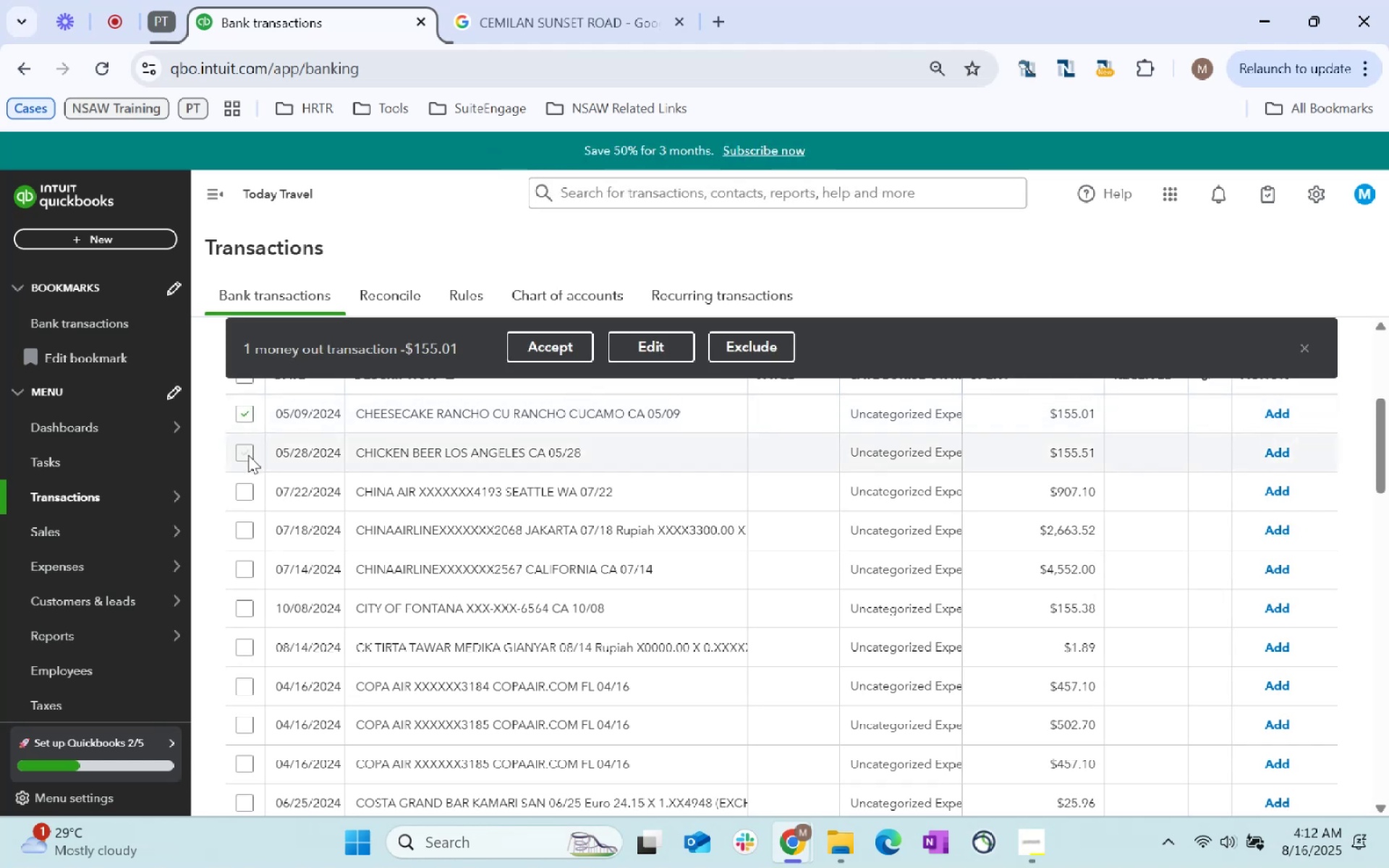 
left_click([248, 455])
 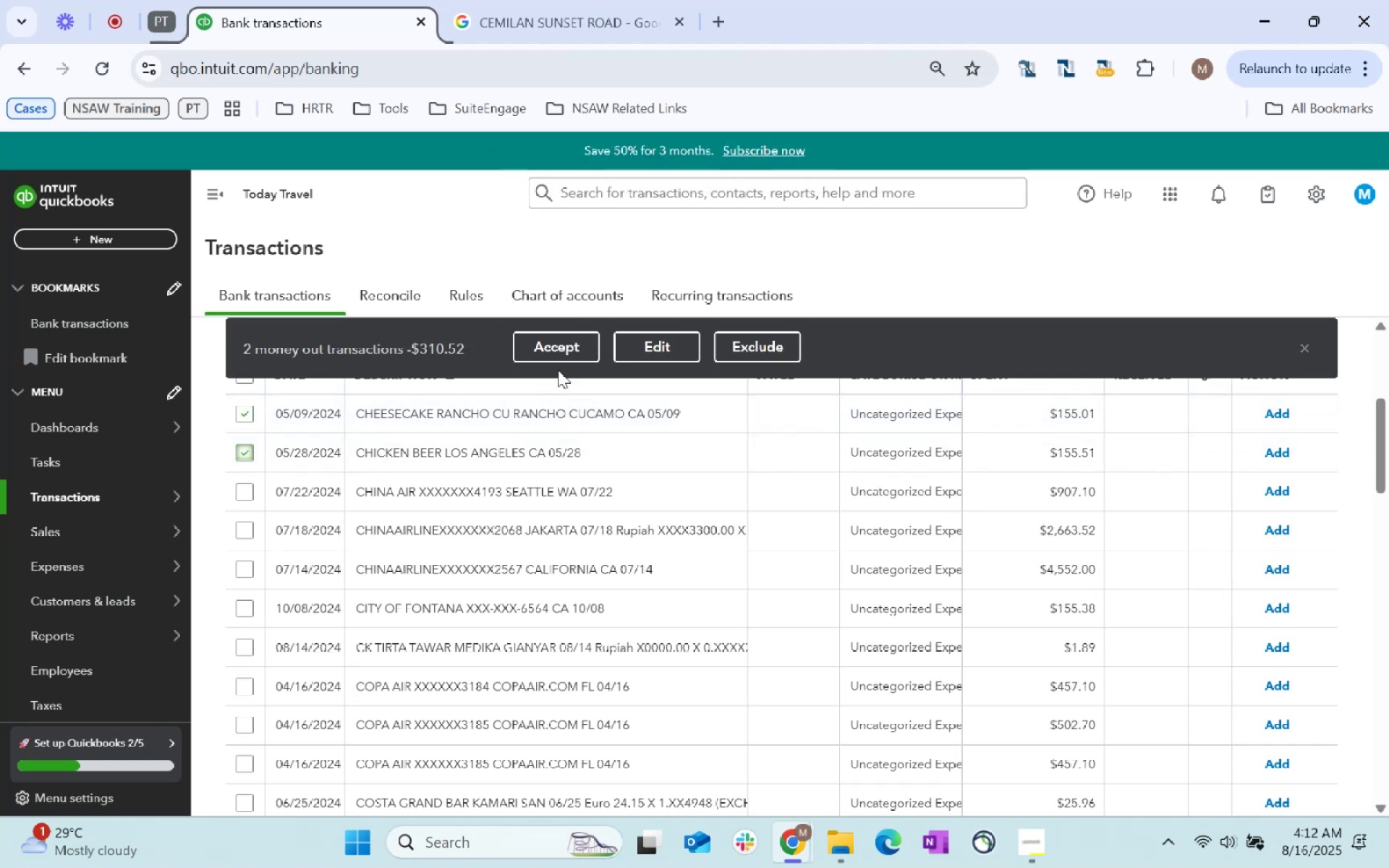 
left_click([657, 334])
 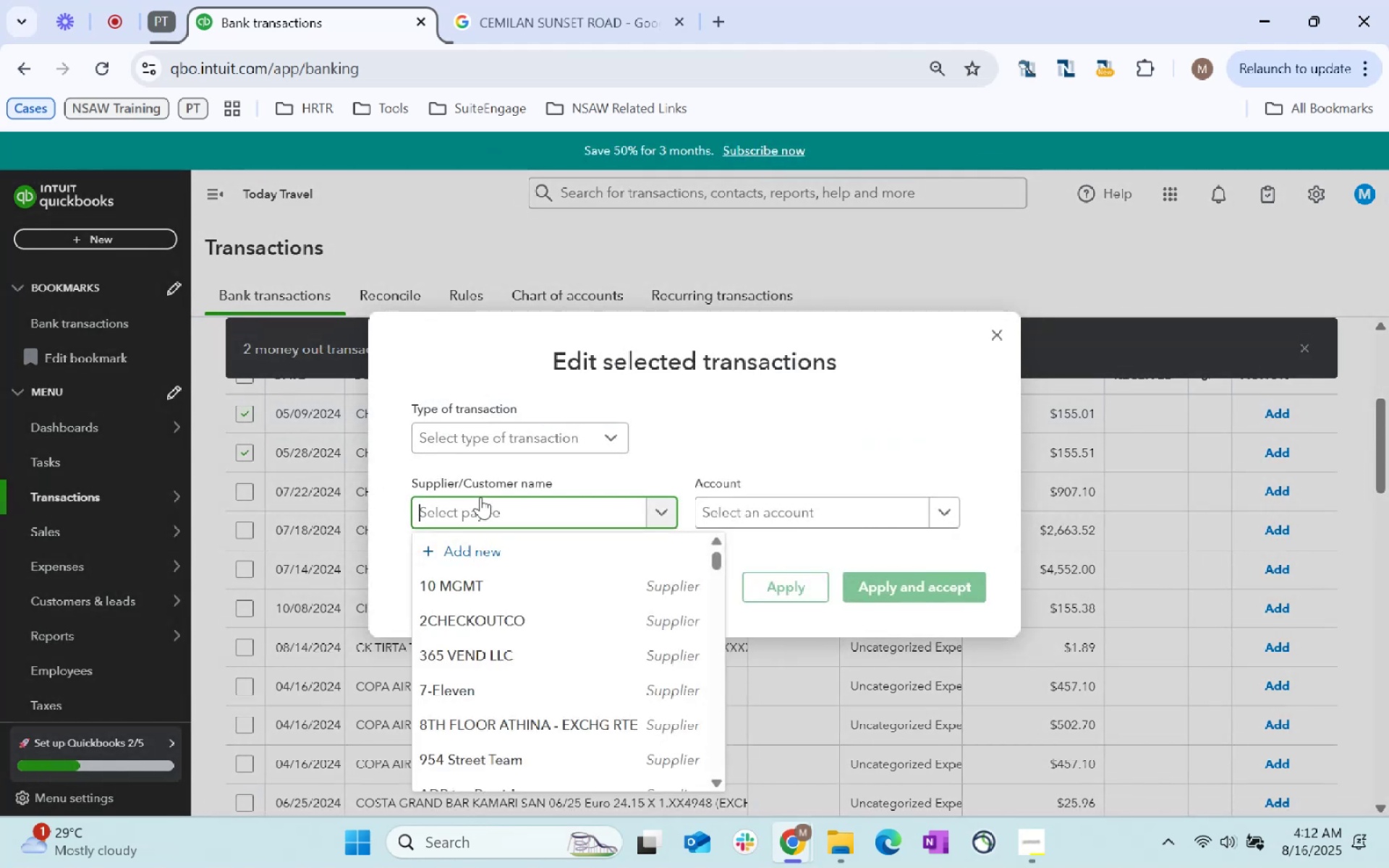 
type(food)
 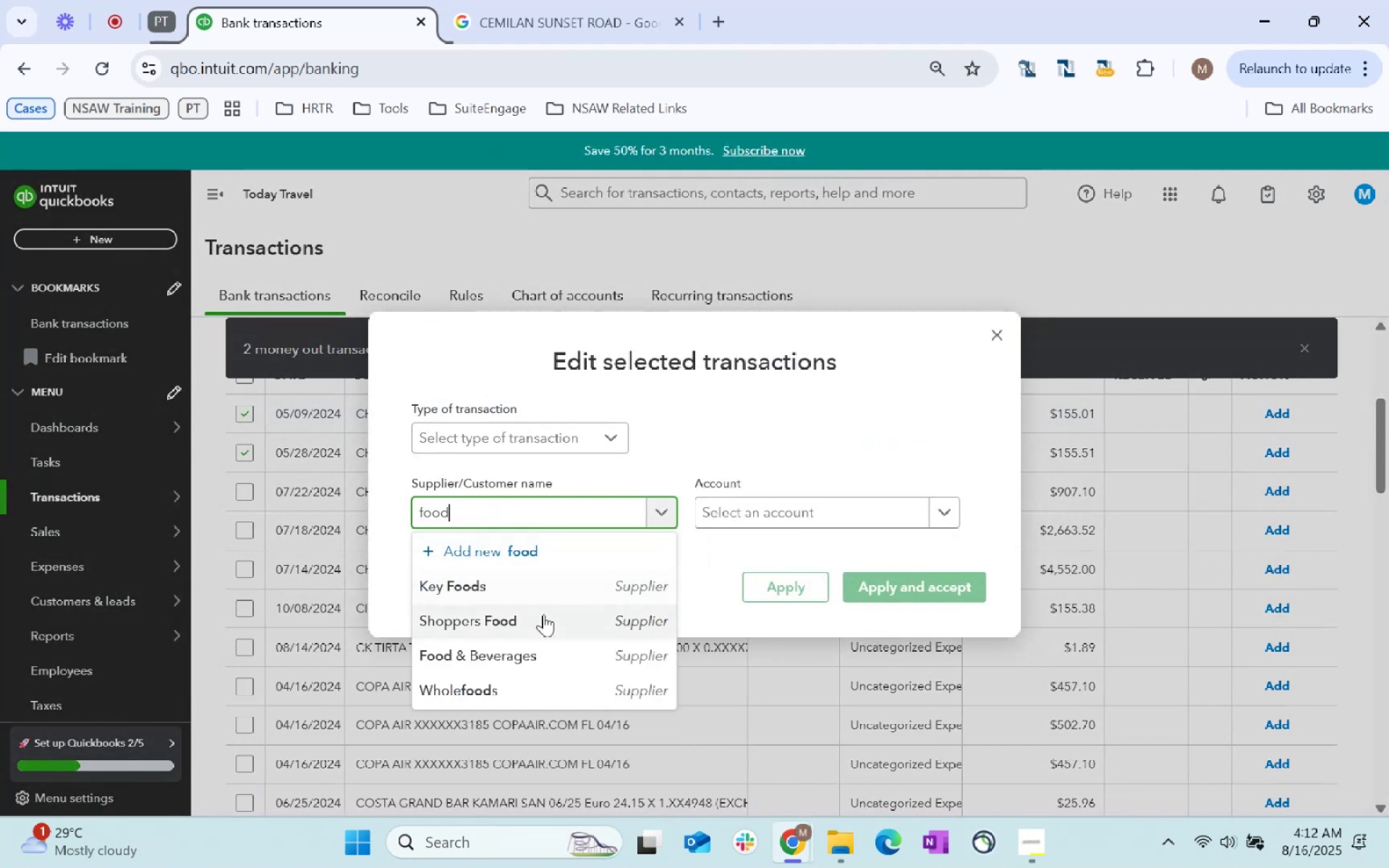 
left_click([548, 667])
 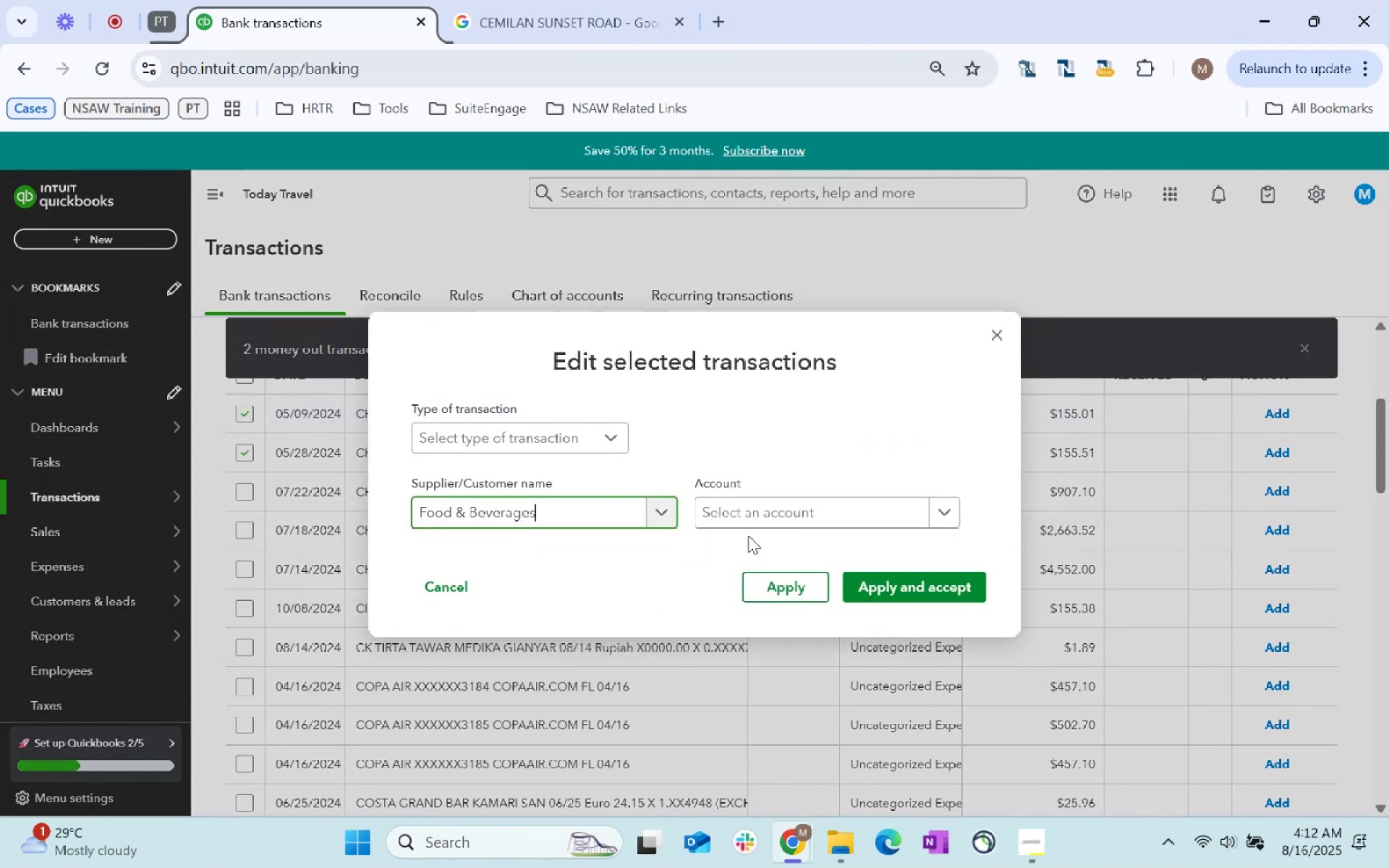 
left_click([749, 535])
 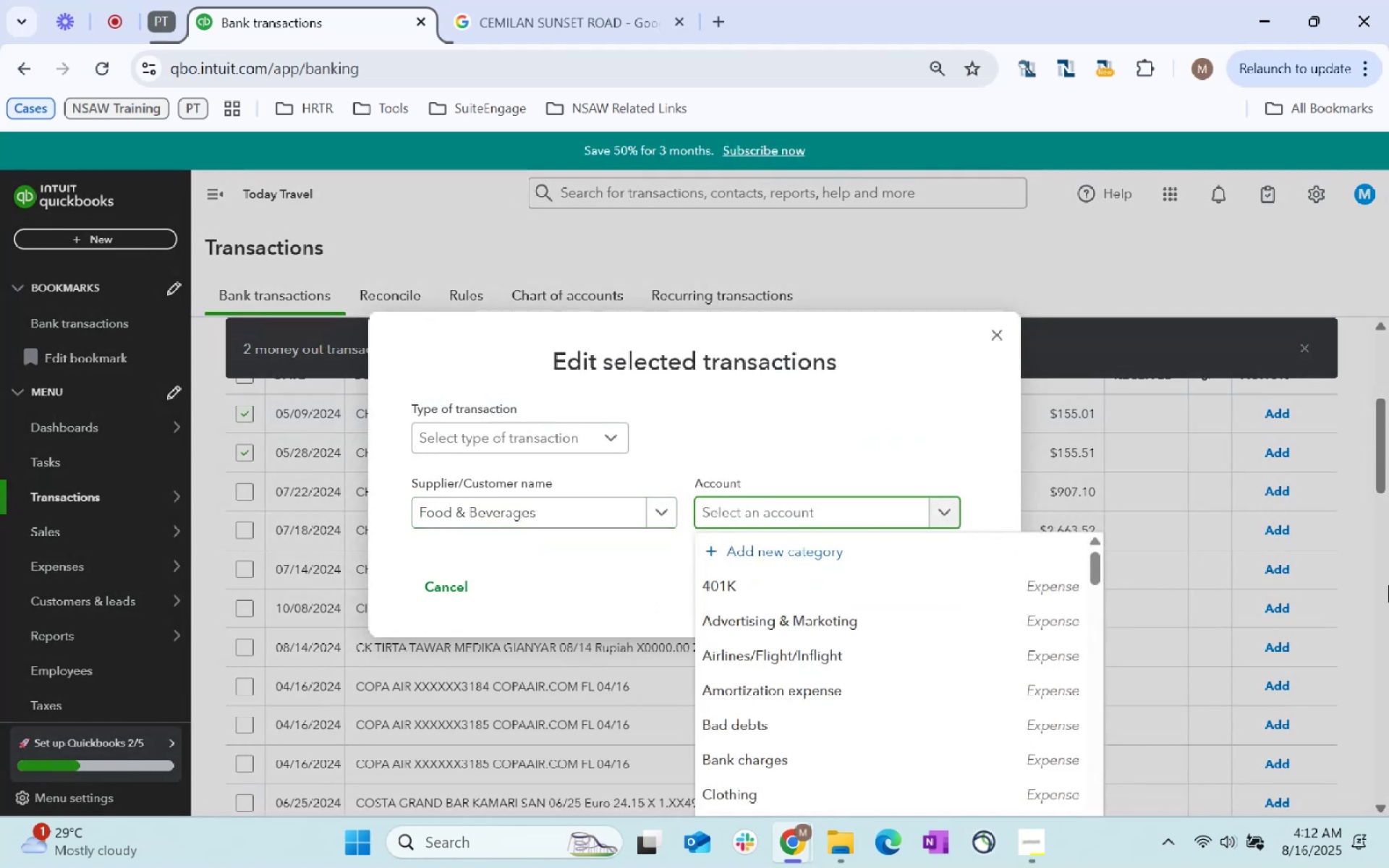 
type(staff)
key(Tab)
 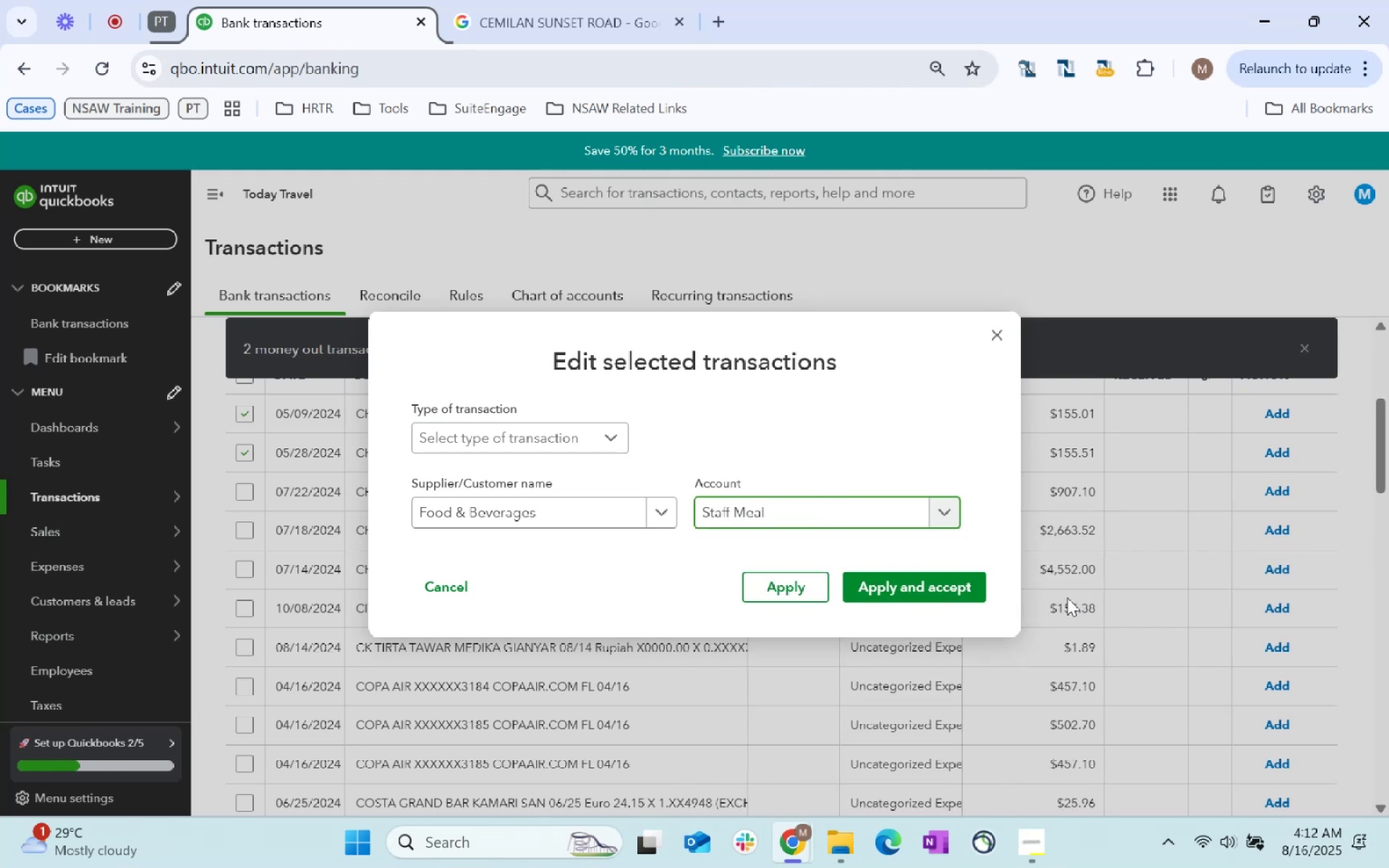 
left_click([960, 582])
 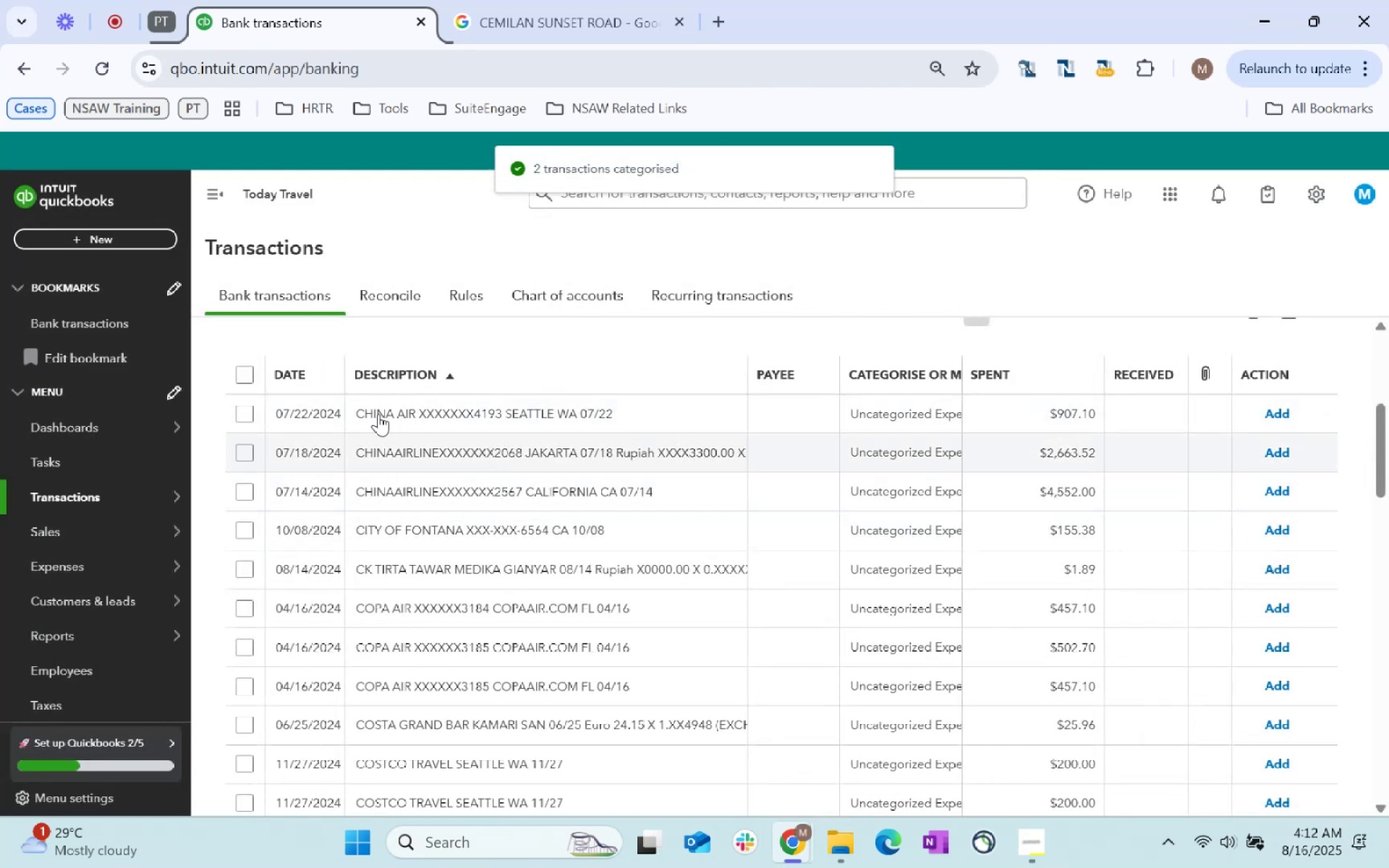 
left_click([240, 409])
 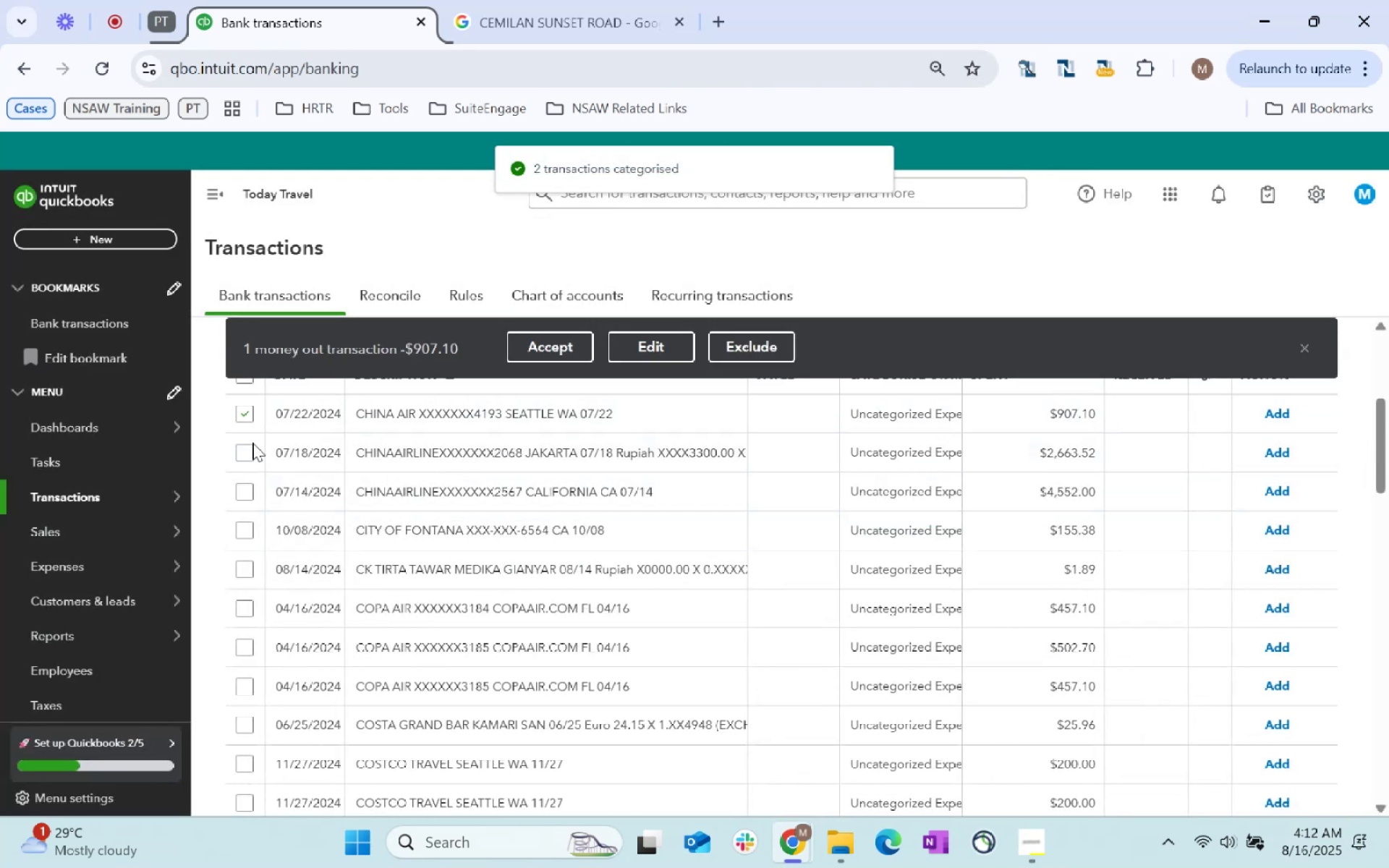 
double_click([248, 450])
 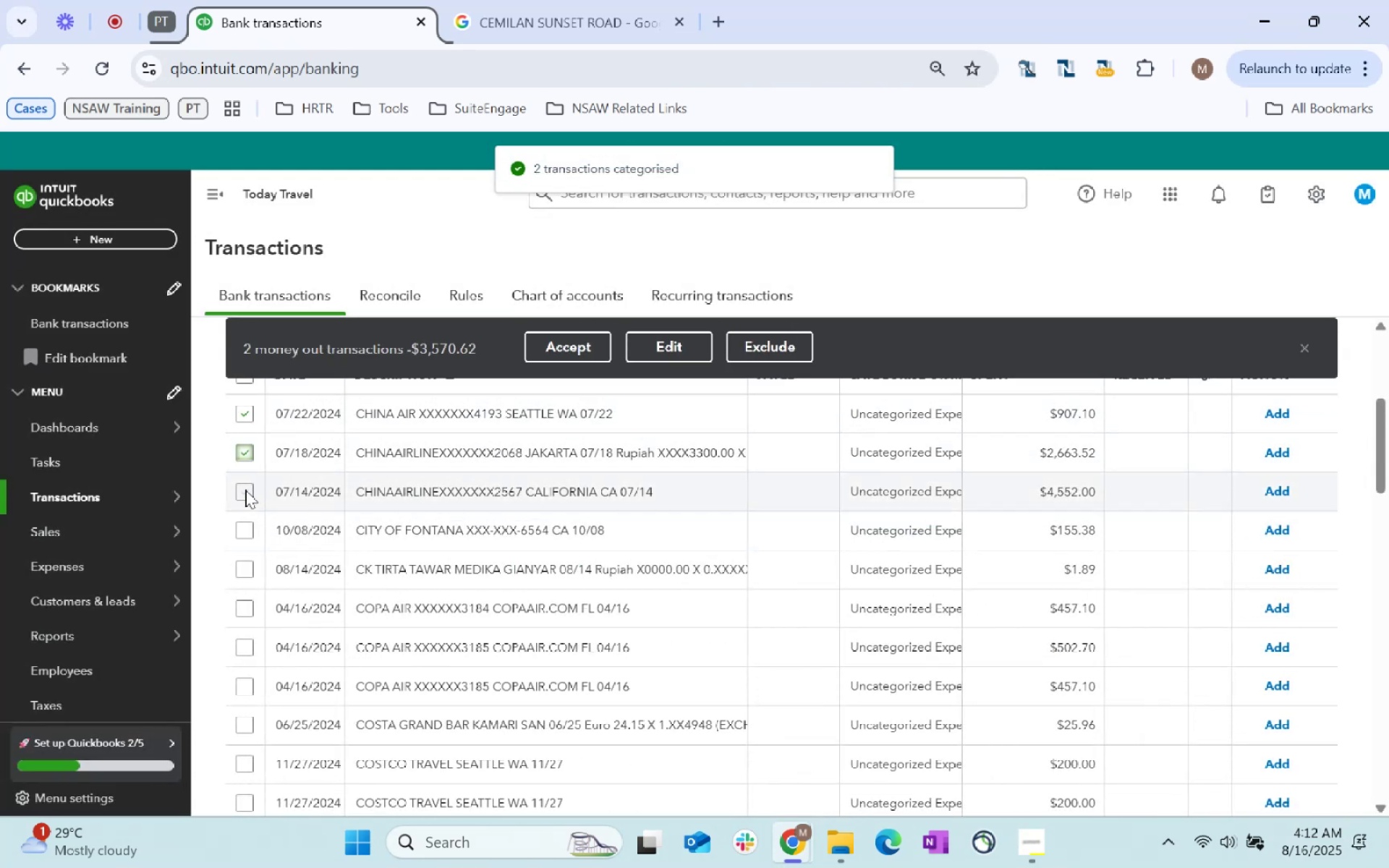 
left_click([245, 490])
 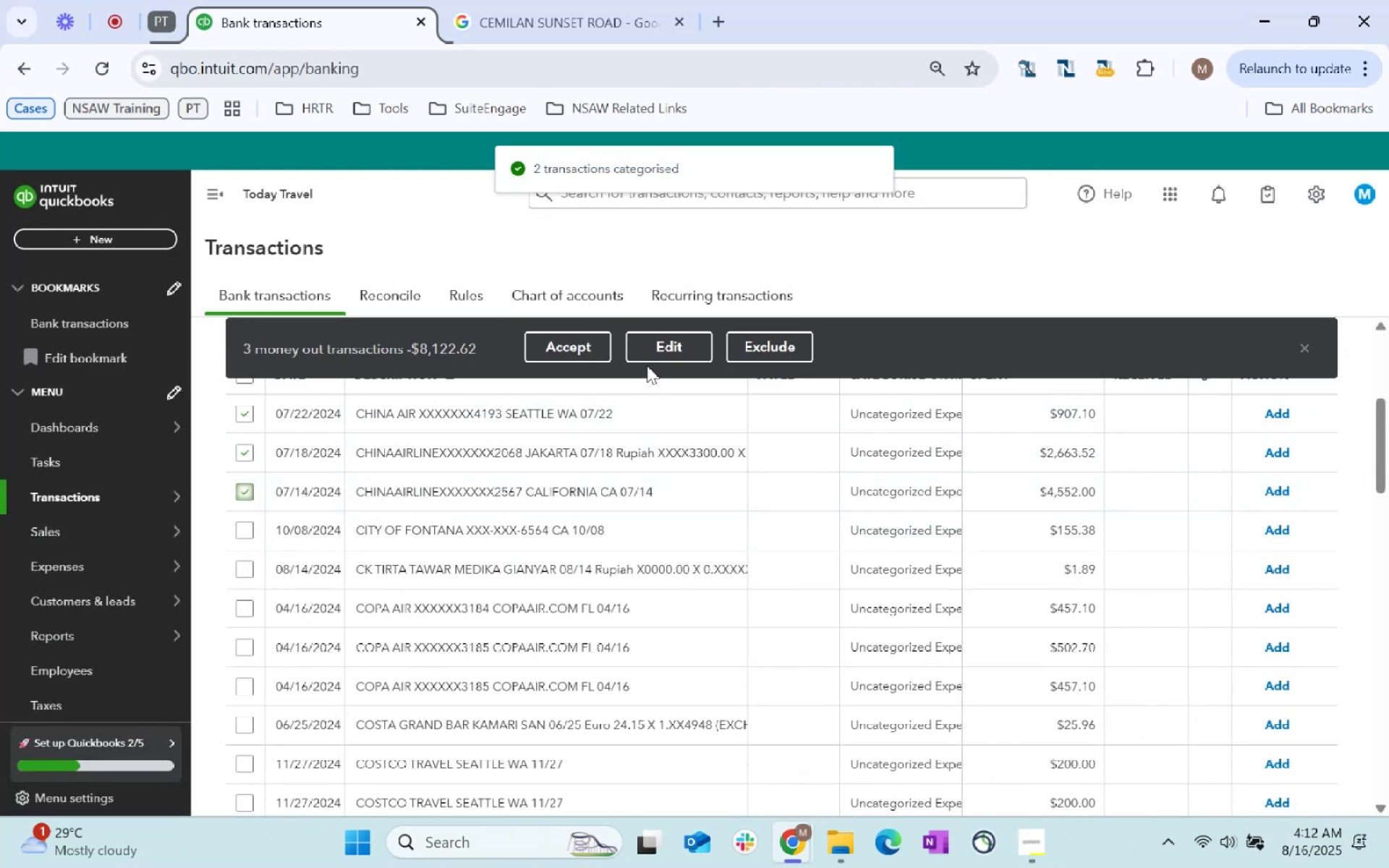 
left_click([663, 354])
 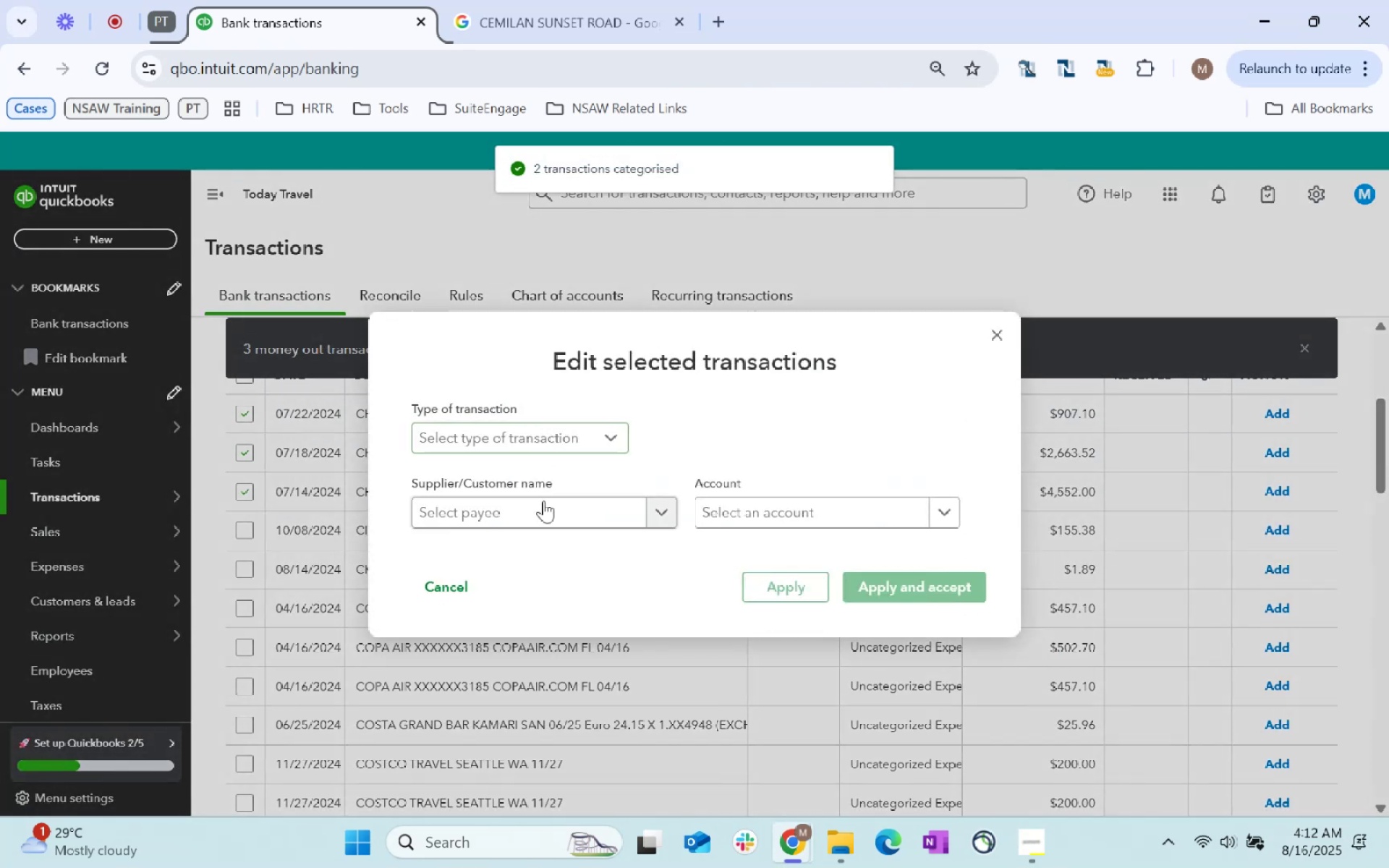 
left_click([541, 504])
 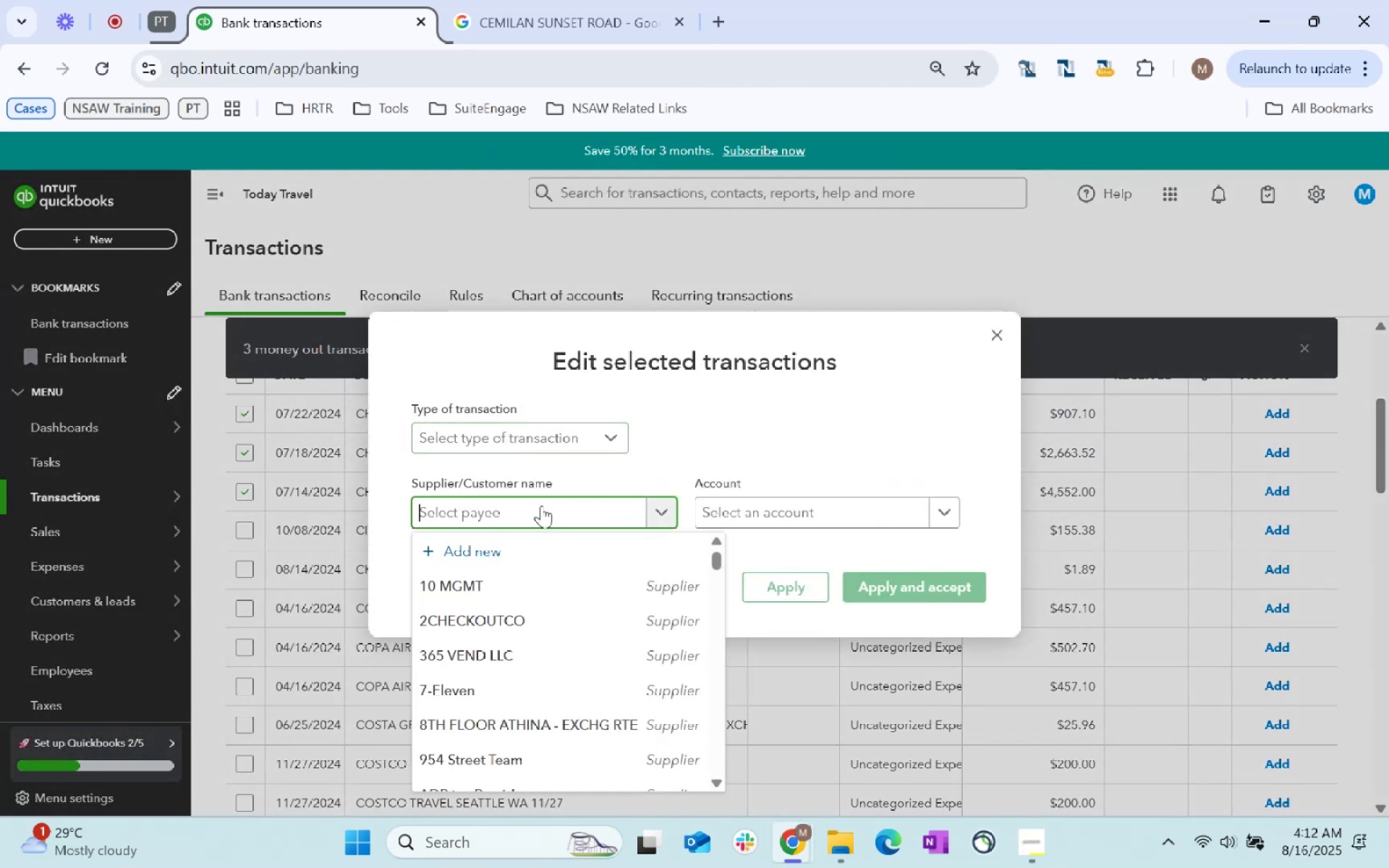 
type(China Air)
key(Tab)
 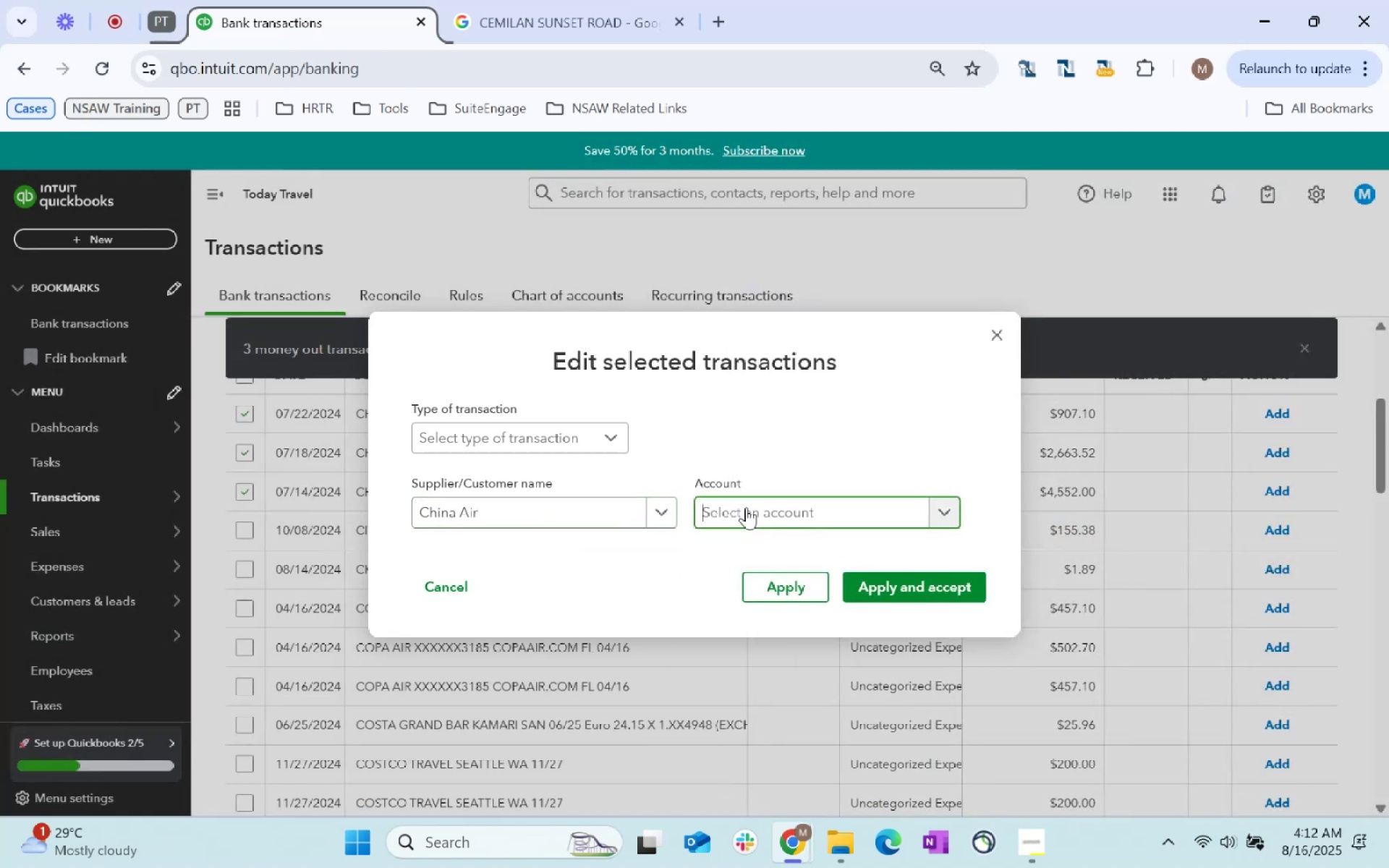 
key(Tab)
type(airl)
 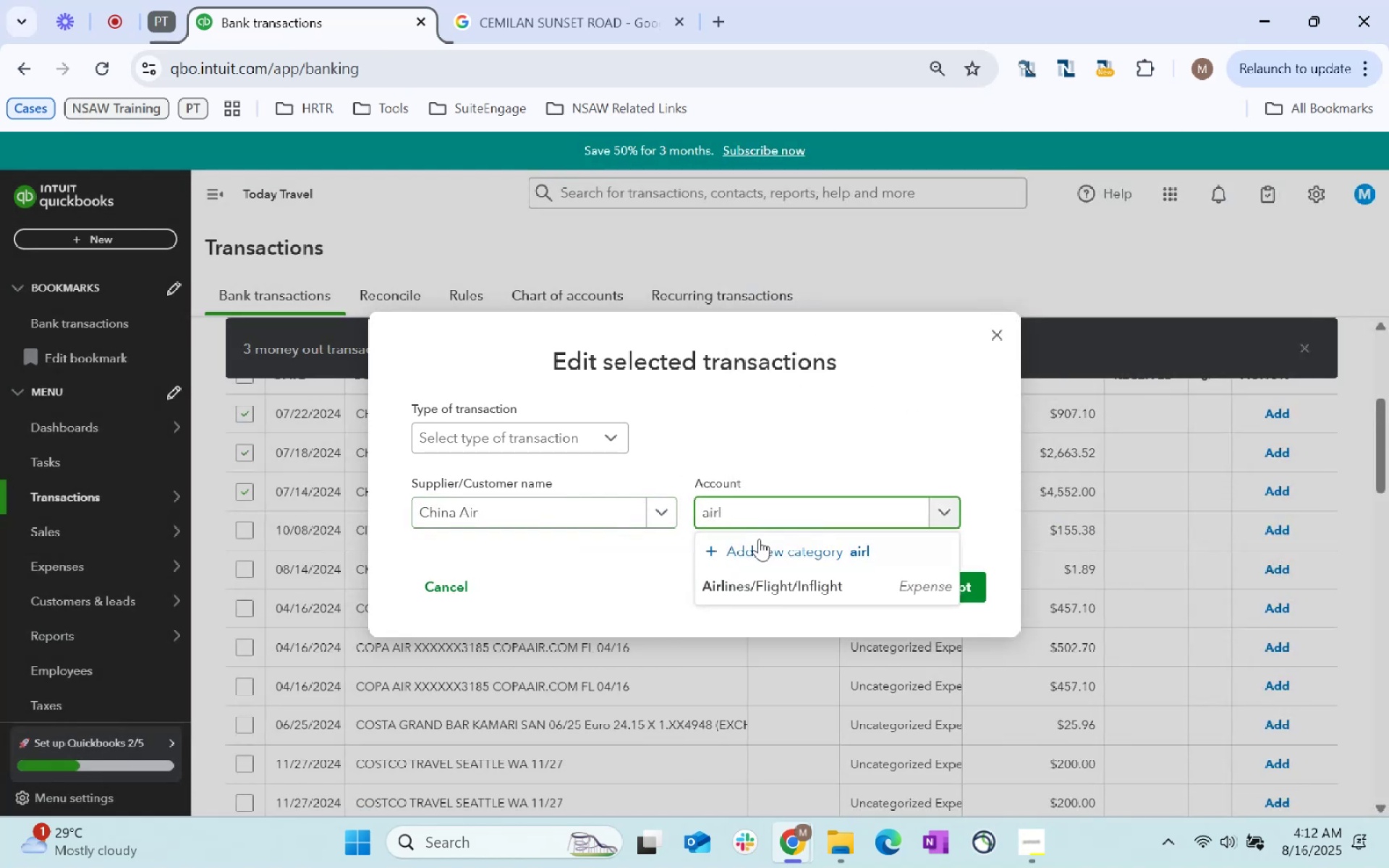 
left_click([797, 584])
 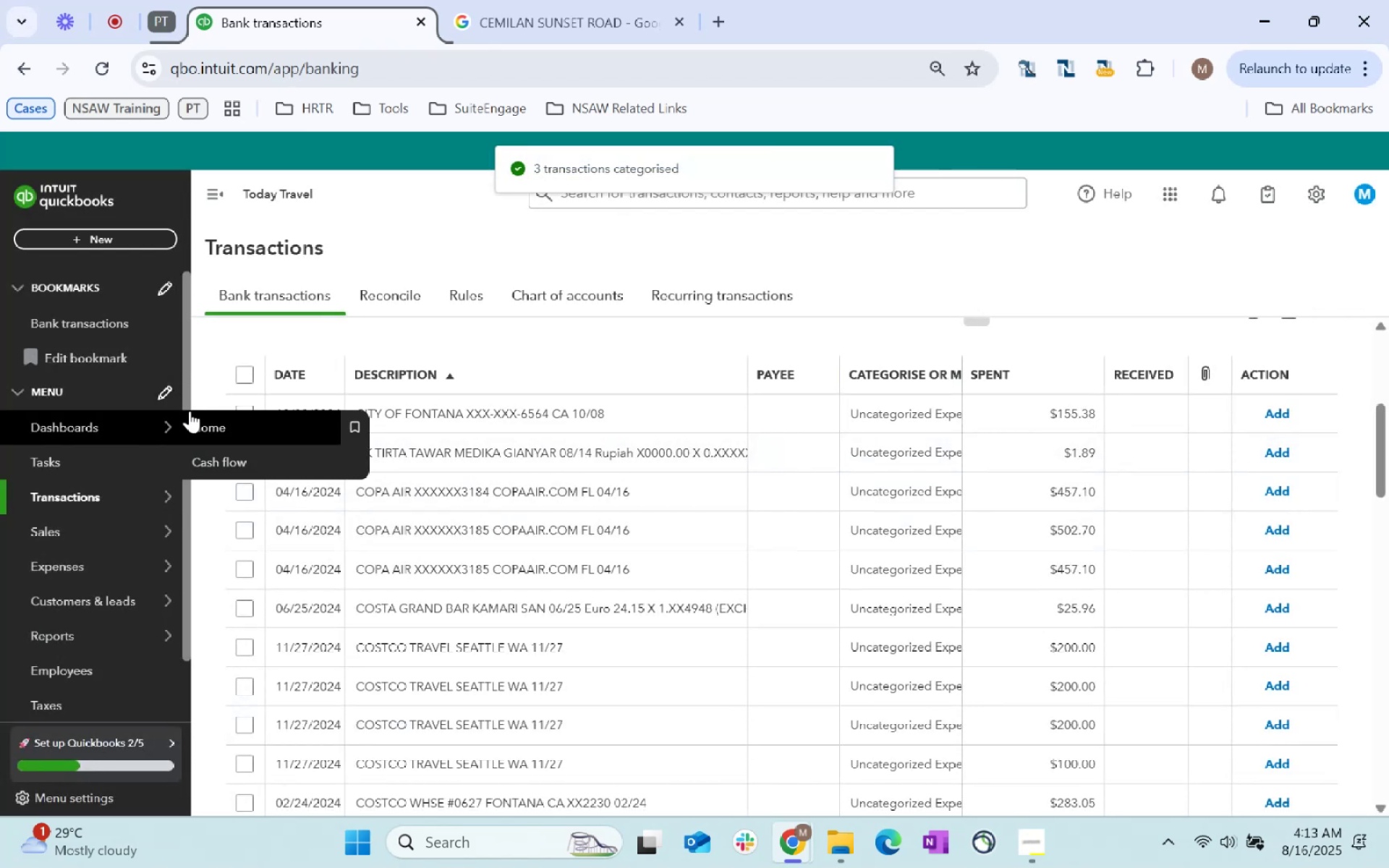 
left_click([247, 416])
 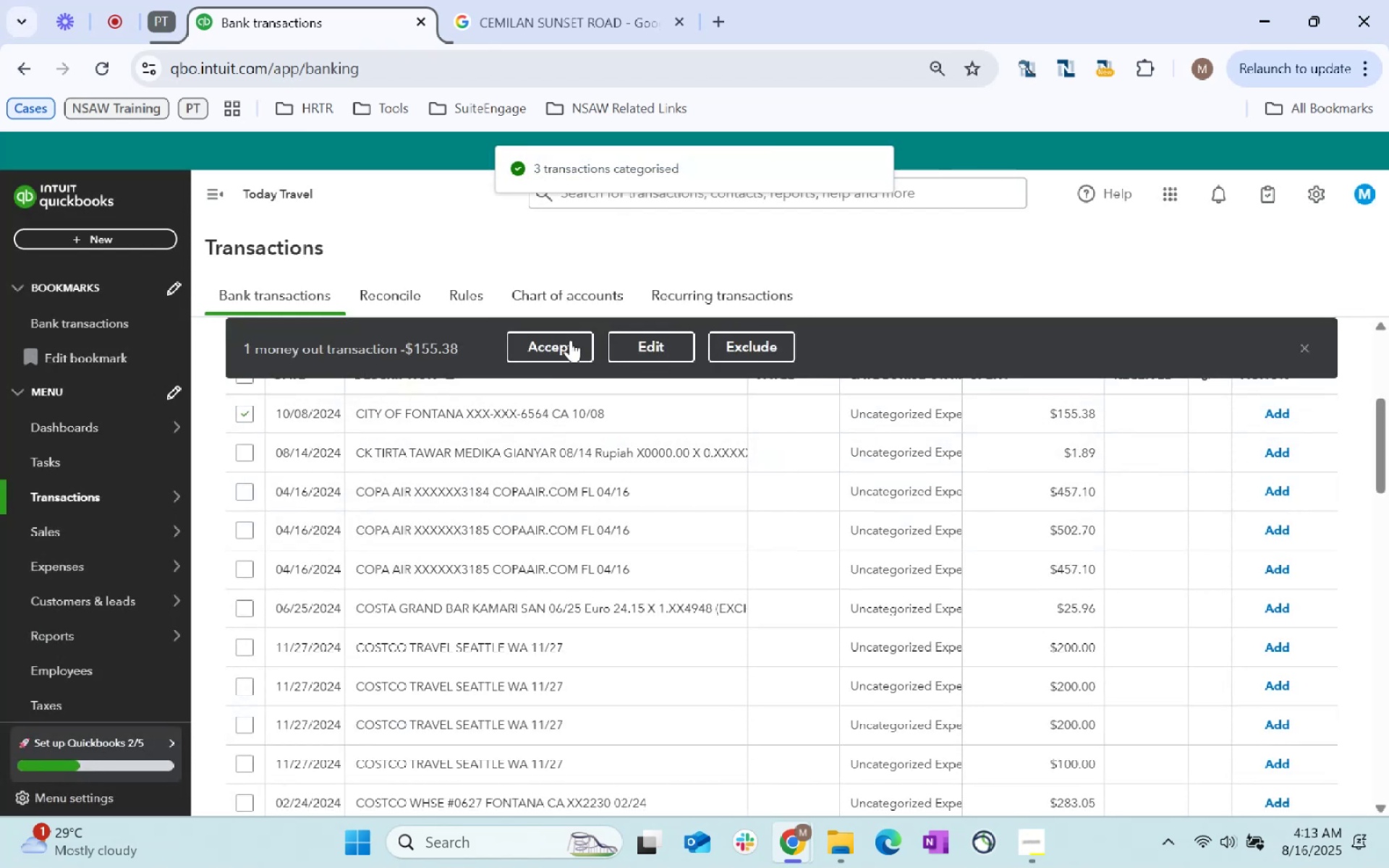 
left_click([617, 339])
 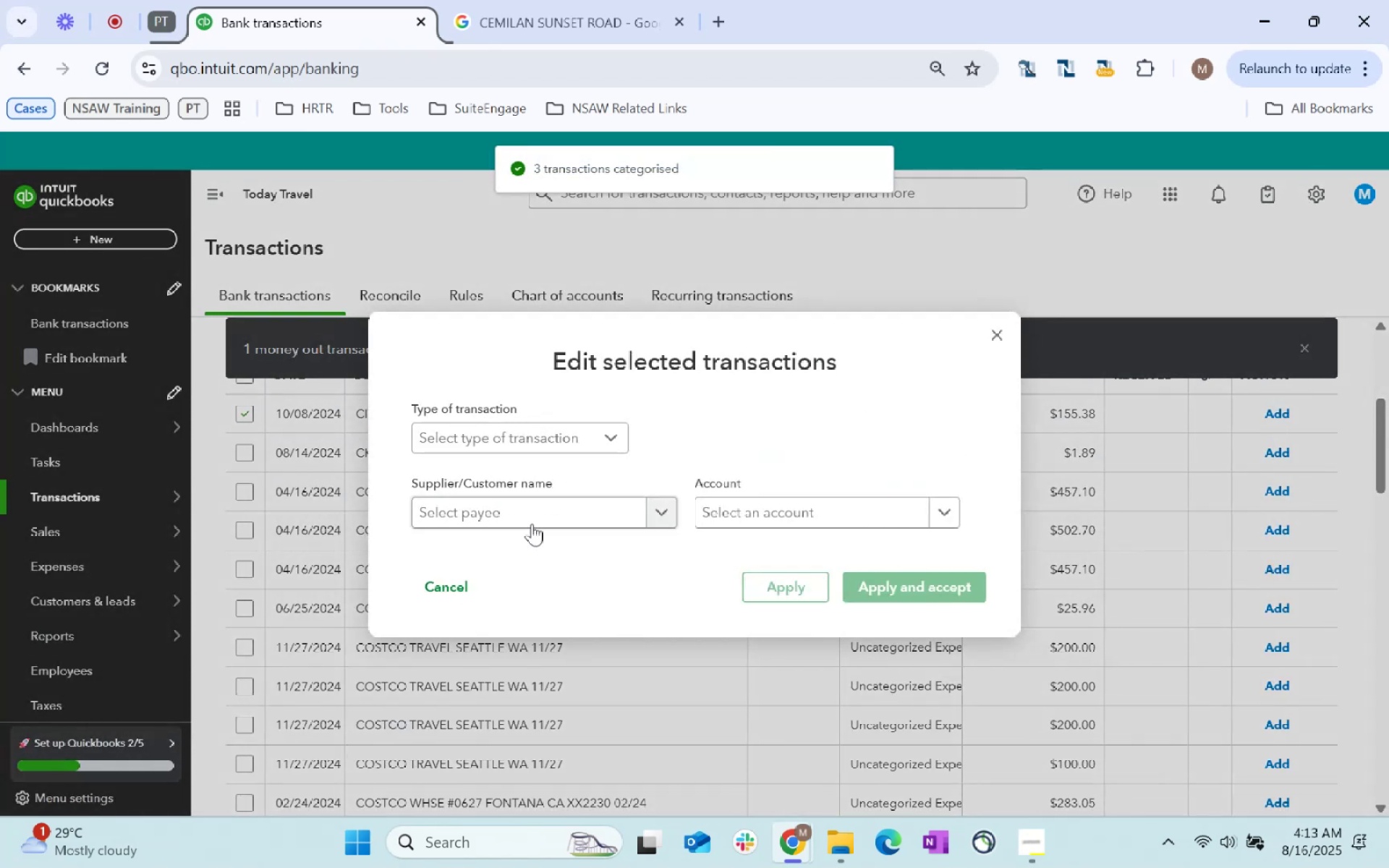 
left_click([530, 515])
 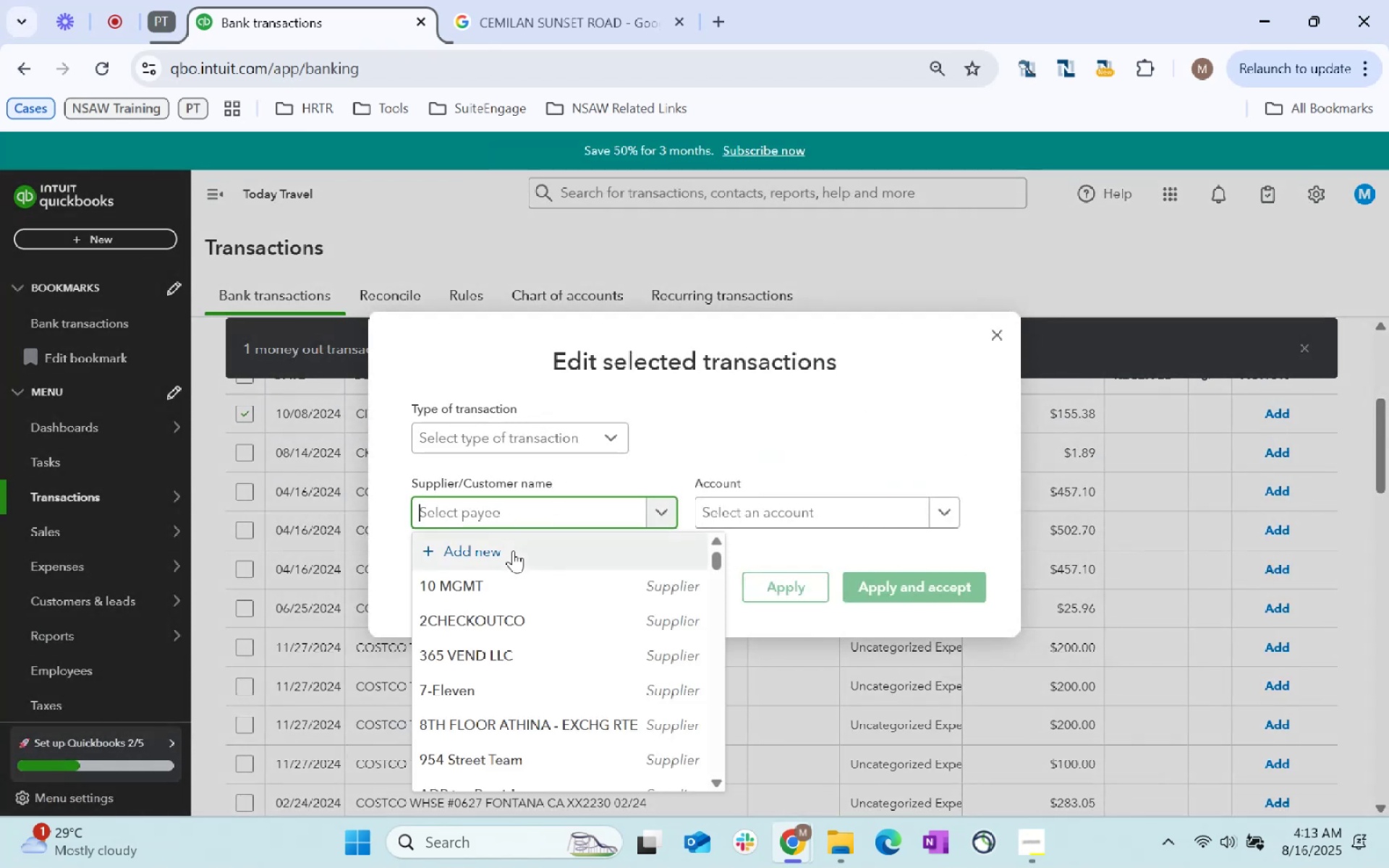 
type(state/)
 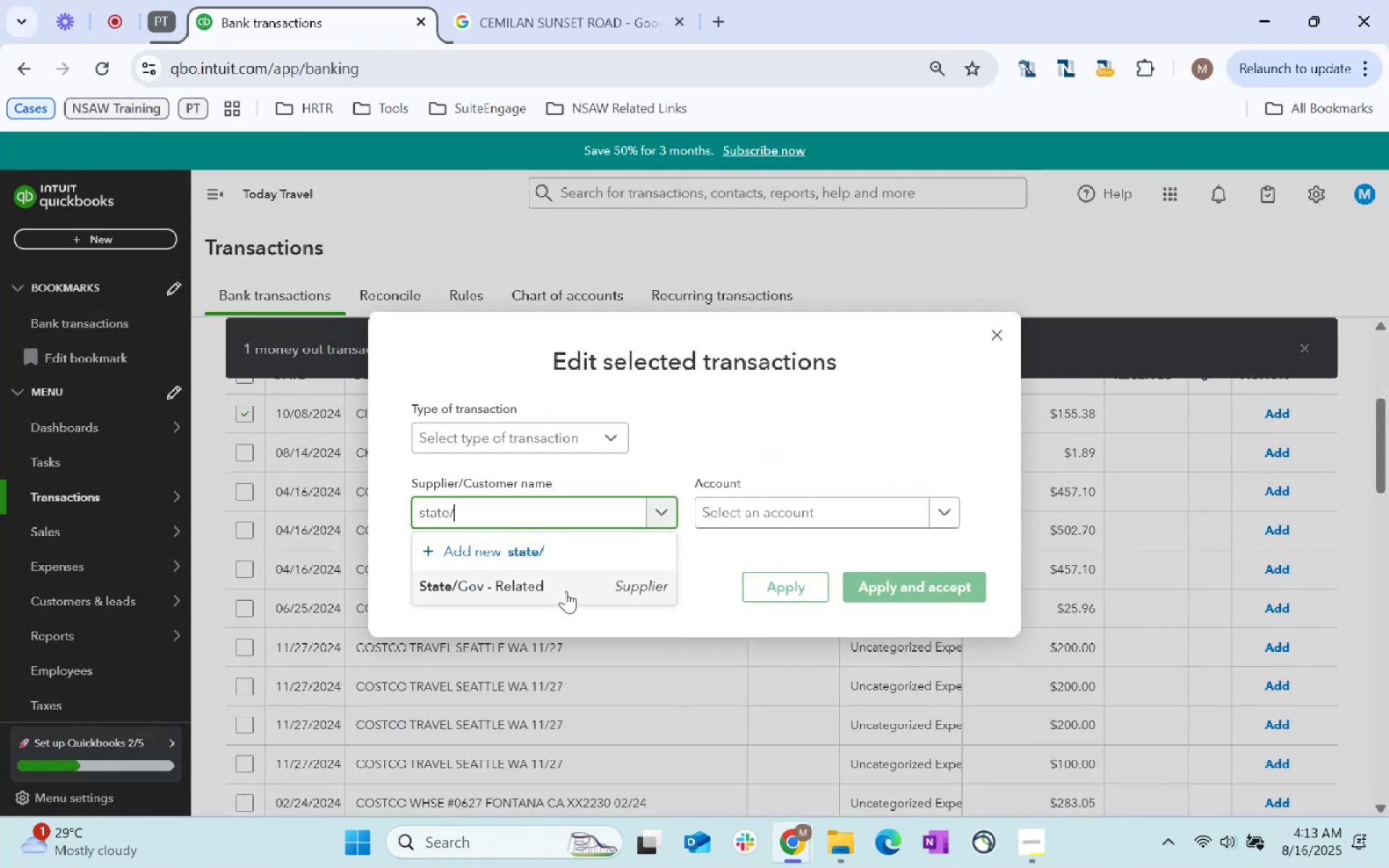 
double_click([773, 486])
 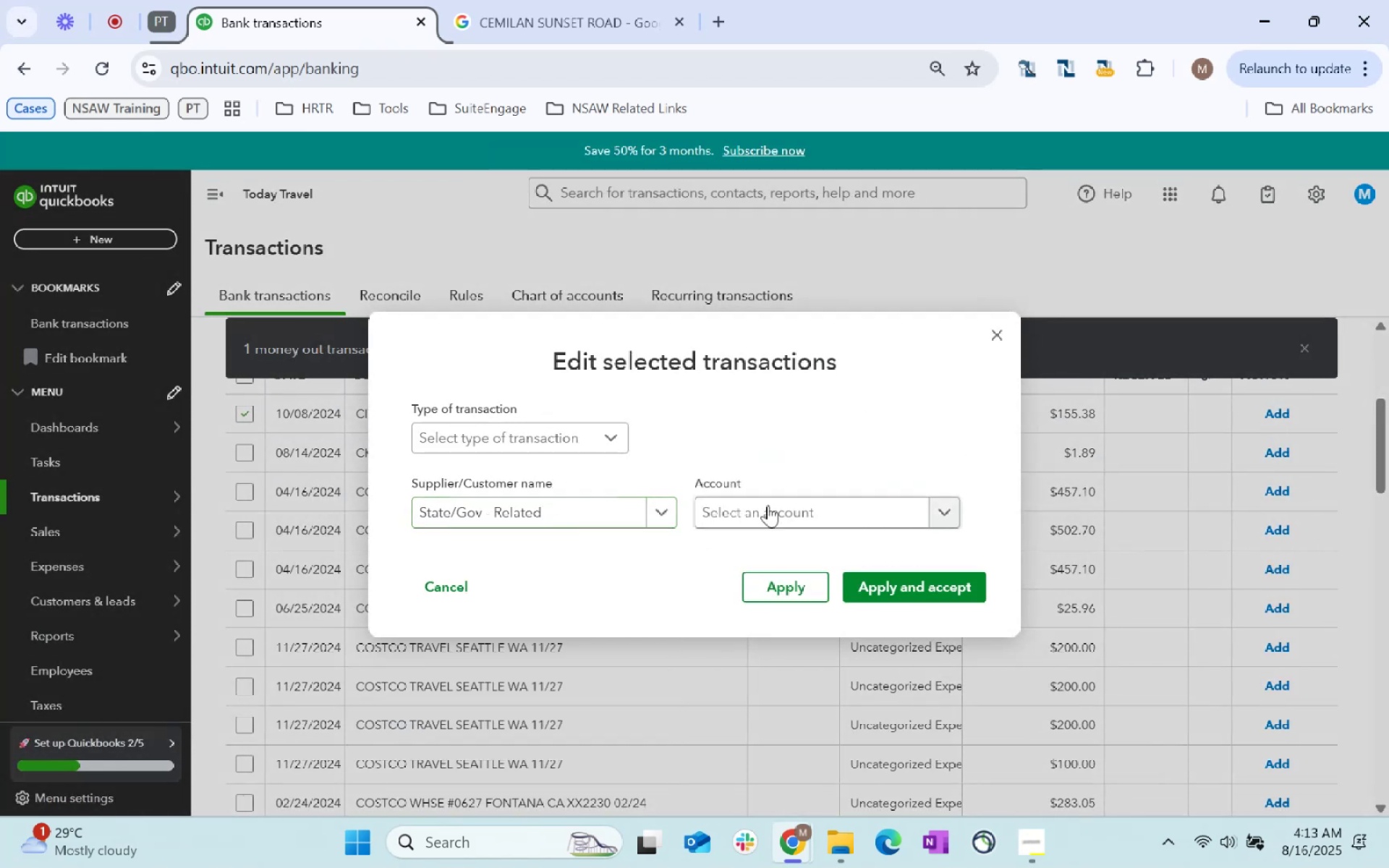 
triple_click([766, 509])
 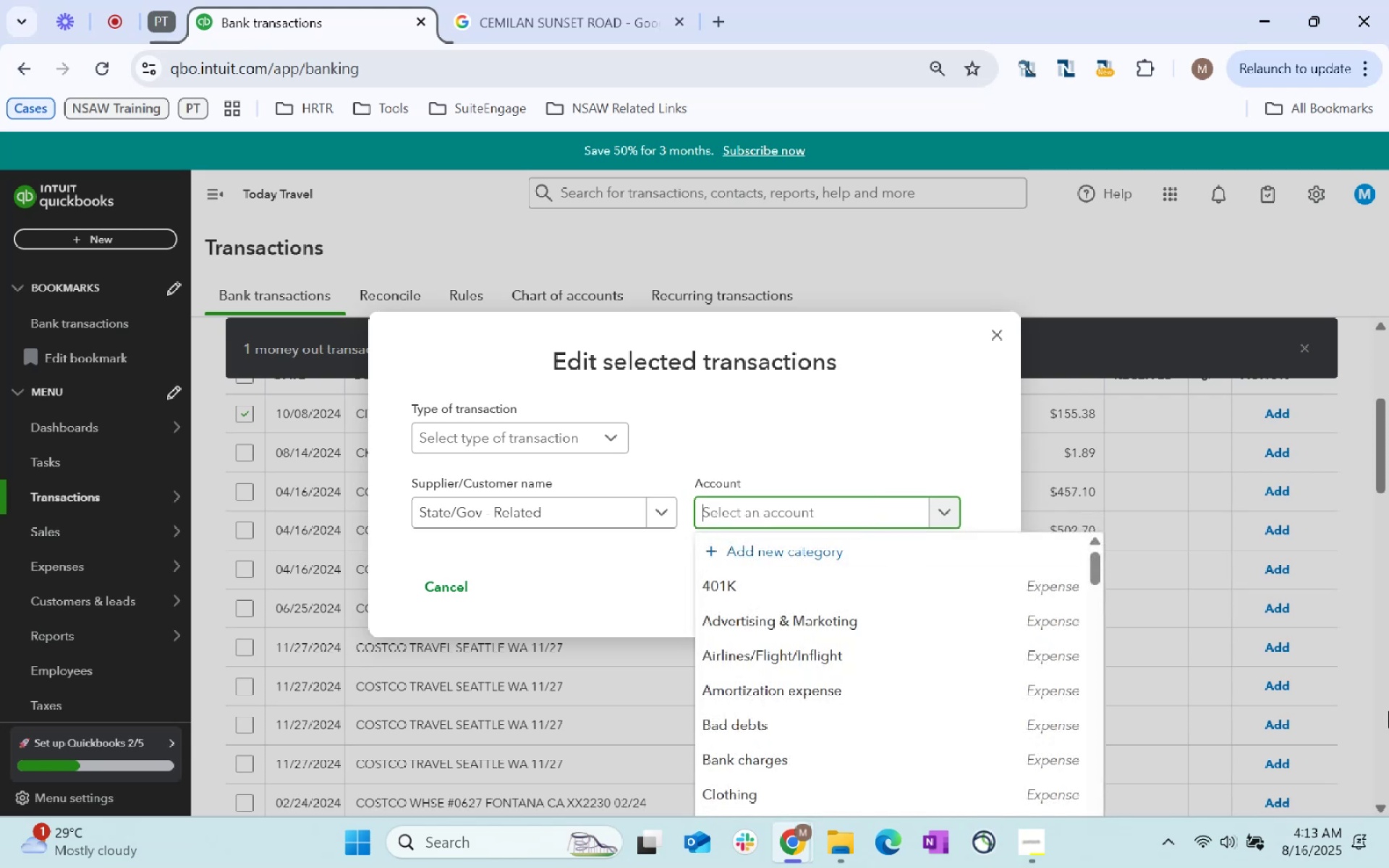 
type(lice)
 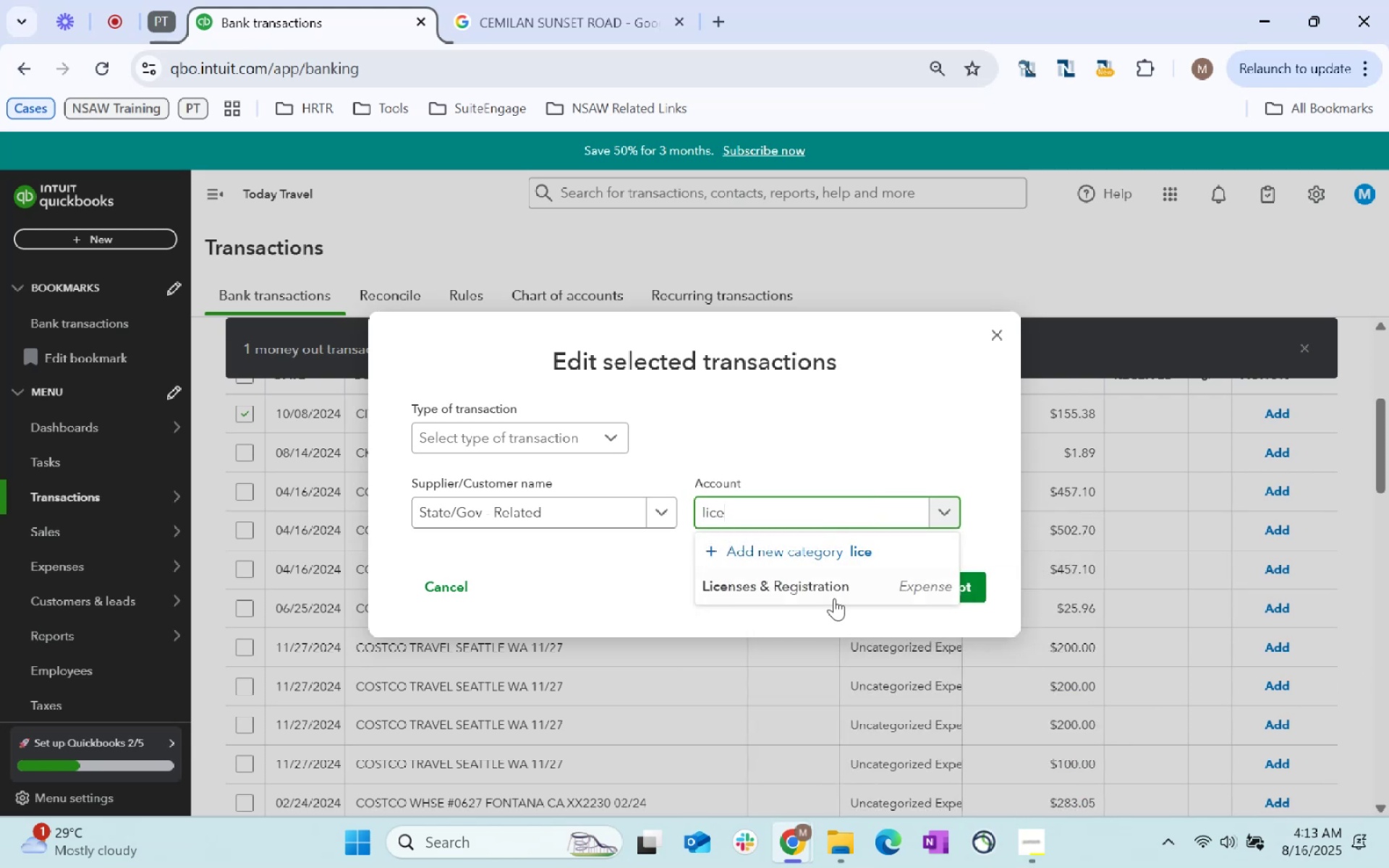 
double_click([987, 567])
 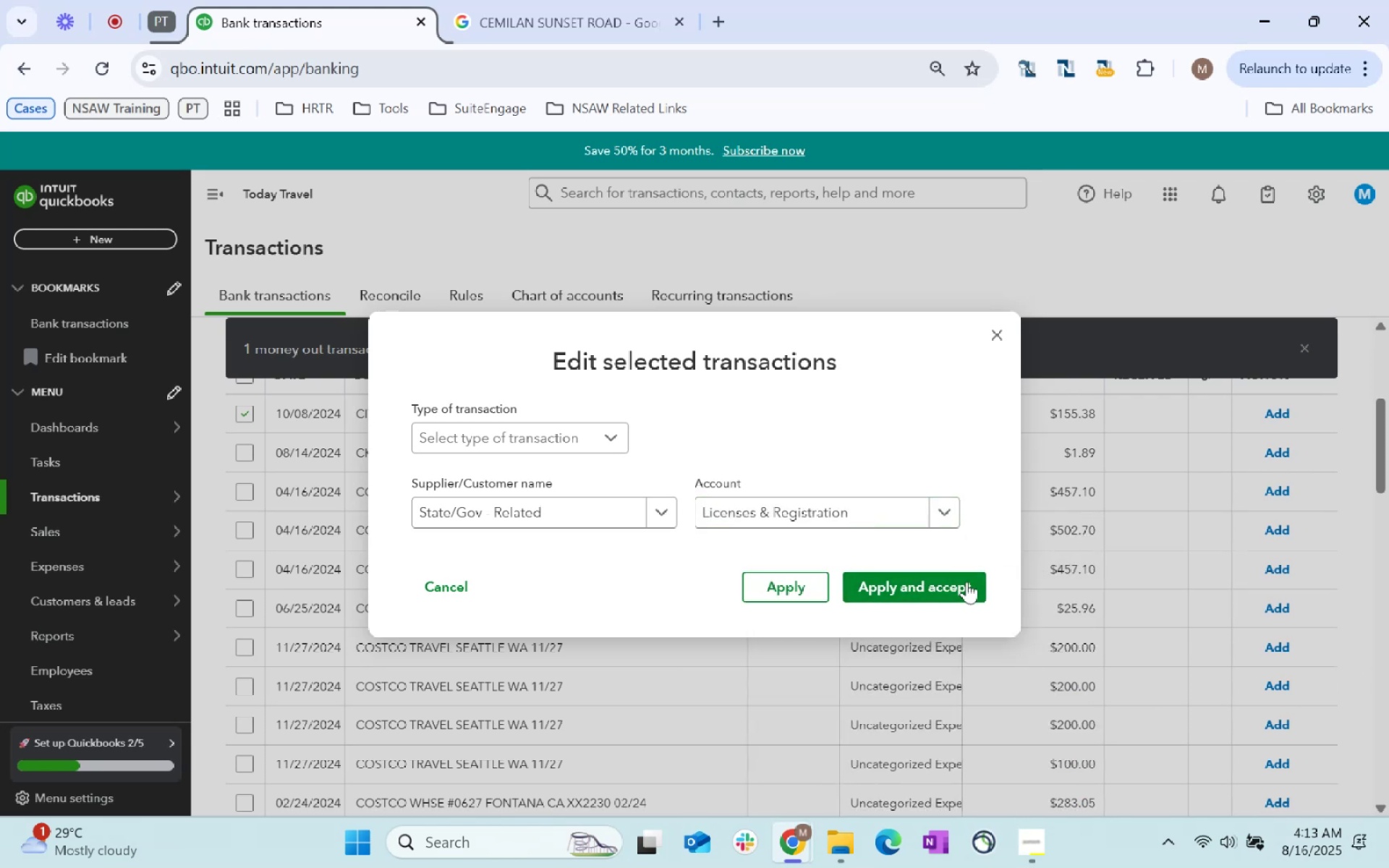 
triple_click([964, 582])
 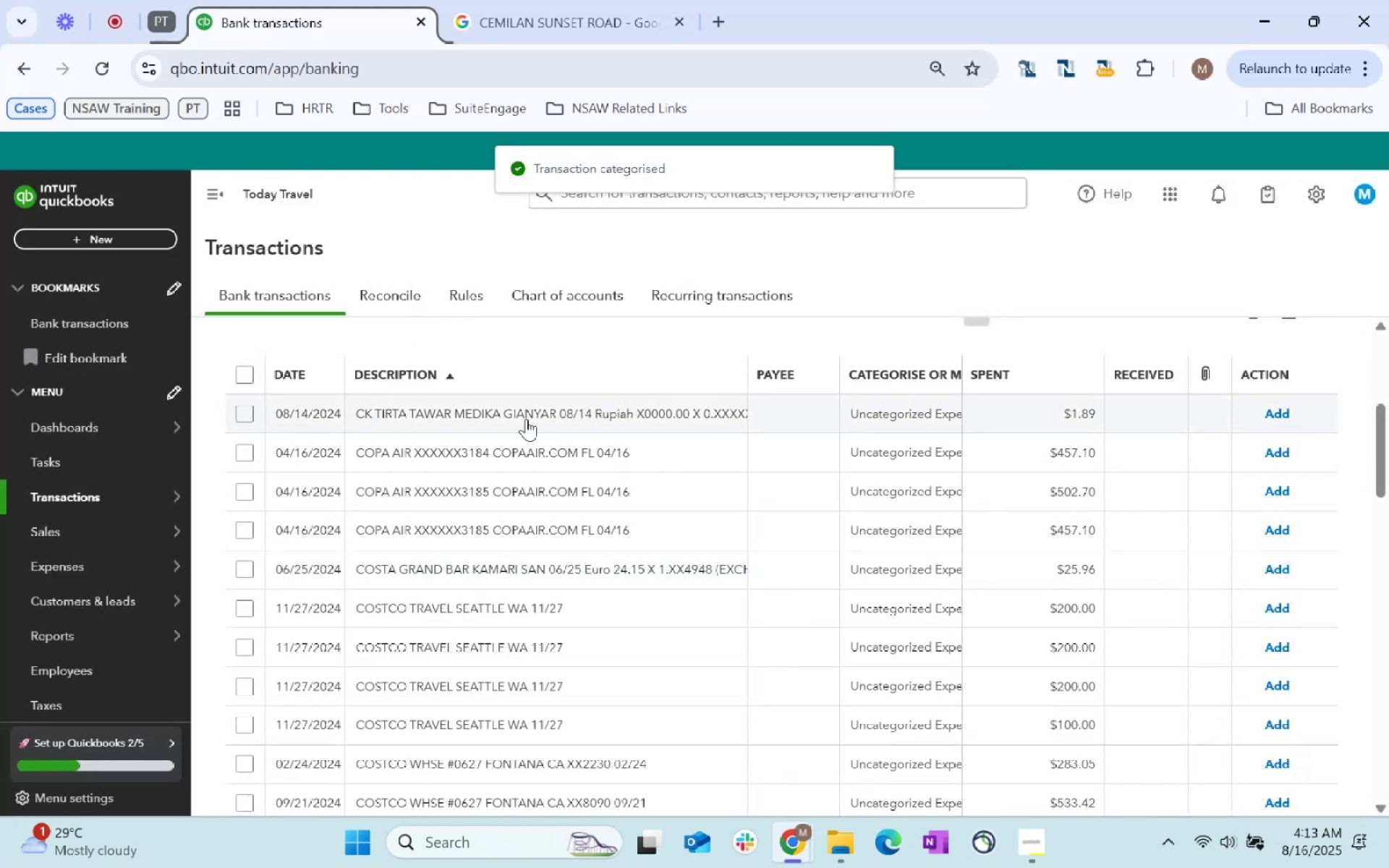 
left_click_drag(start_coordinate=[354, 412], to_coordinate=[553, 412])
 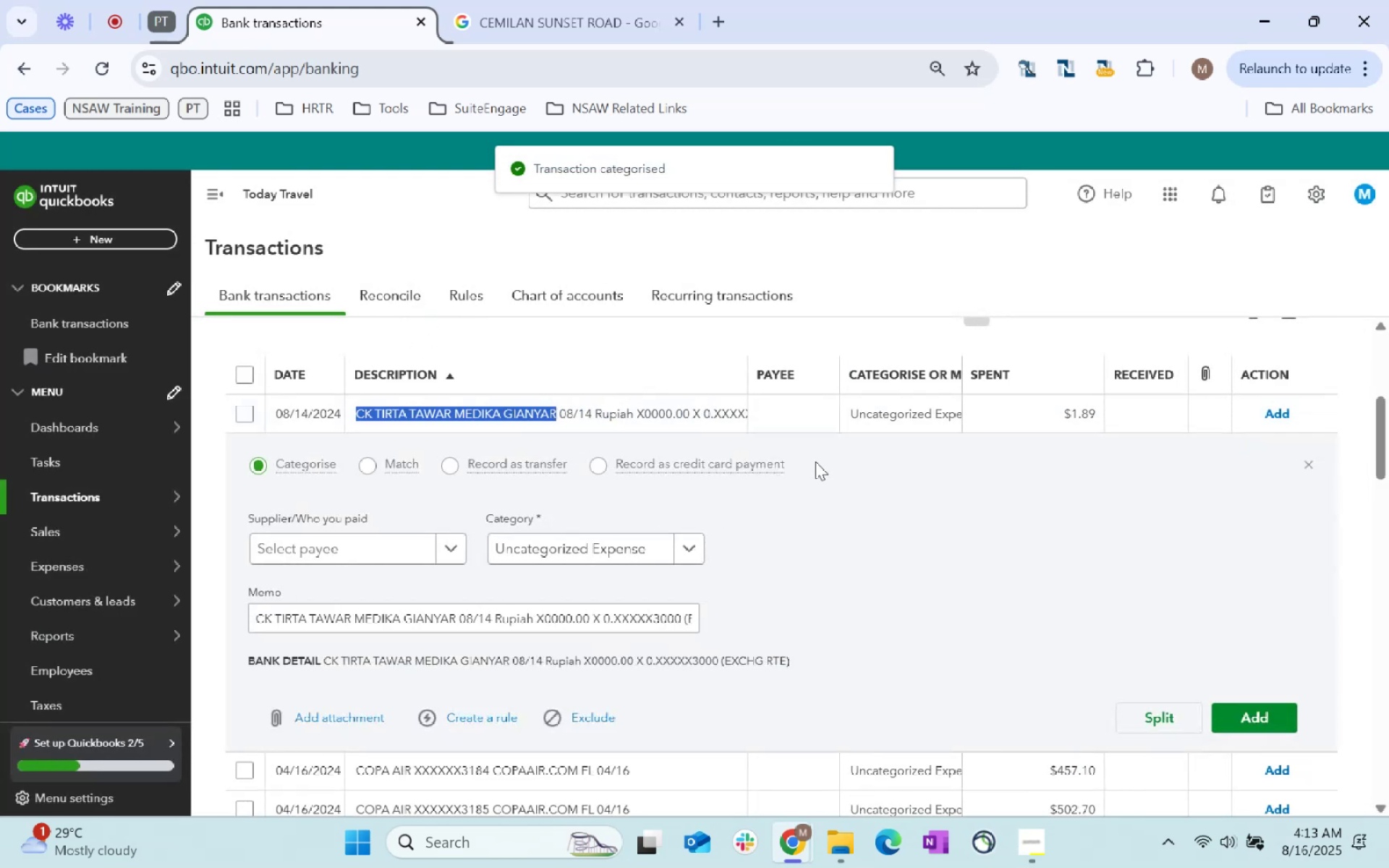 
key(Control+C)
 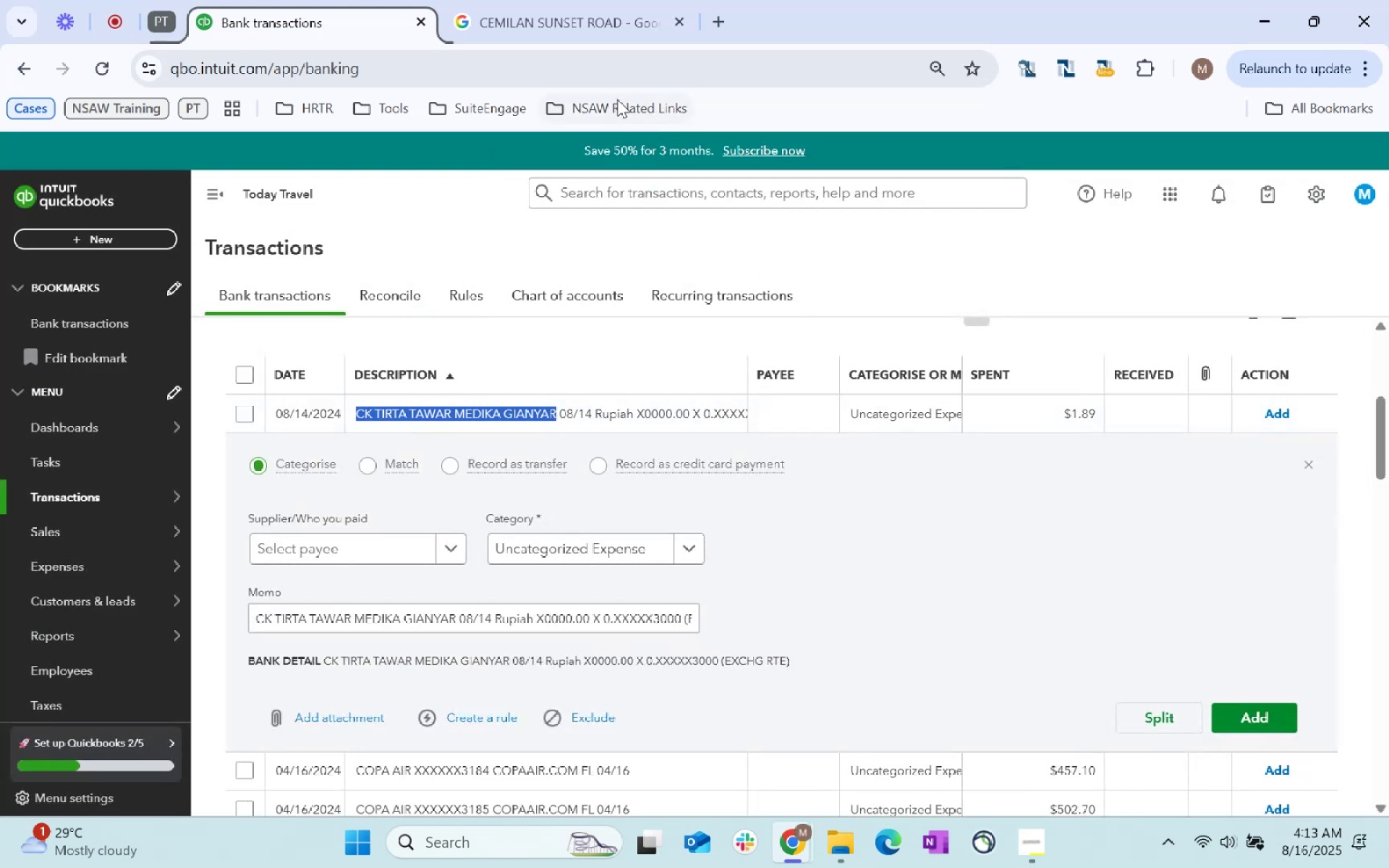 
key(Control+C)
 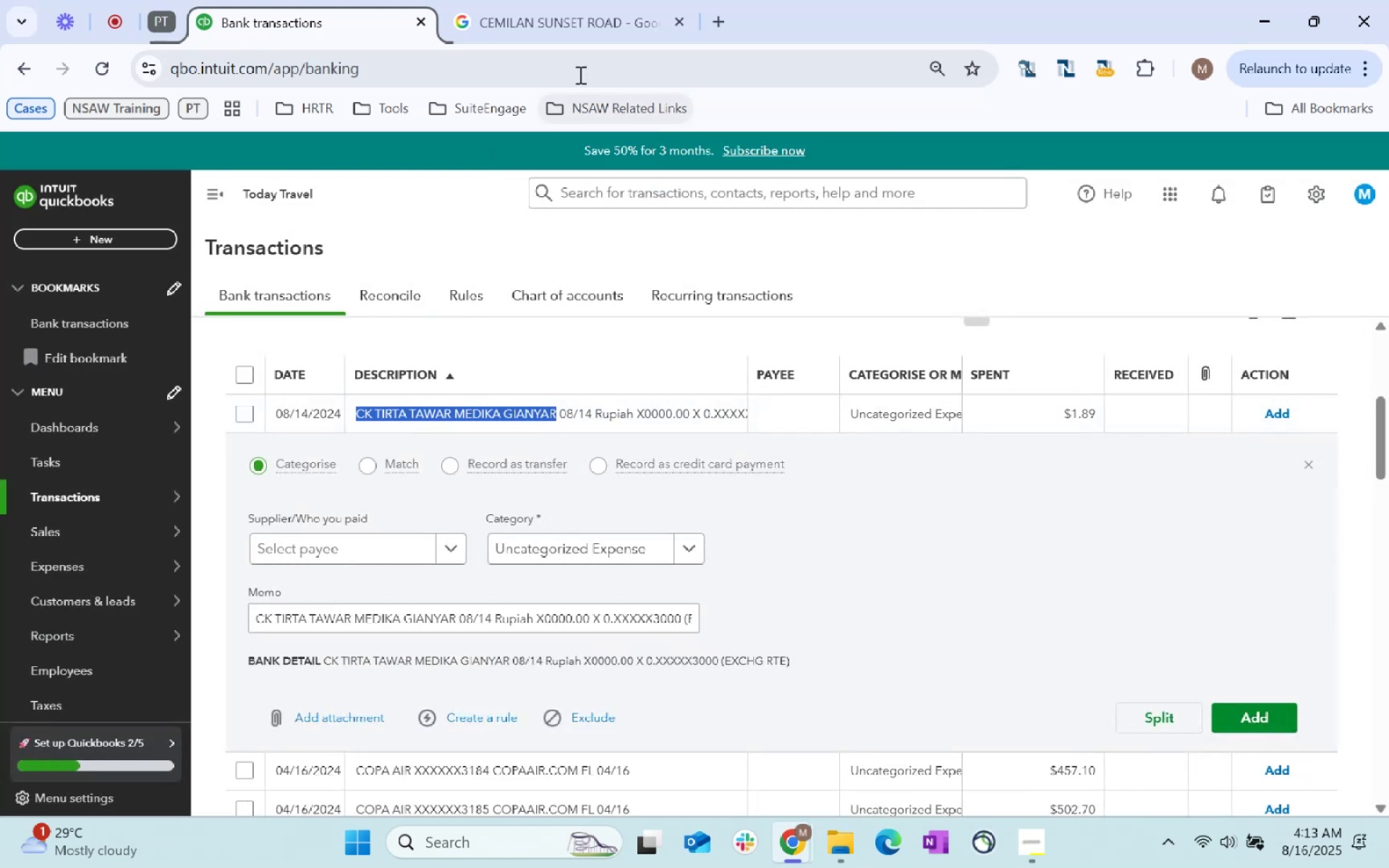 
key(Control+C)
 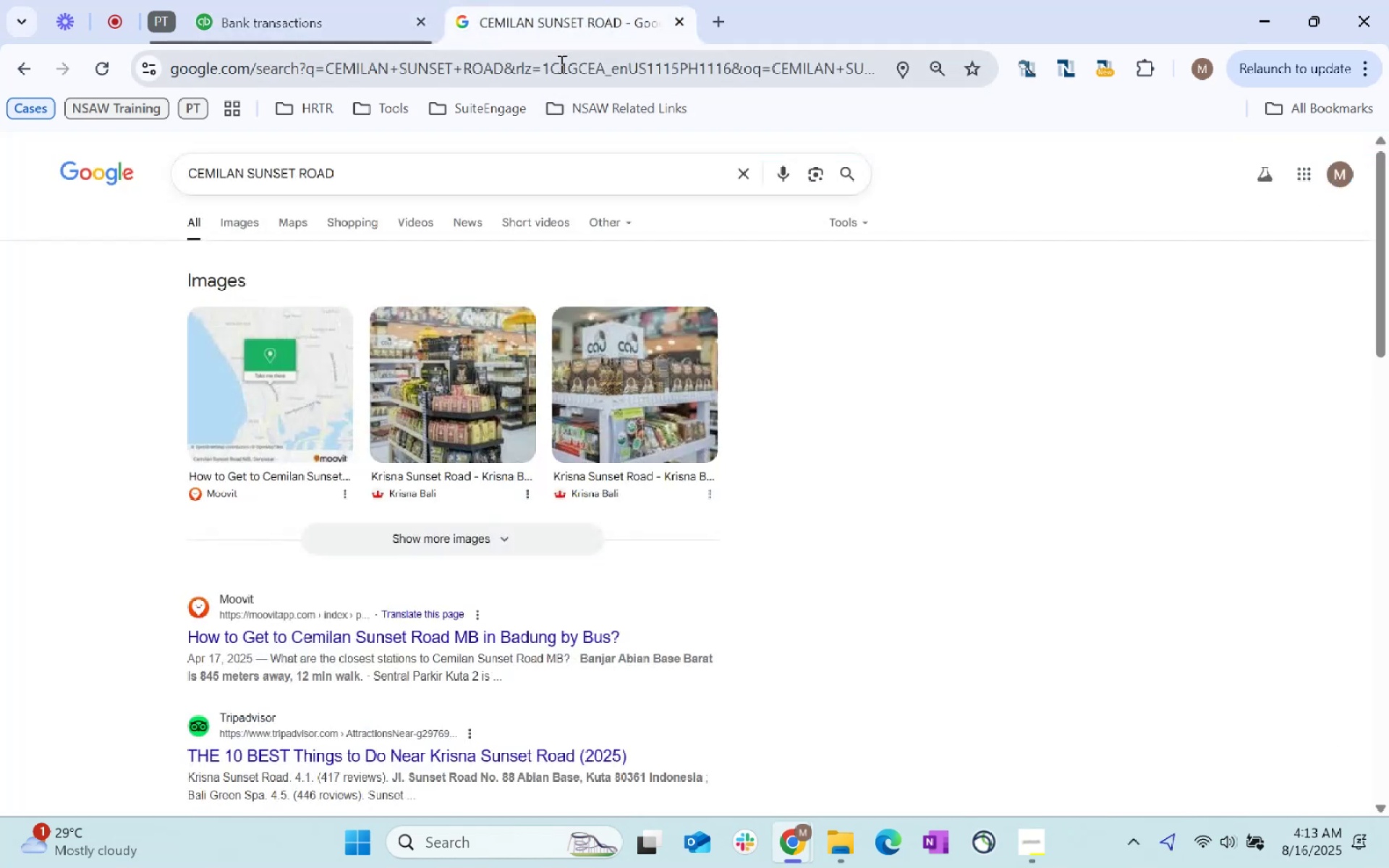 
double_click([560, 63])
 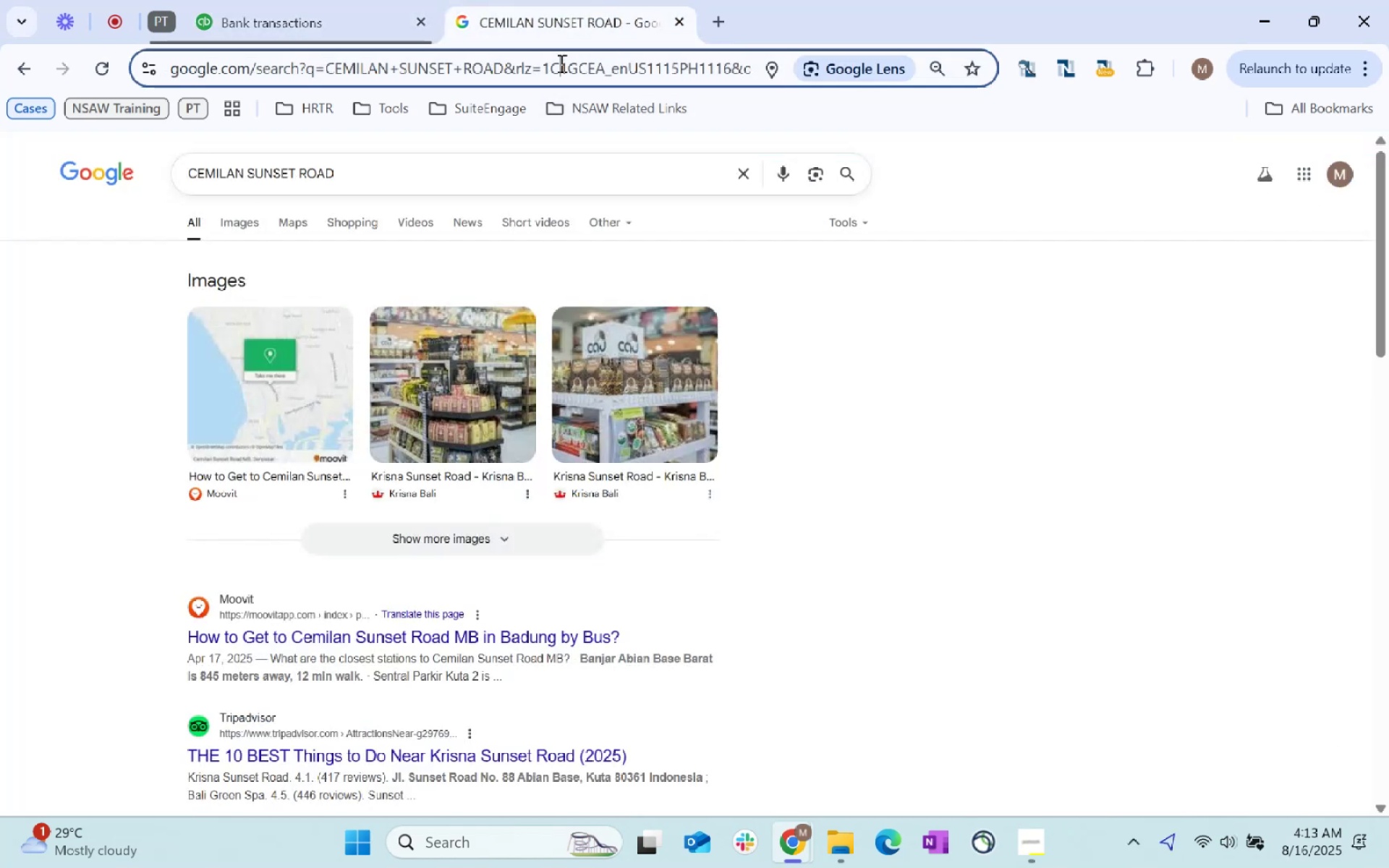 
key(Control+ControlLeft)
 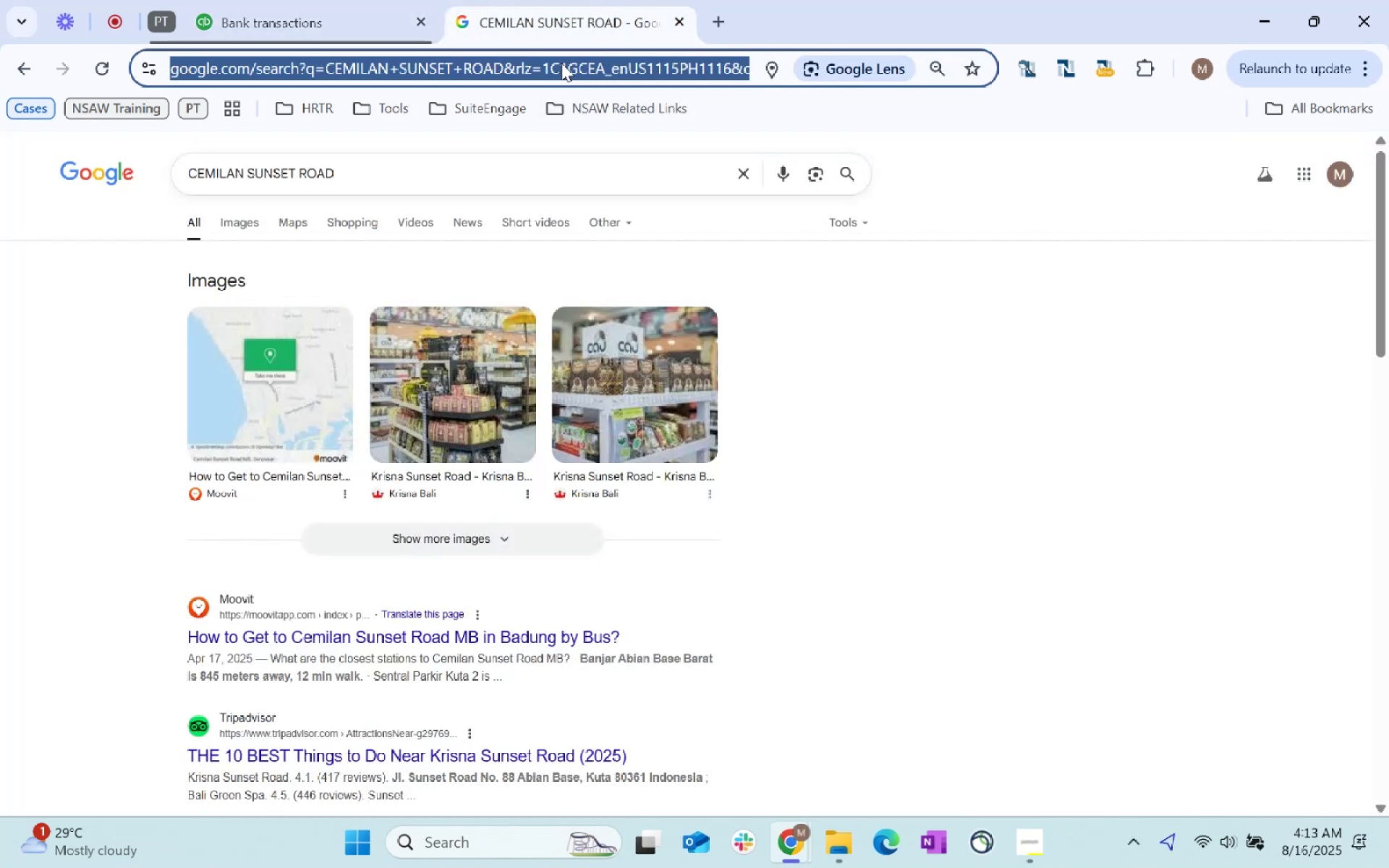 
key(Control+V)
 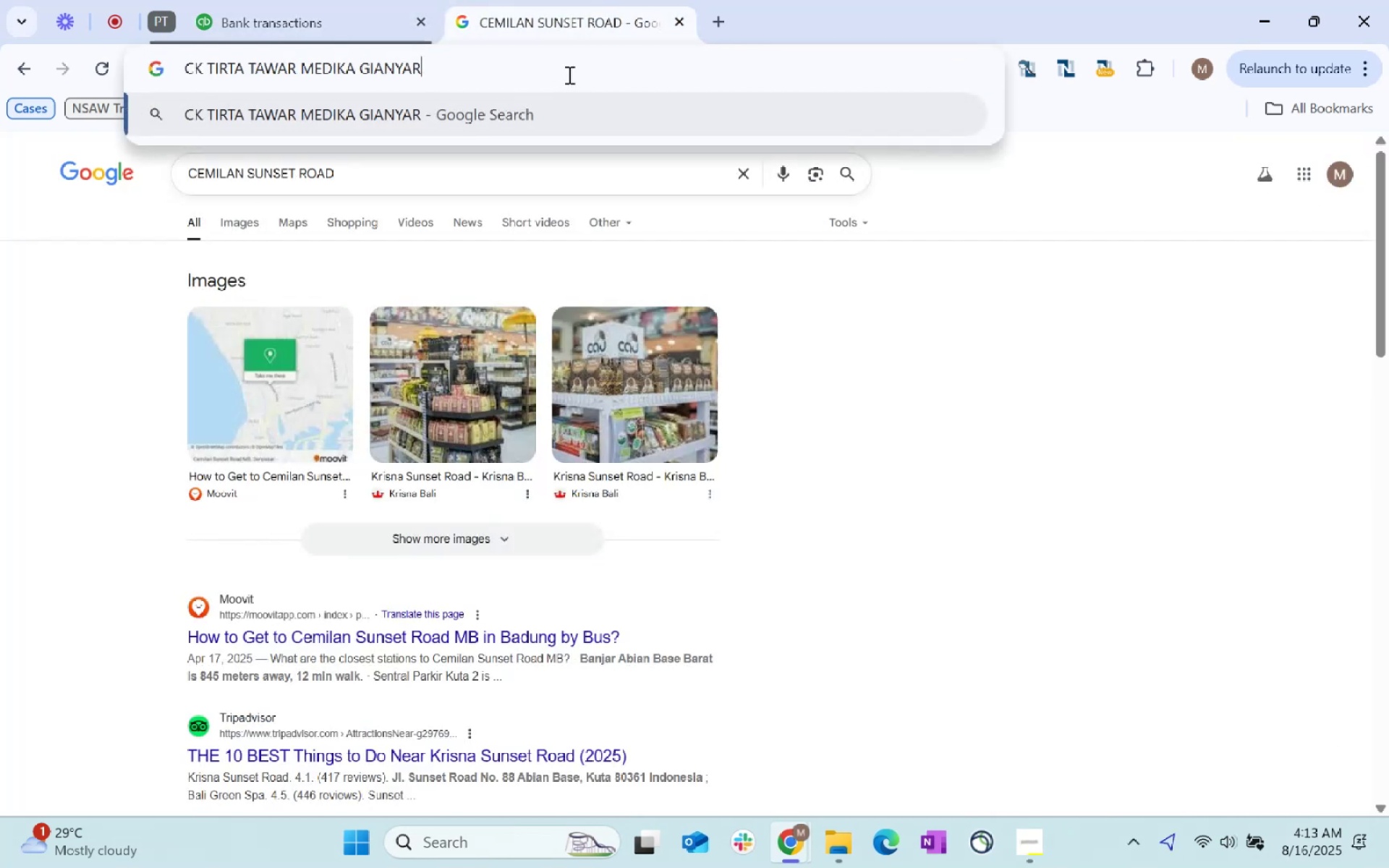 
key(Enter)
 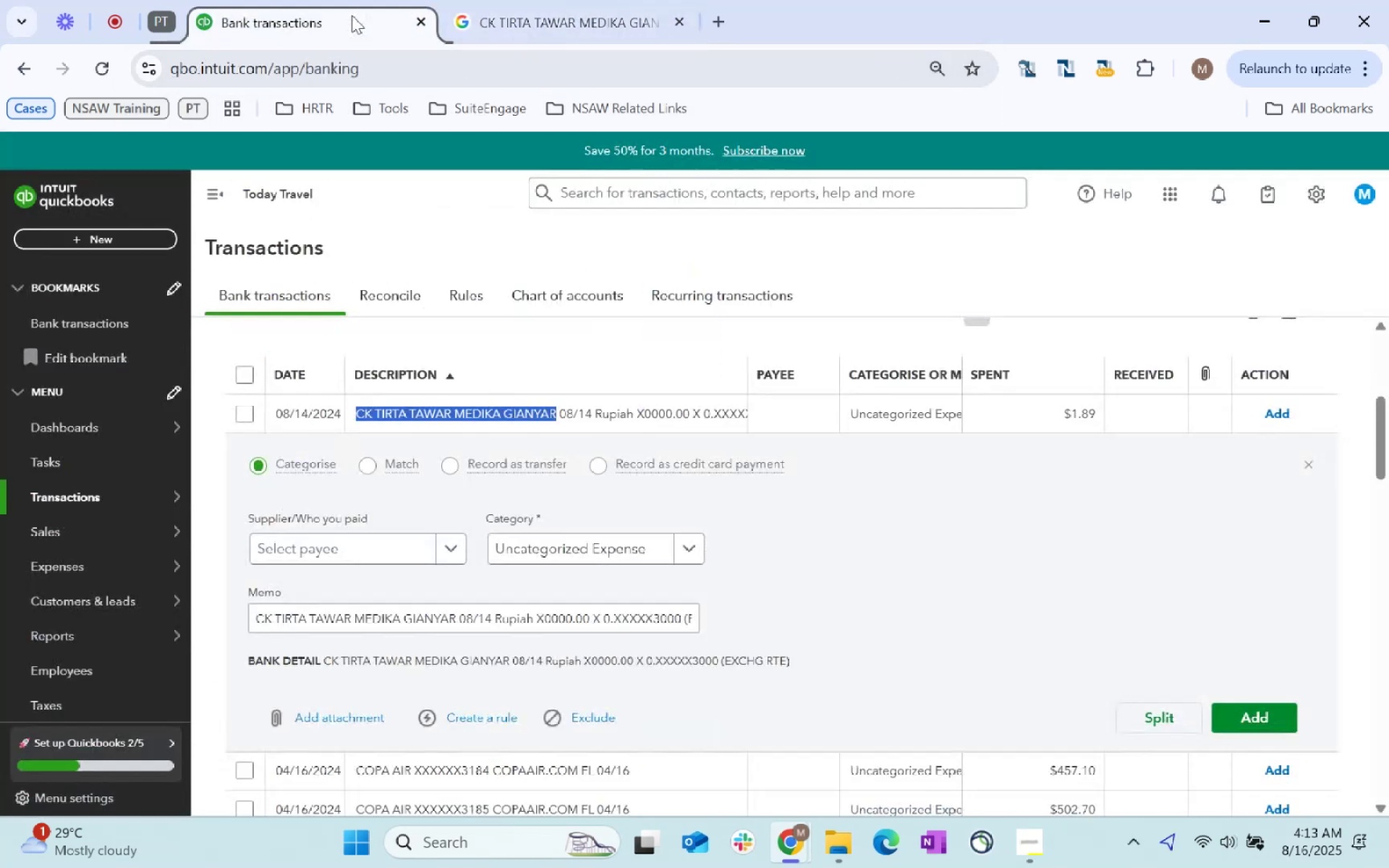 
wait(5.07)
 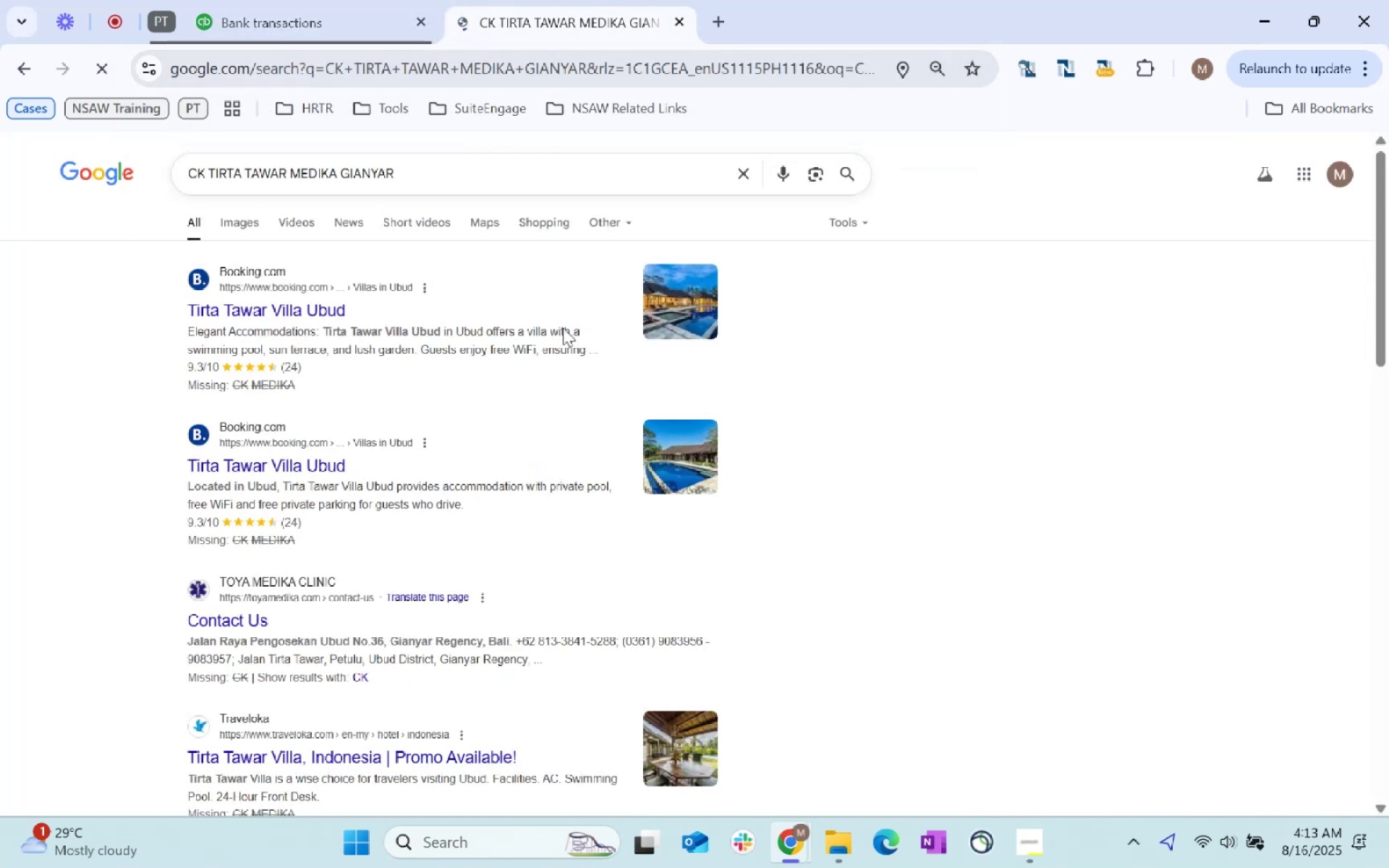 
left_click([365, 554])
 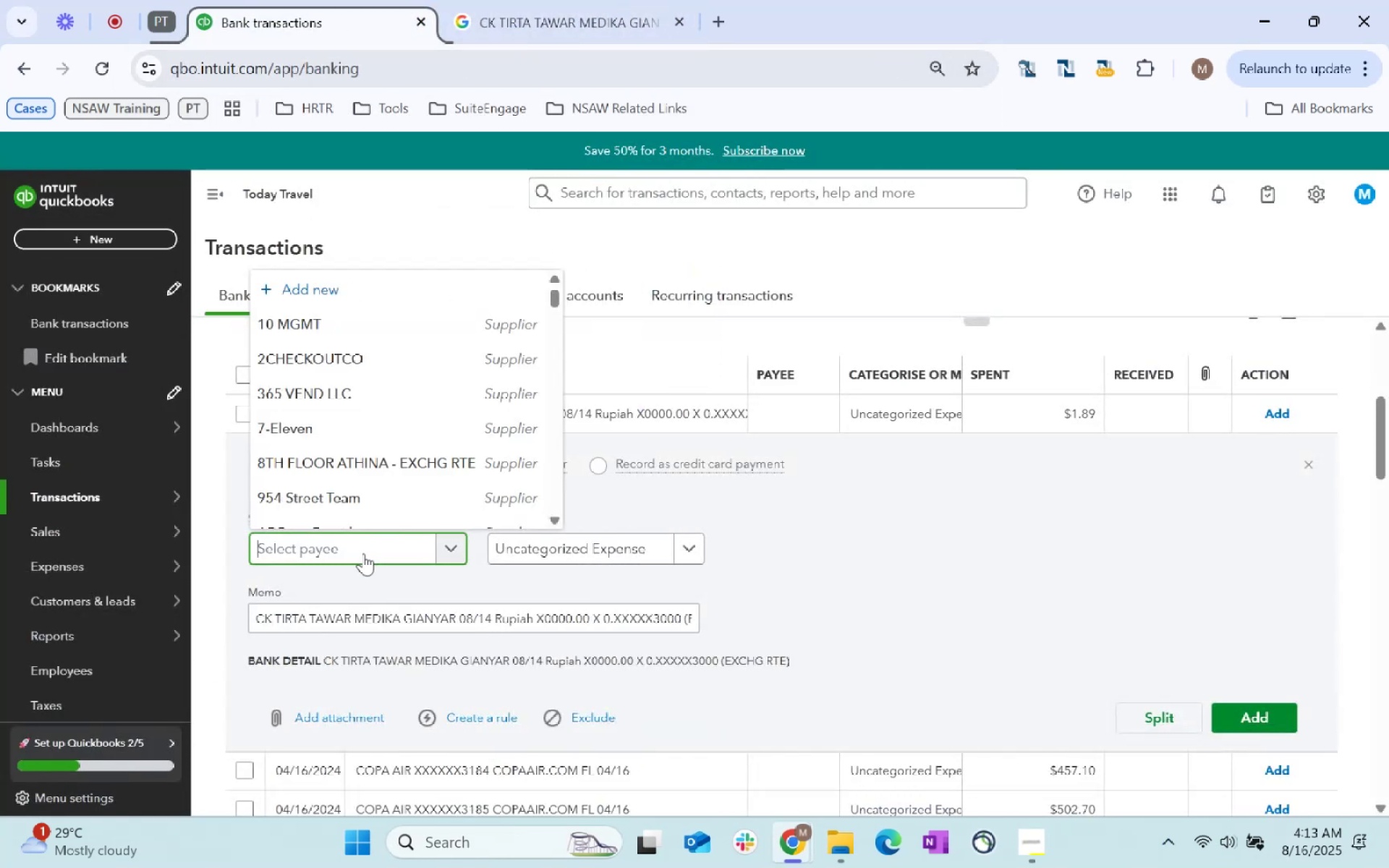 
type(Hote)
key(Tab)
type(Hote)
 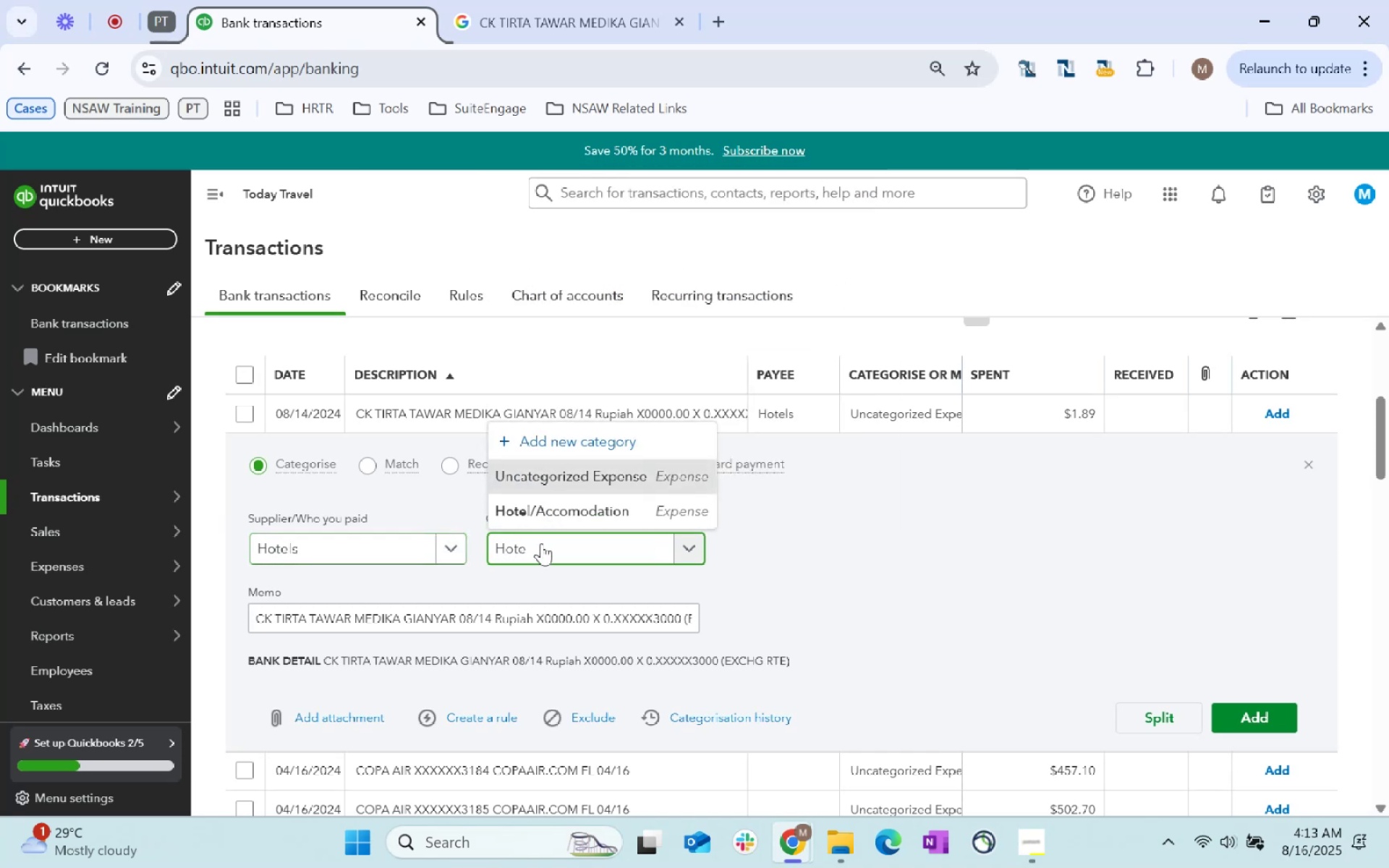 
left_click([621, 513])
 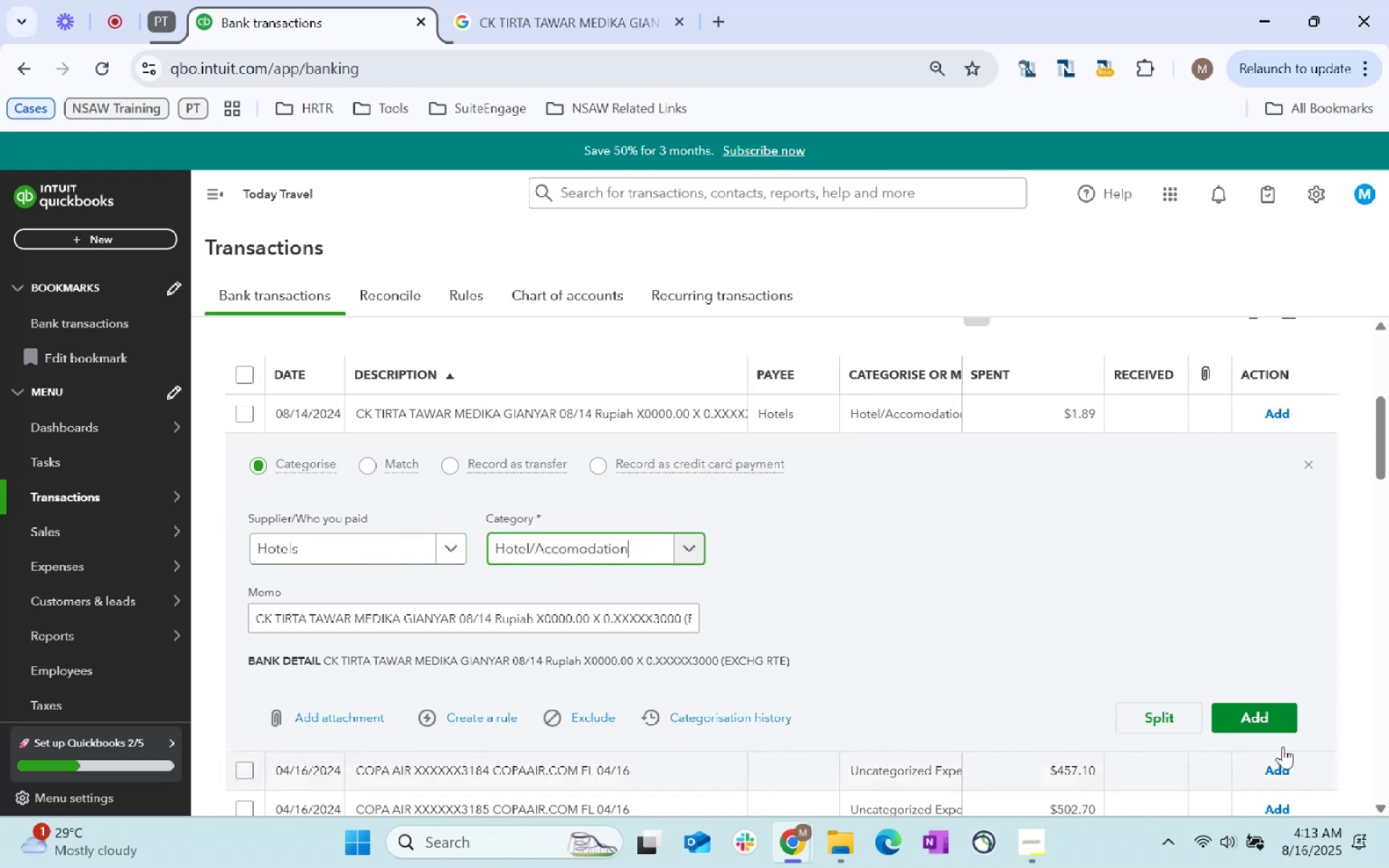 
left_click([1248, 722])
 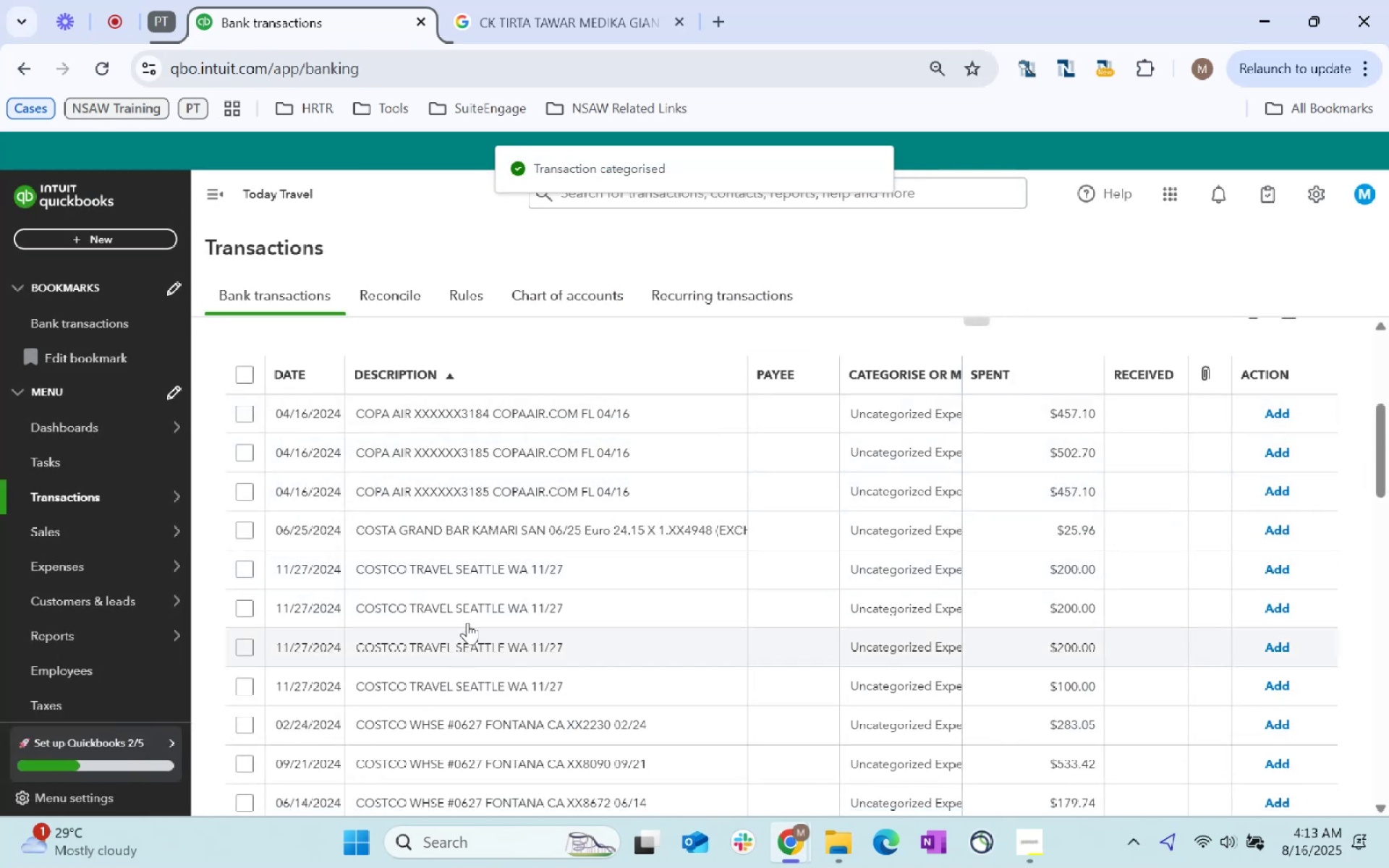 
wait(5.66)
 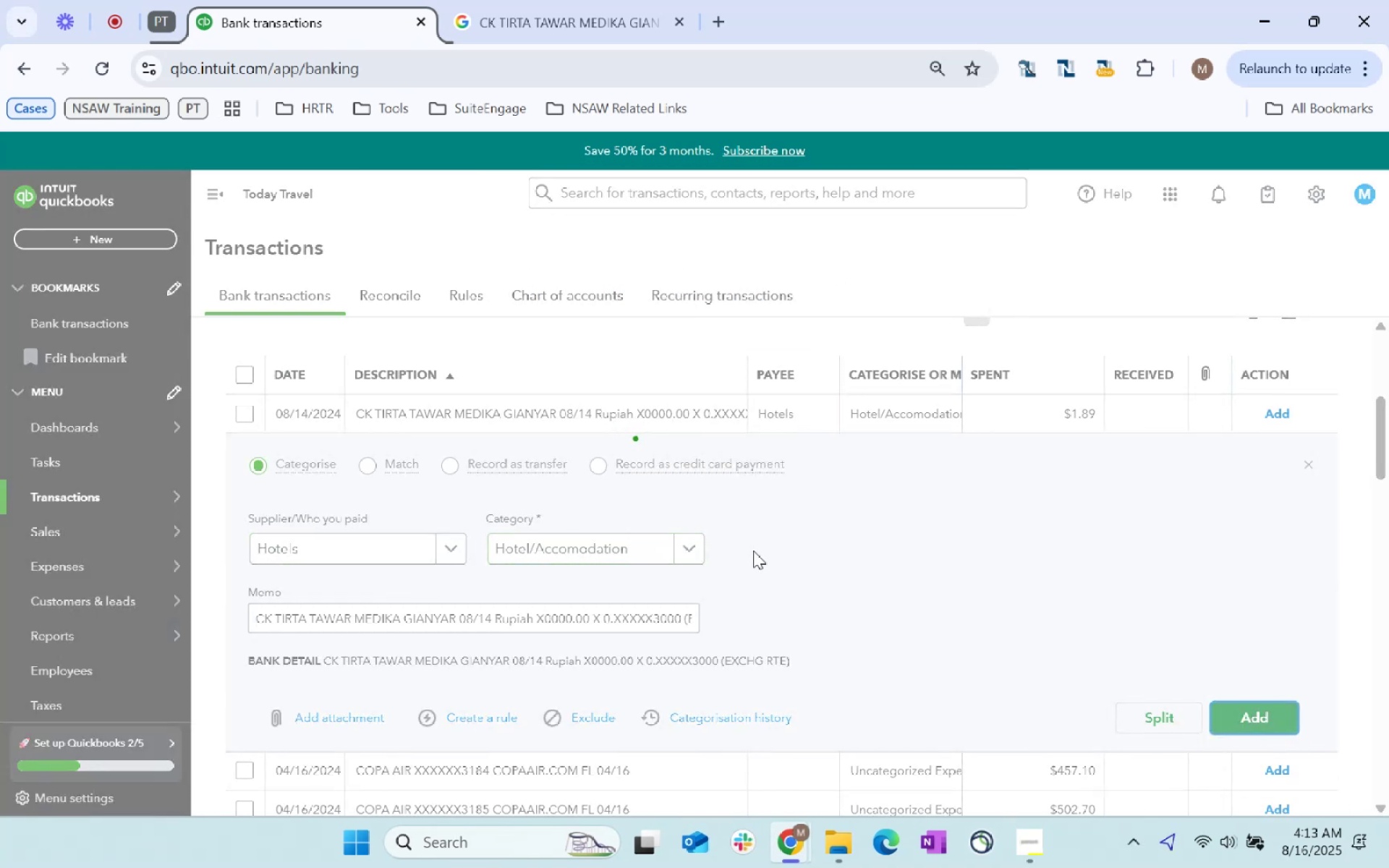 
double_click([234, 492])
 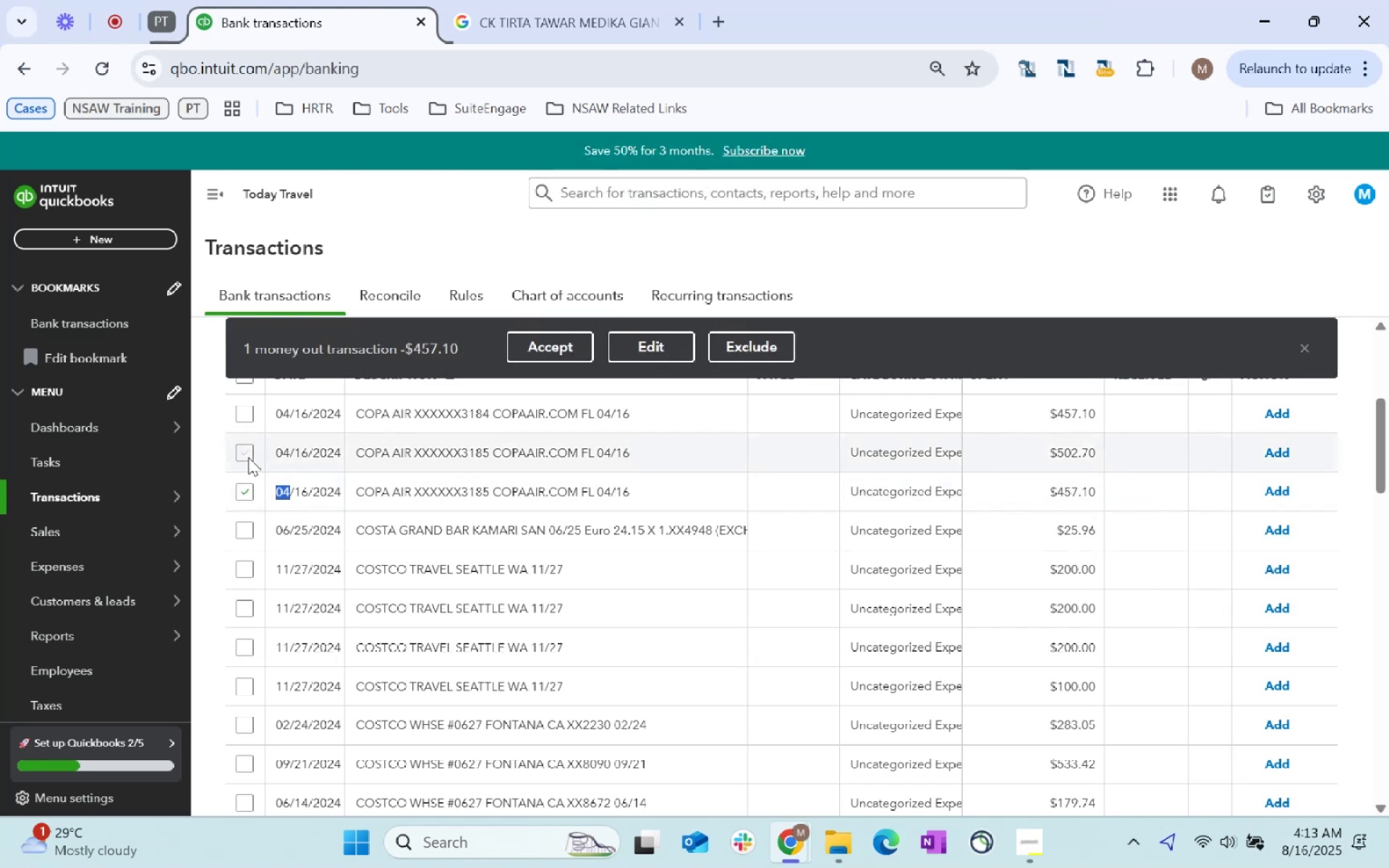 
double_click([242, 415])
 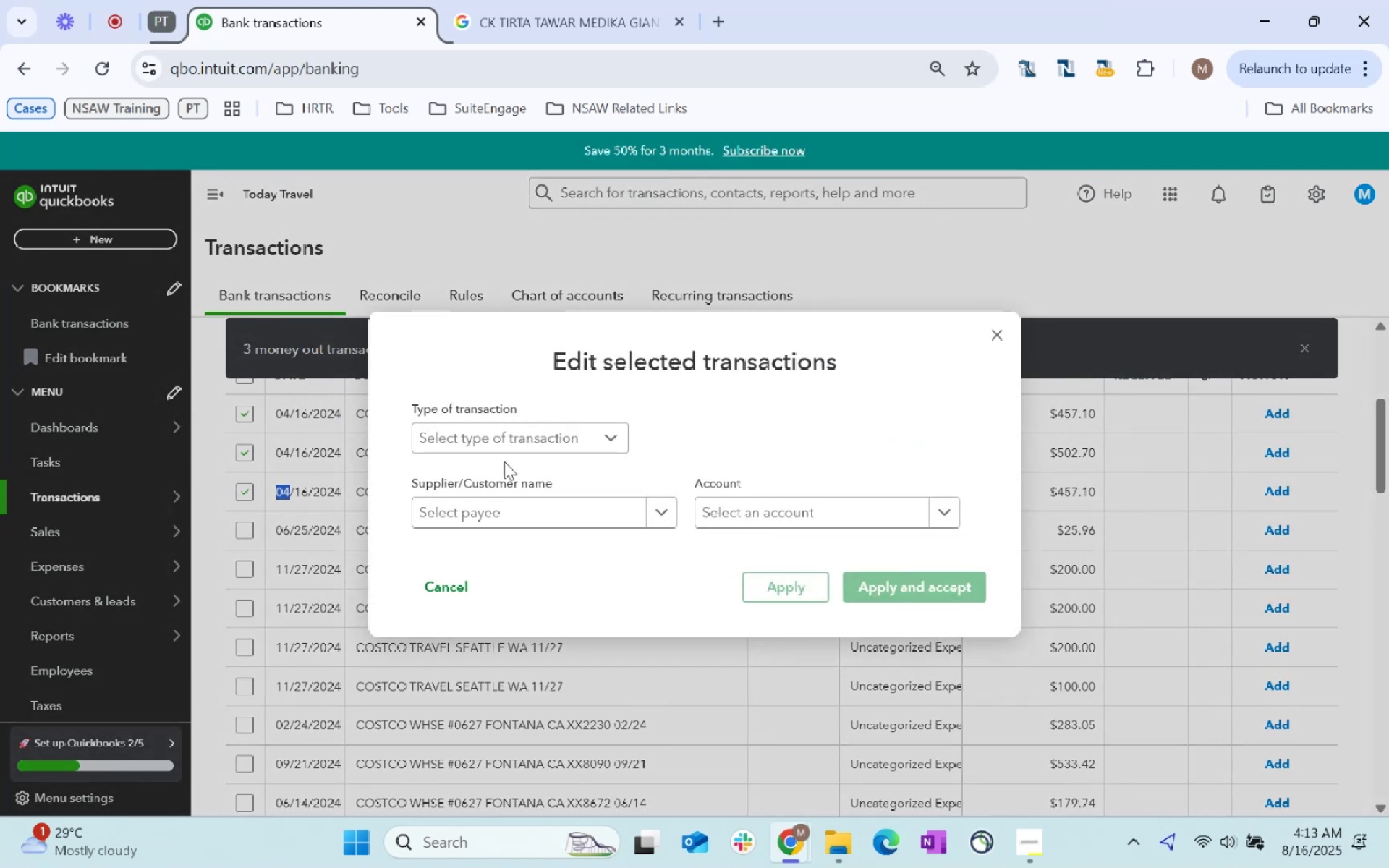 
left_click([532, 519])
 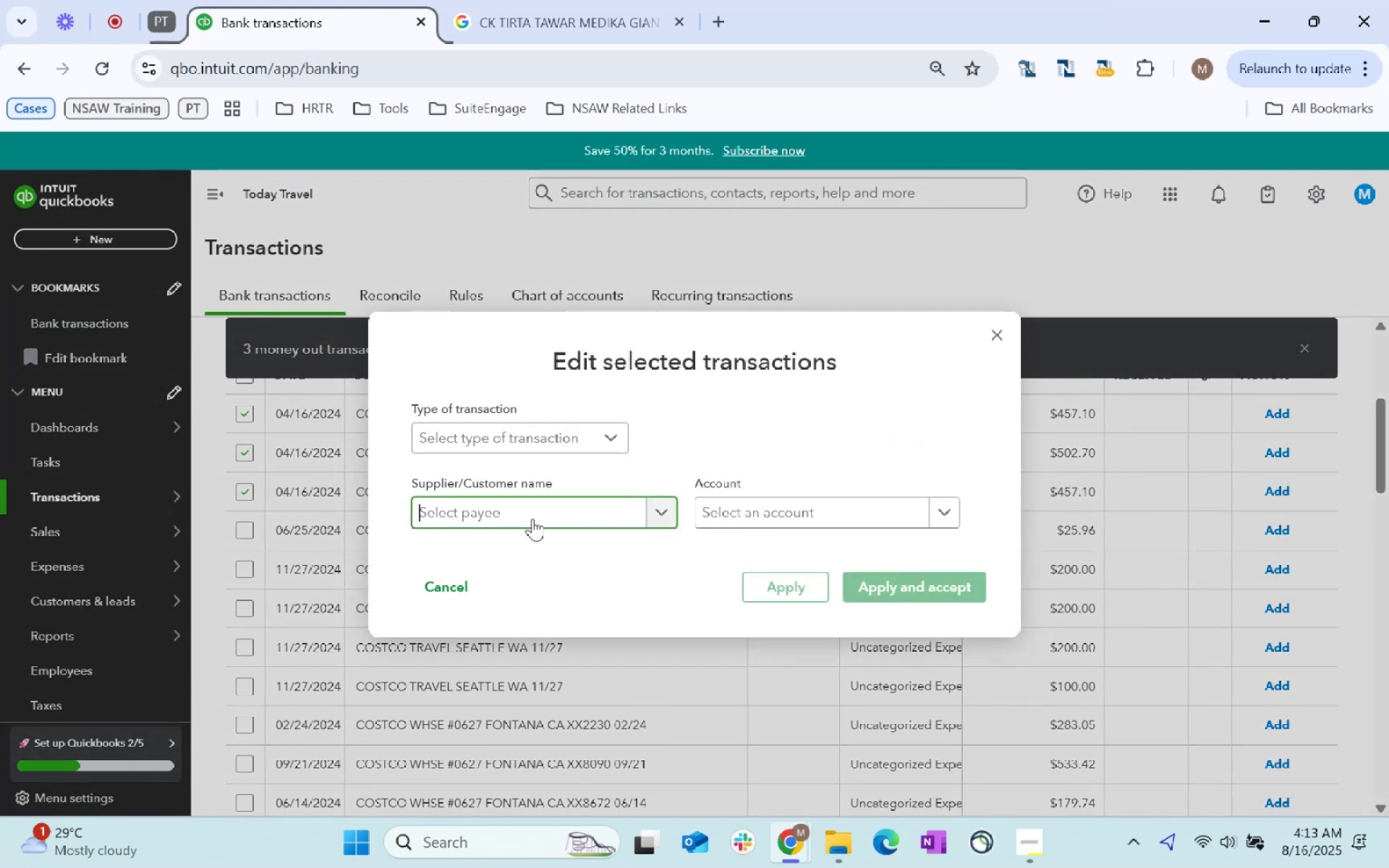 
type(Copa Air)
key(Tab)
 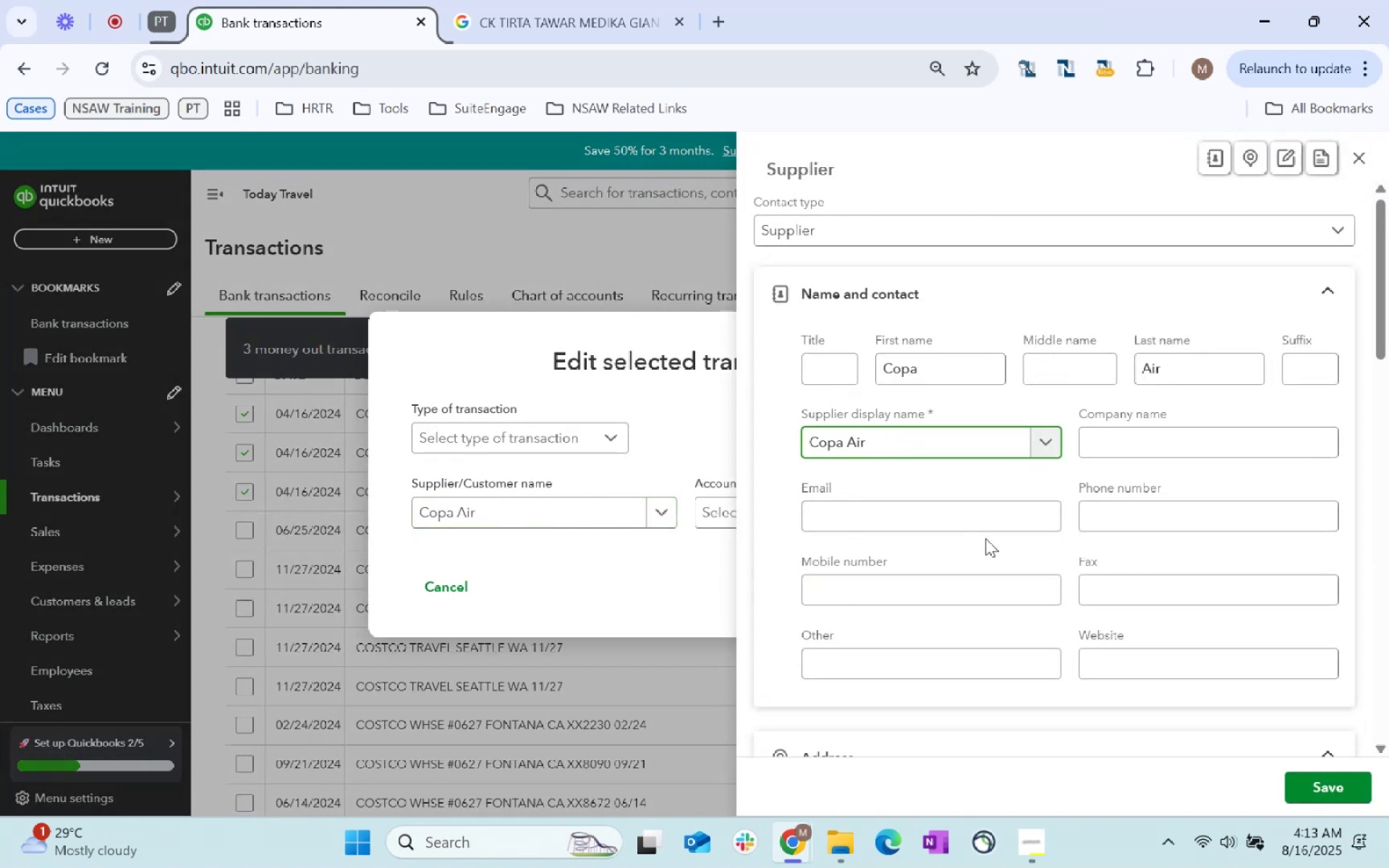 
left_click([1338, 789])
 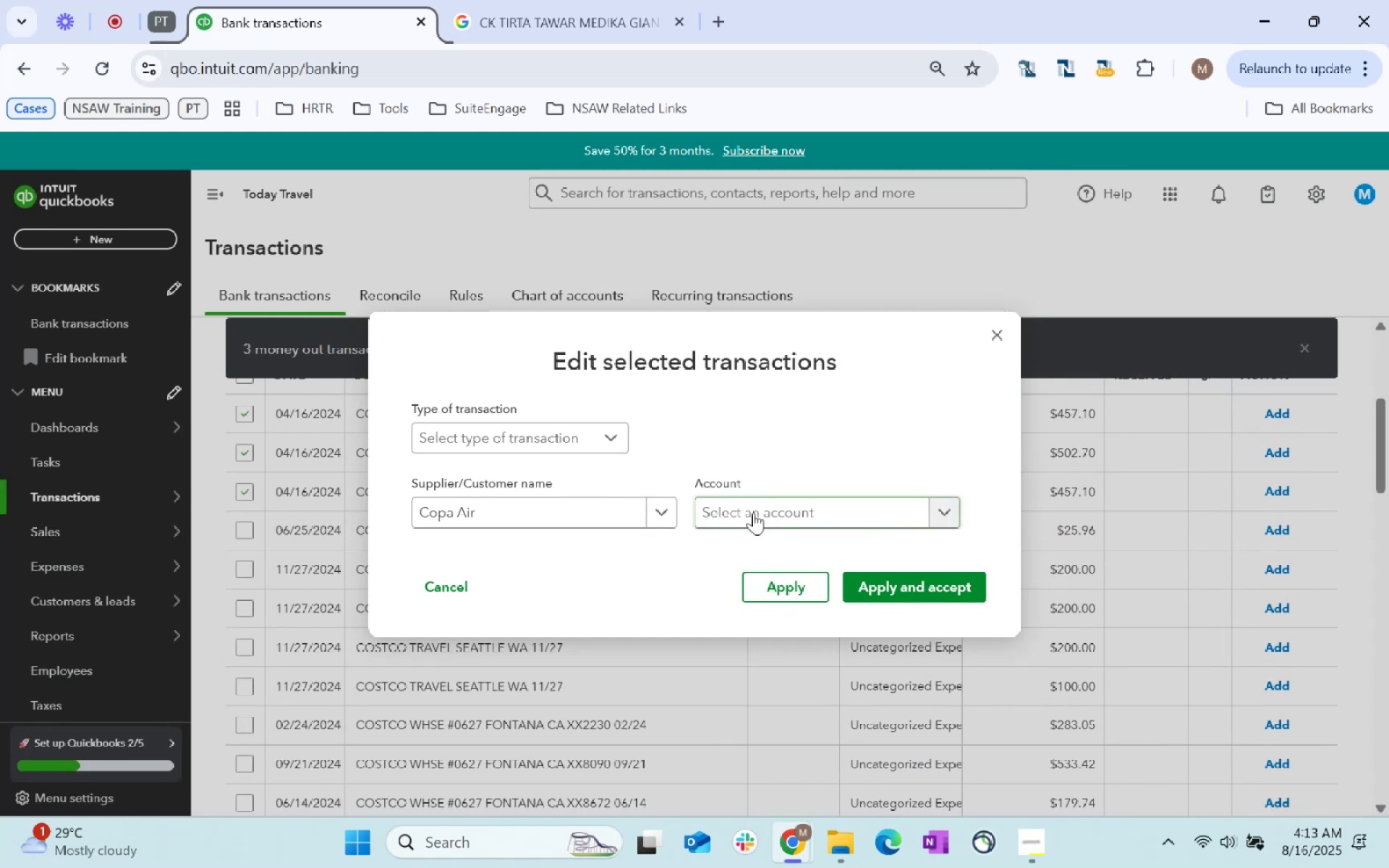 
key(Tab)
type(Air)
key(Tab)
 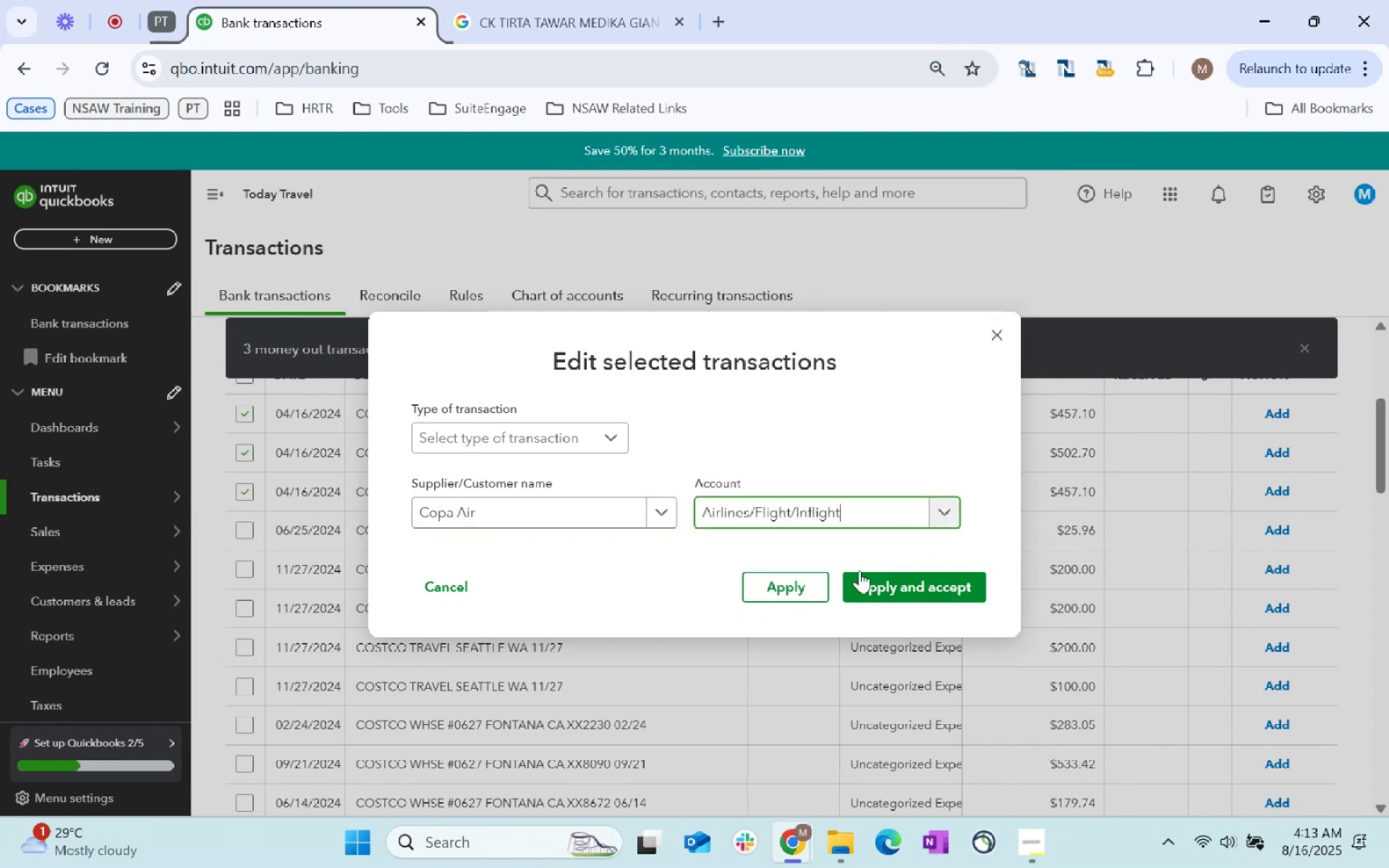 
left_click([865, 572])
 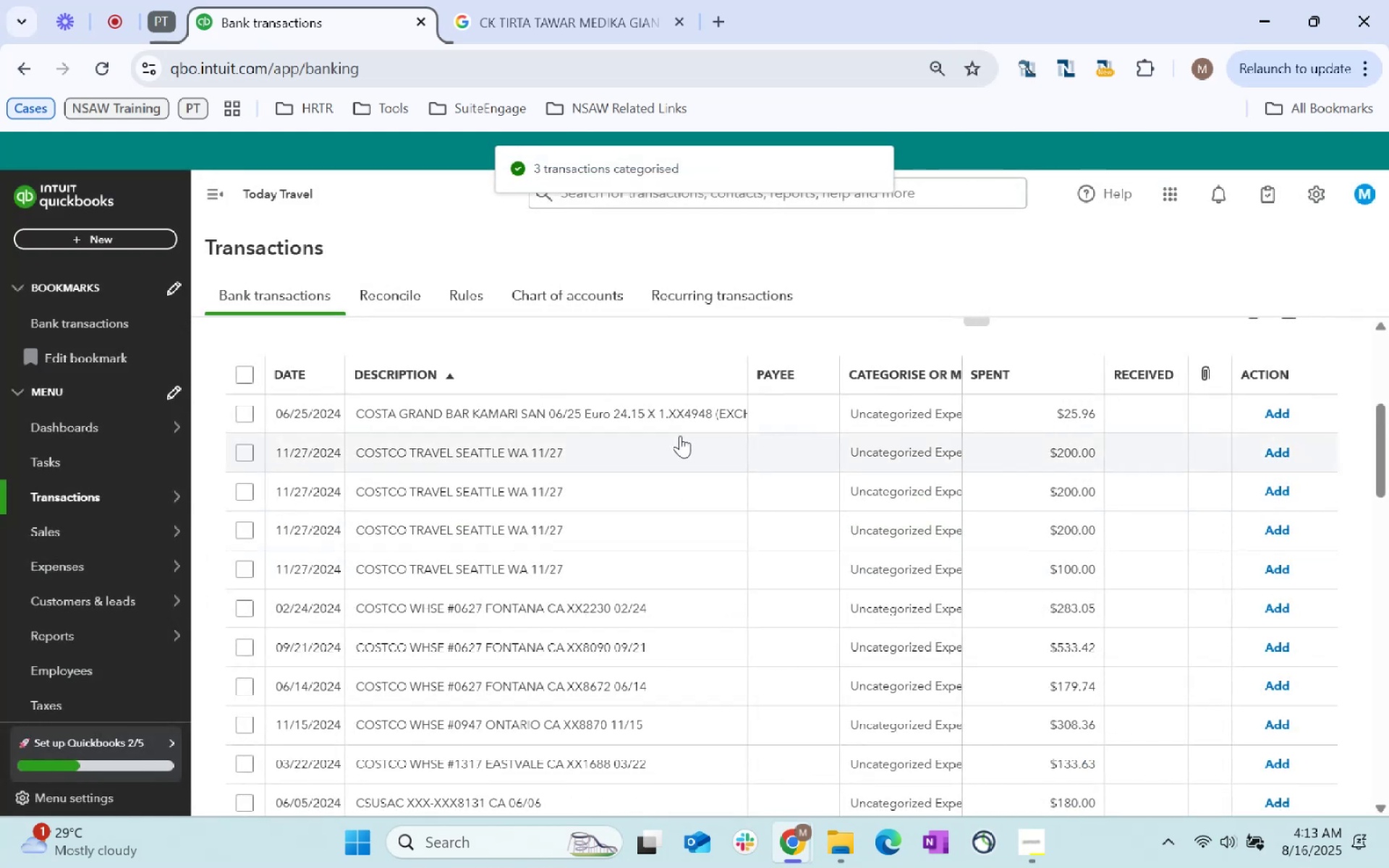 
scroll: coordinate [629, 615], scroll_direction: down, amount: 1.0
 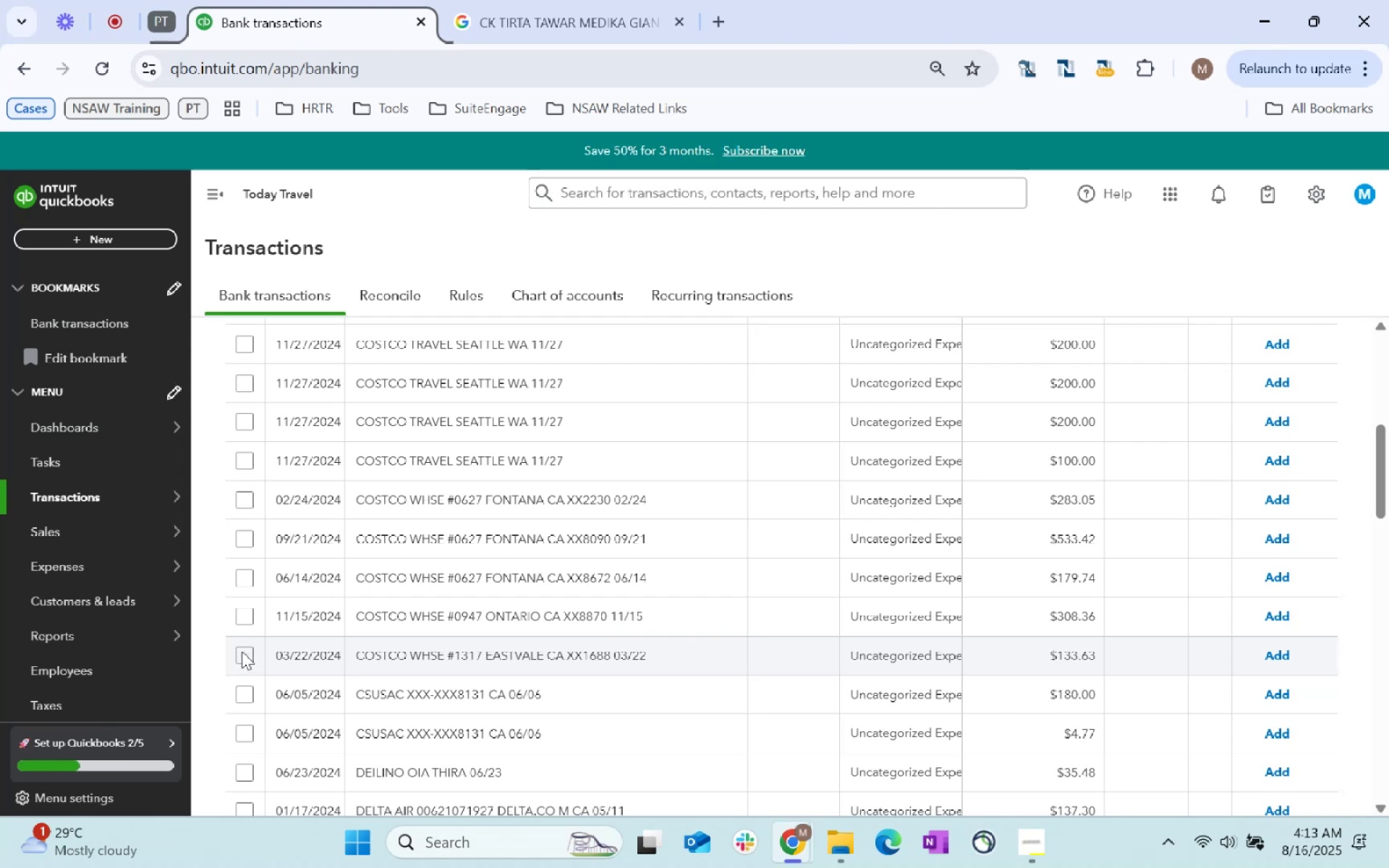 
left_click([242, 651])
 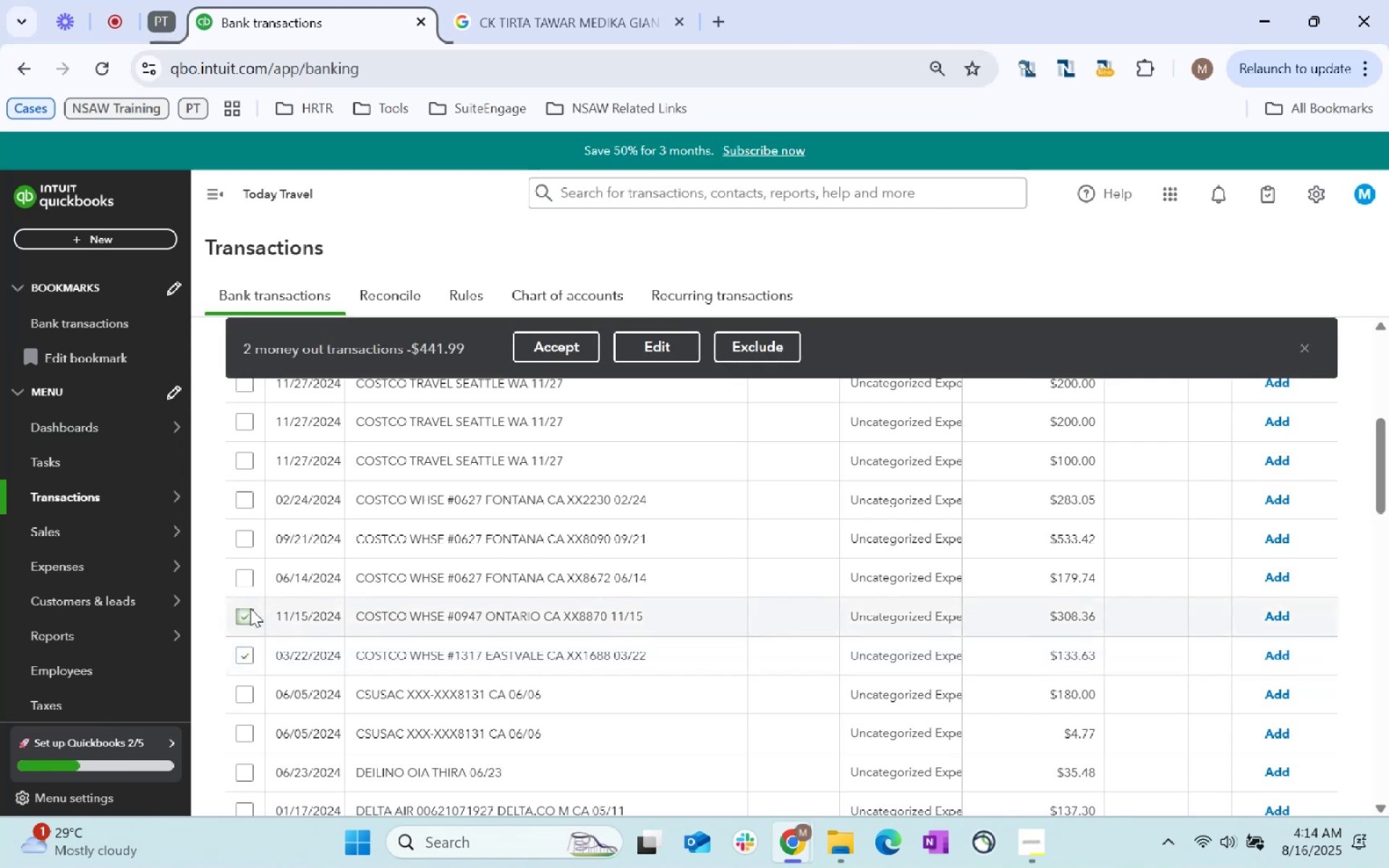 
double_click([248, 579])
 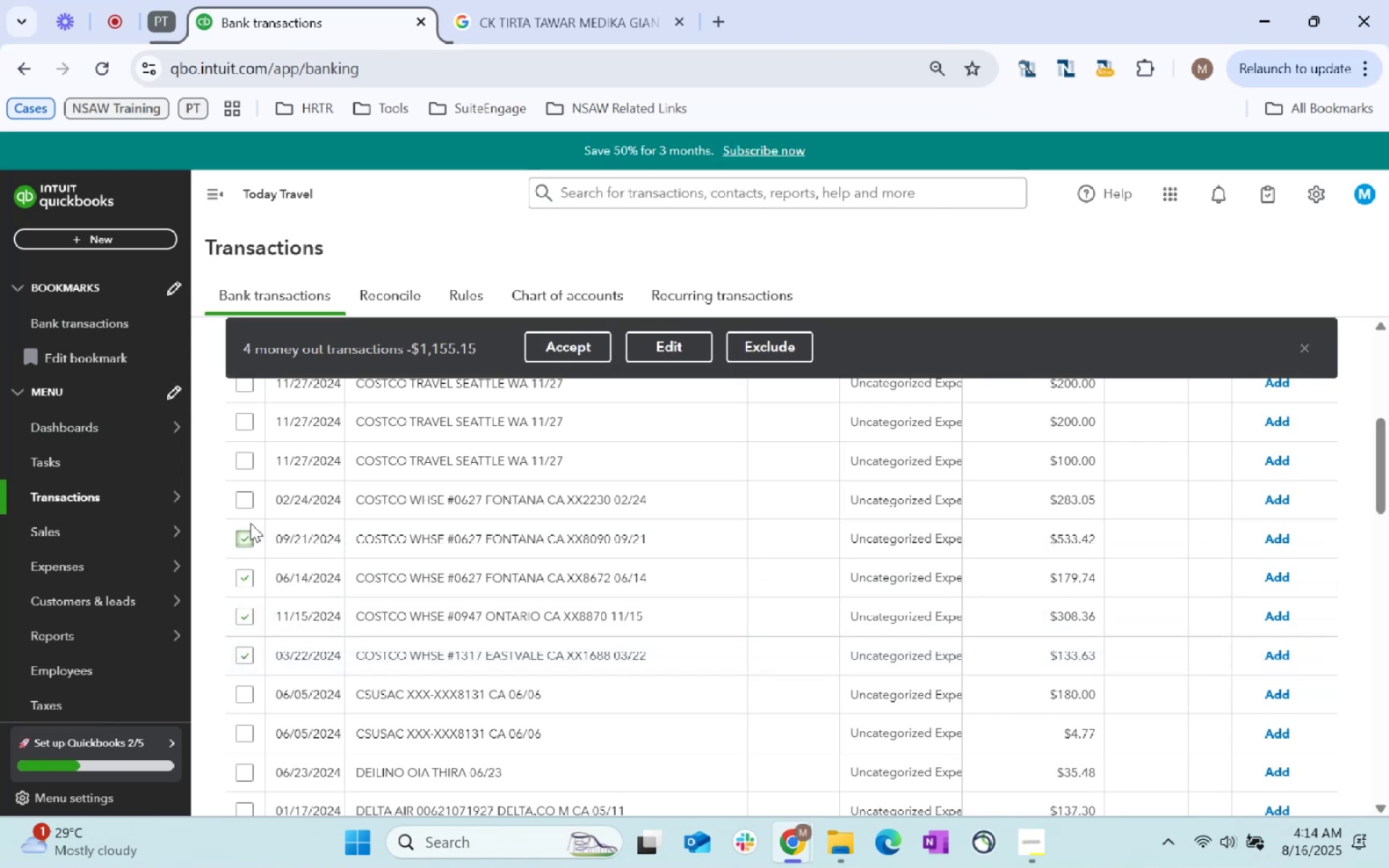 
double_click([250, 503])
 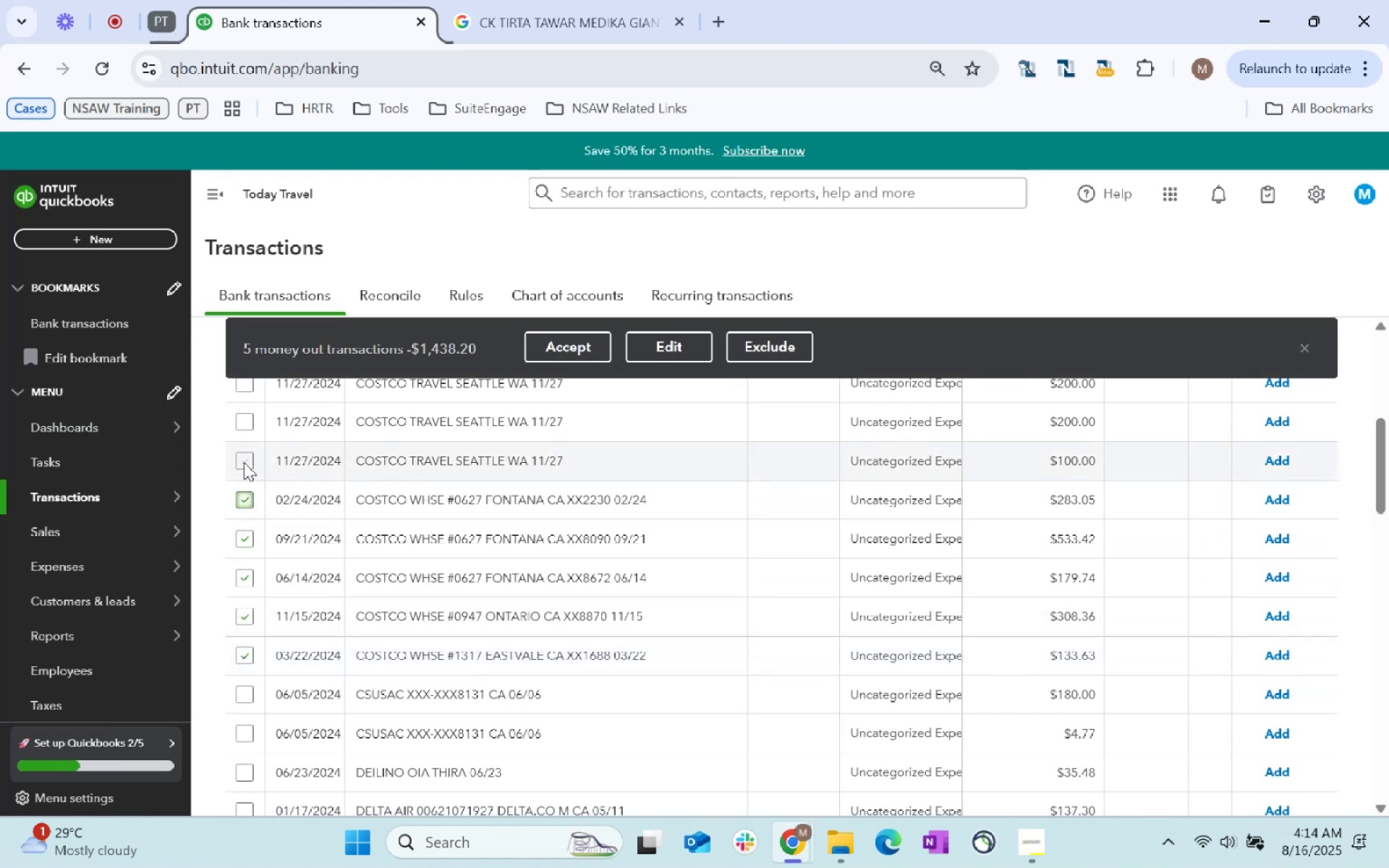 
triple_click([244, 461])
 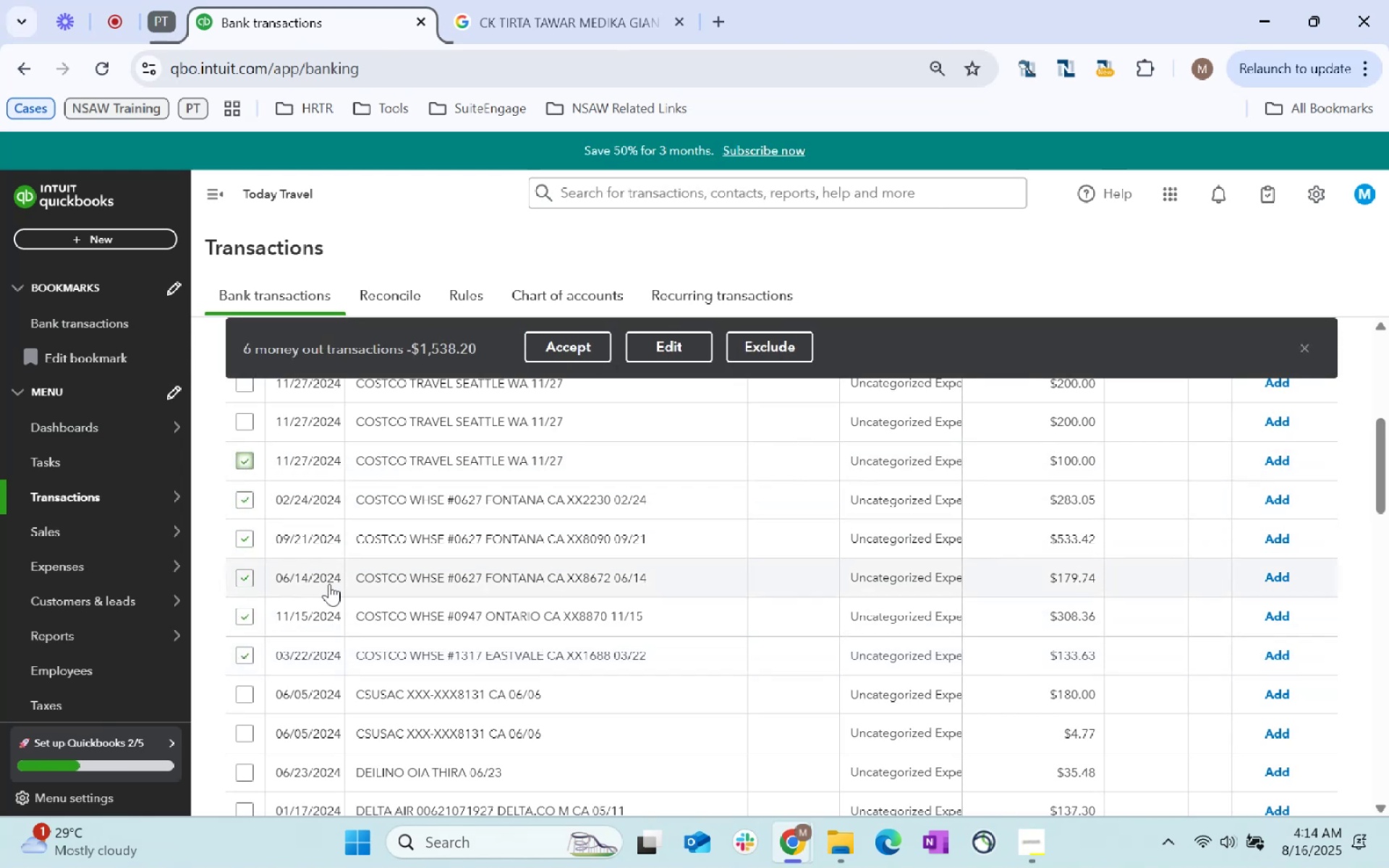 
scroll: coordinate [354, 588], scroll_direction: up, amount: 1.0
 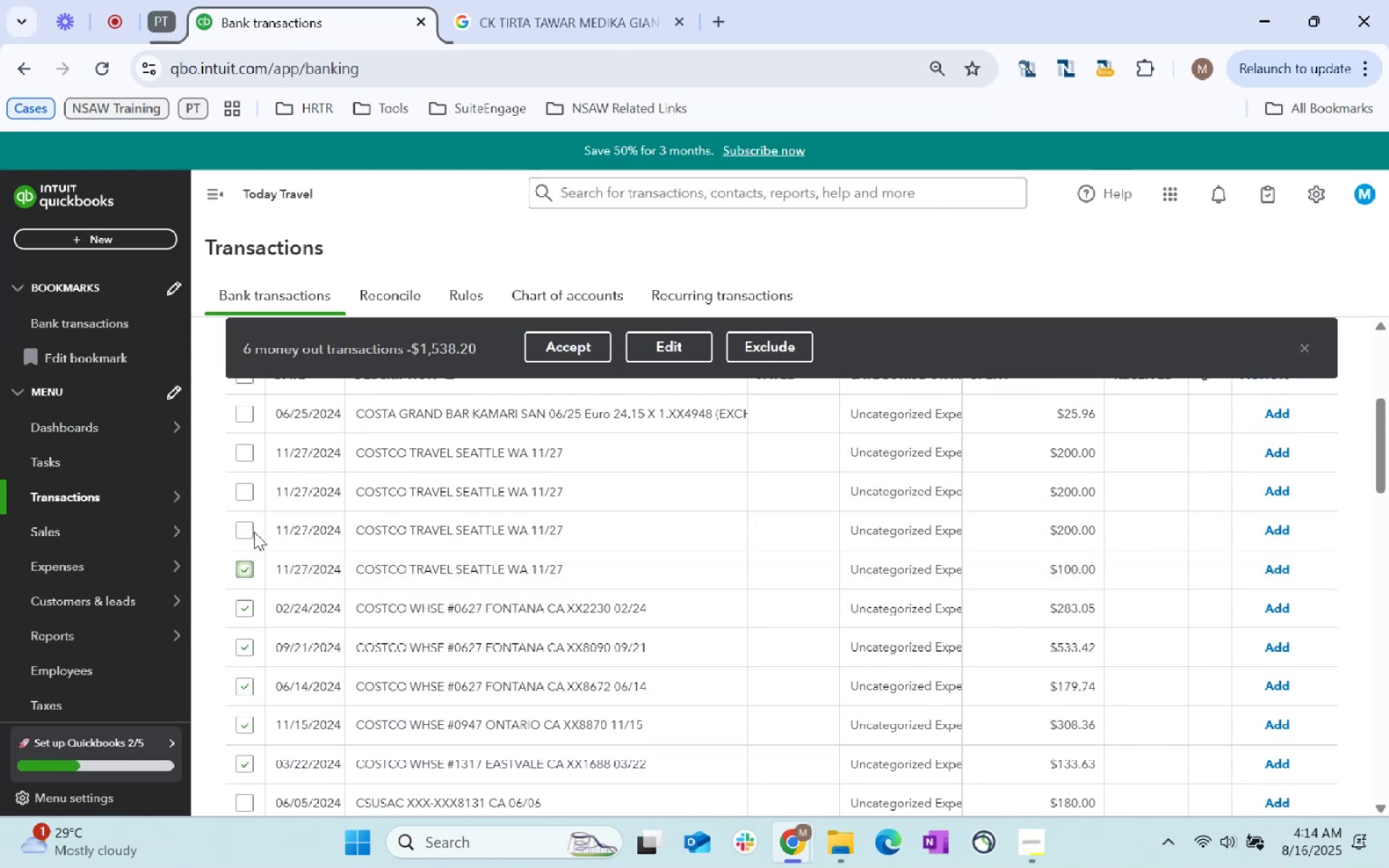 
left_click([249, 531])
 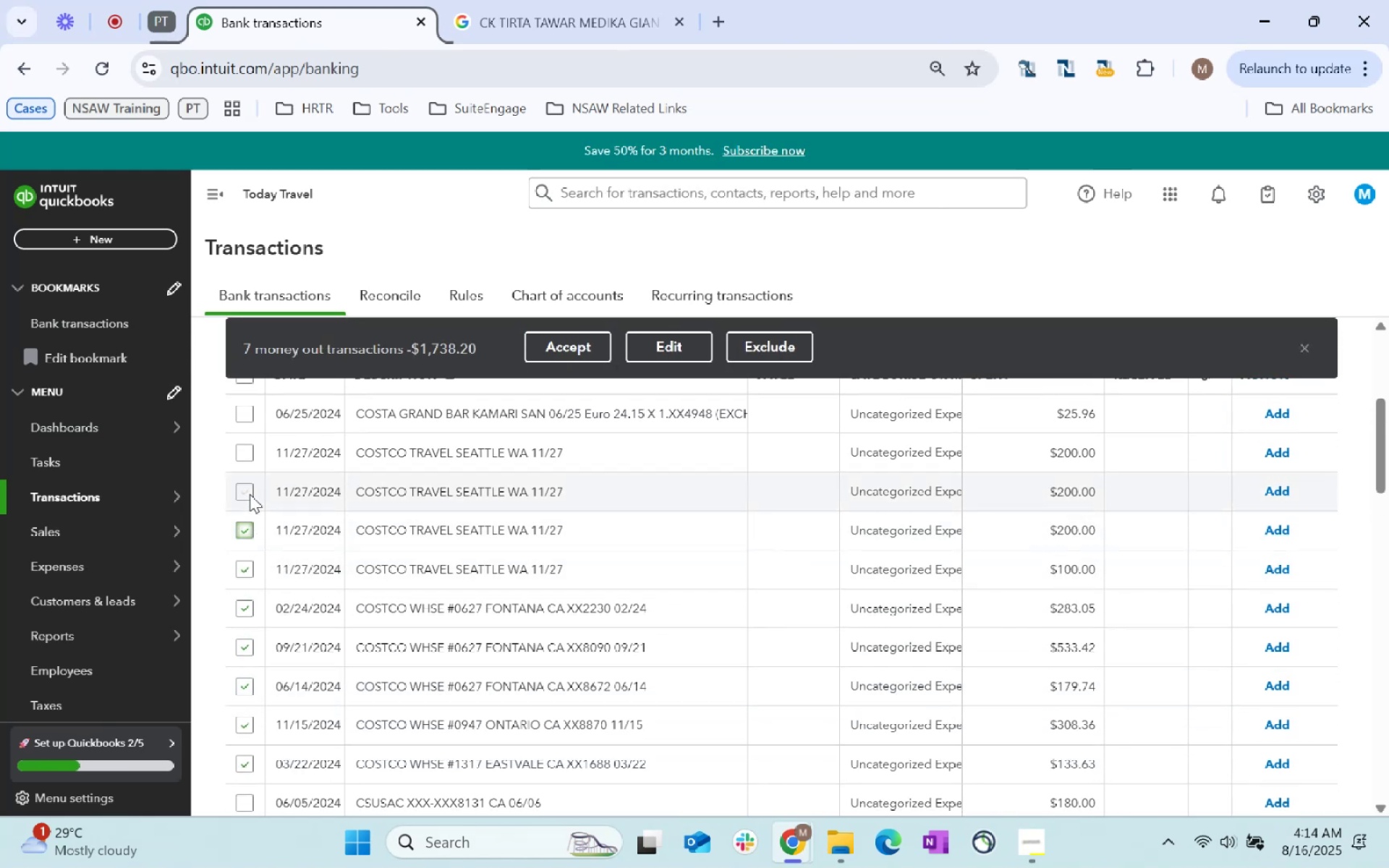 
left_click([248, 489])
 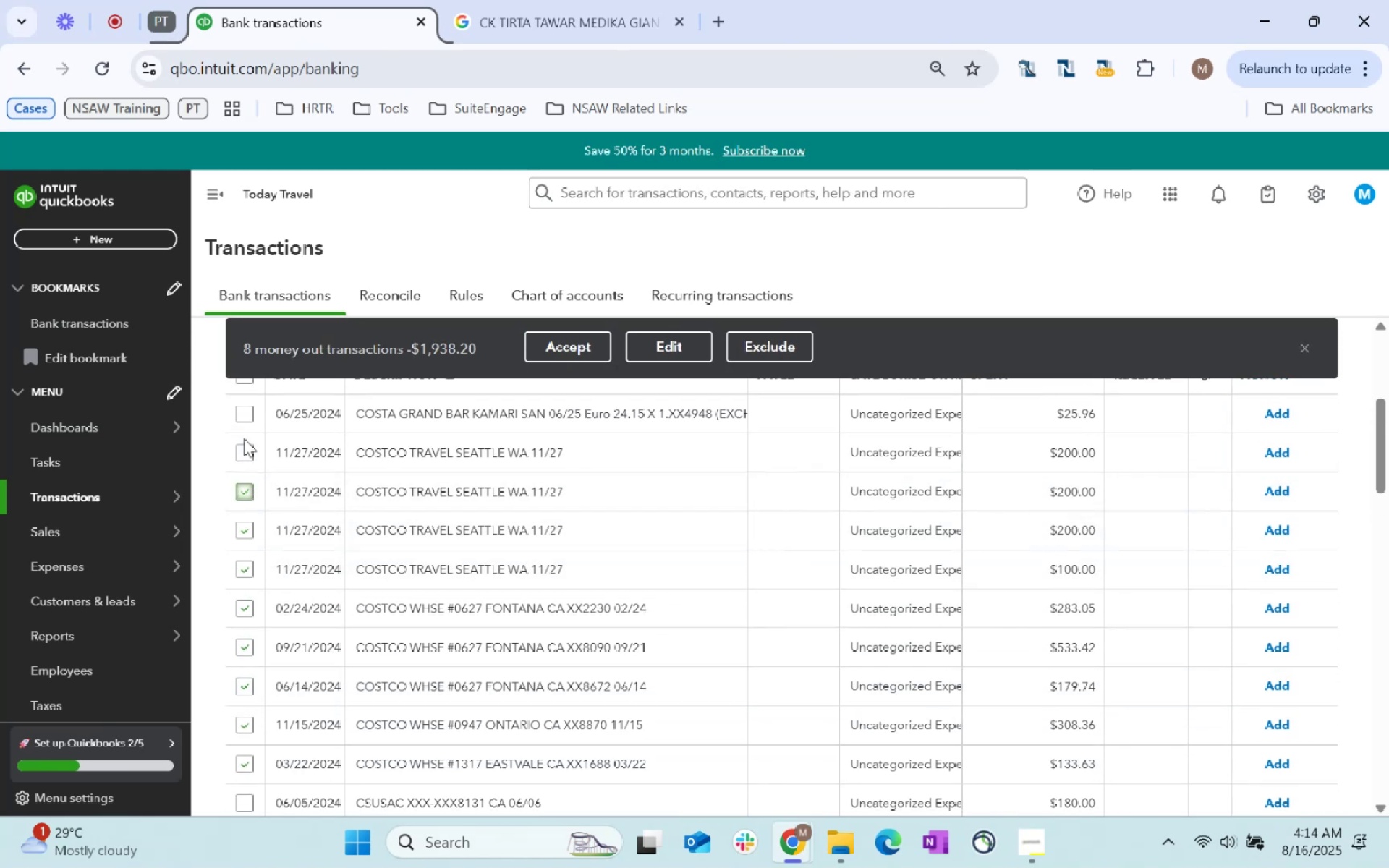 
left_click([244, 438])
 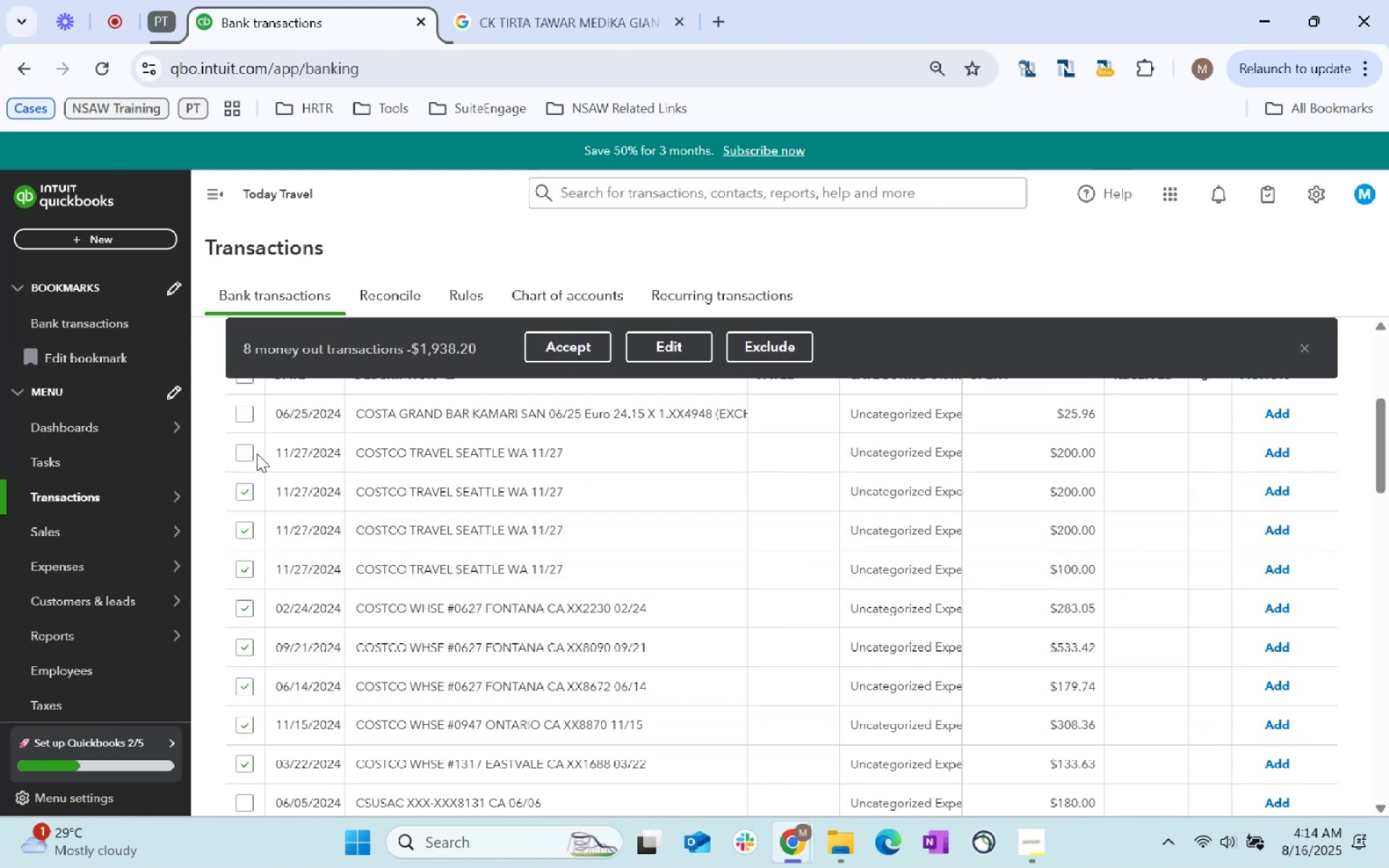 
double_click([249, 452])
 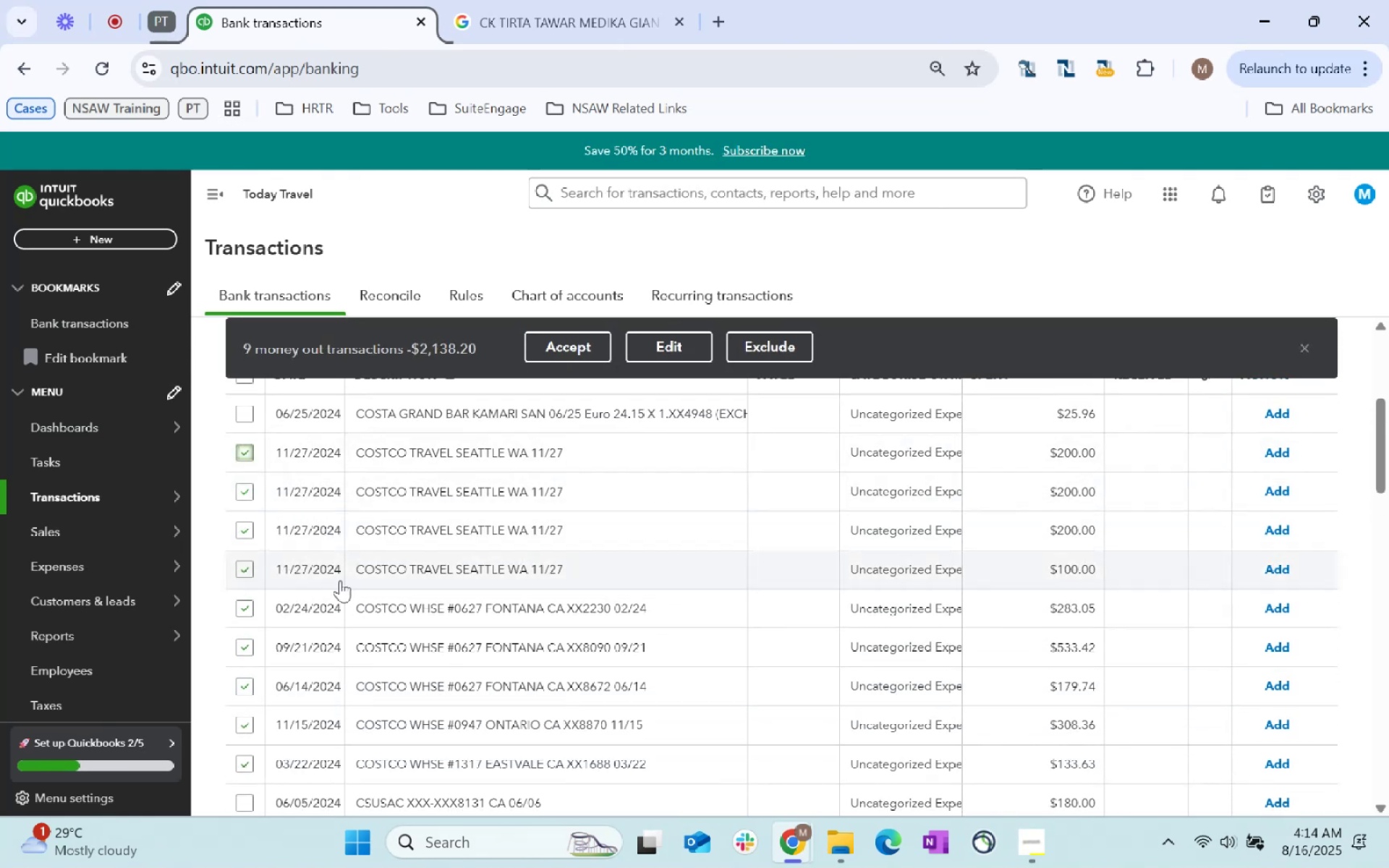 
scroll: coordinate [368, 601], scroll_direction: up, amount: 1.0
 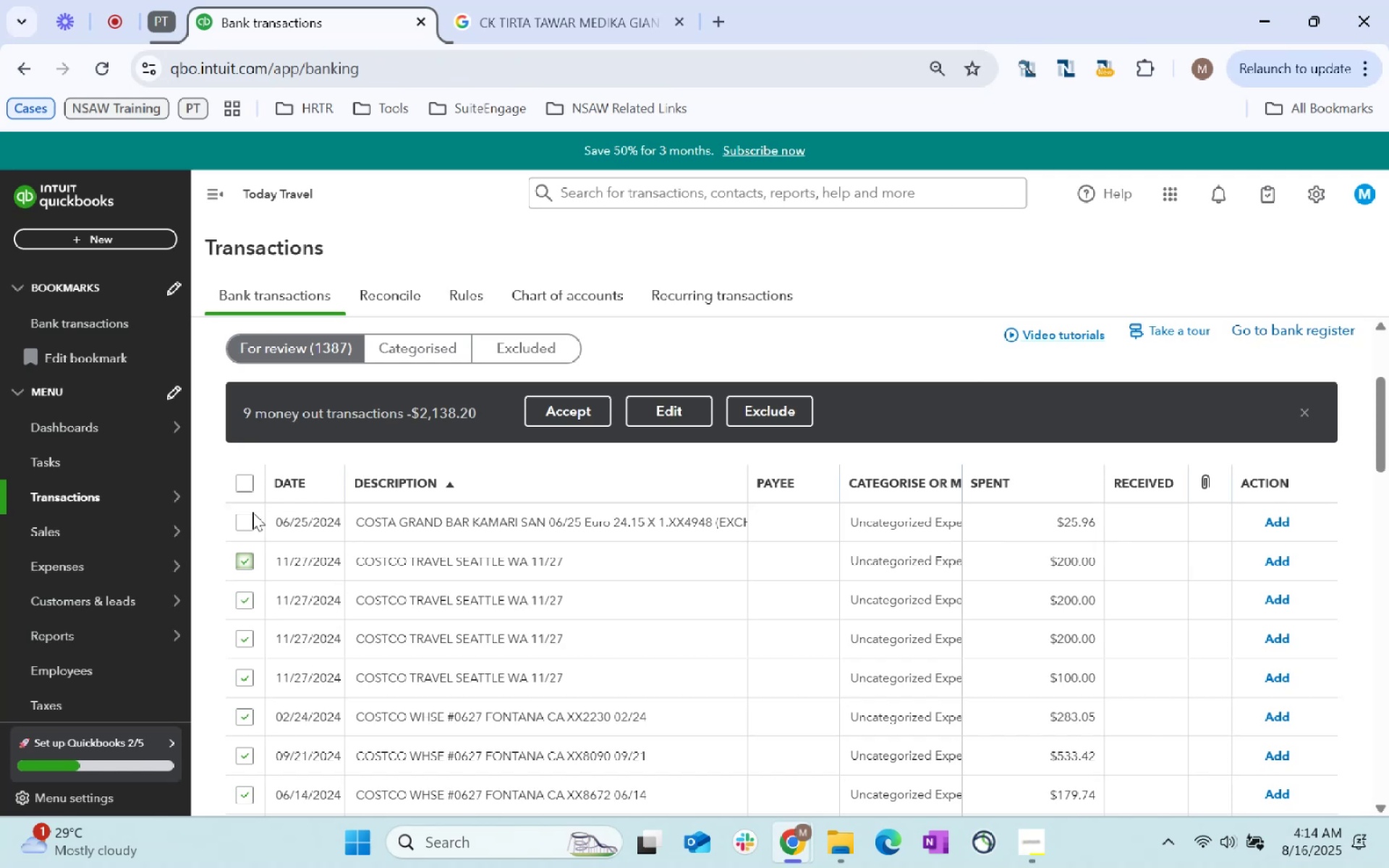 
left_click([244, 518])
 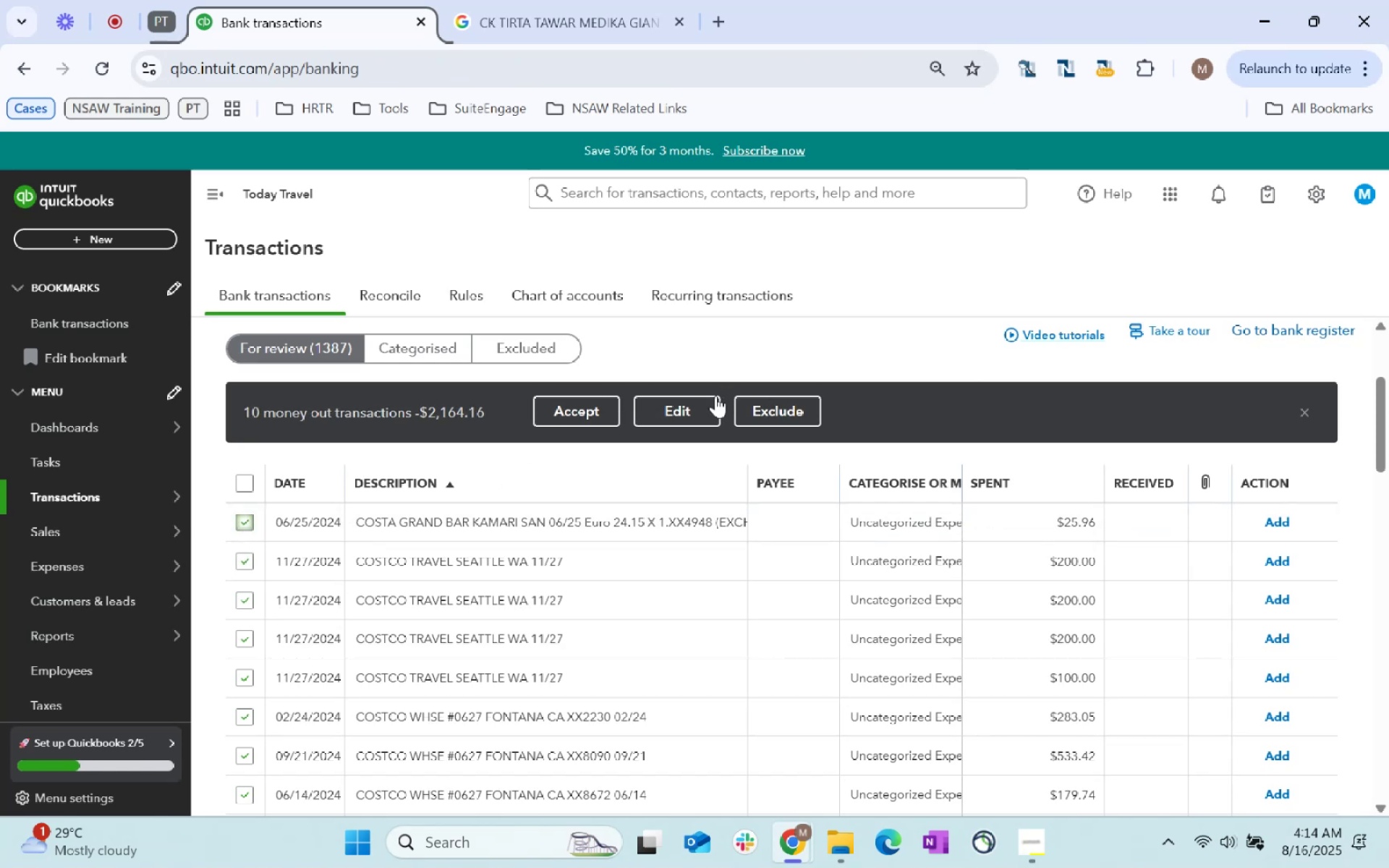 
left_click([687, 405])
 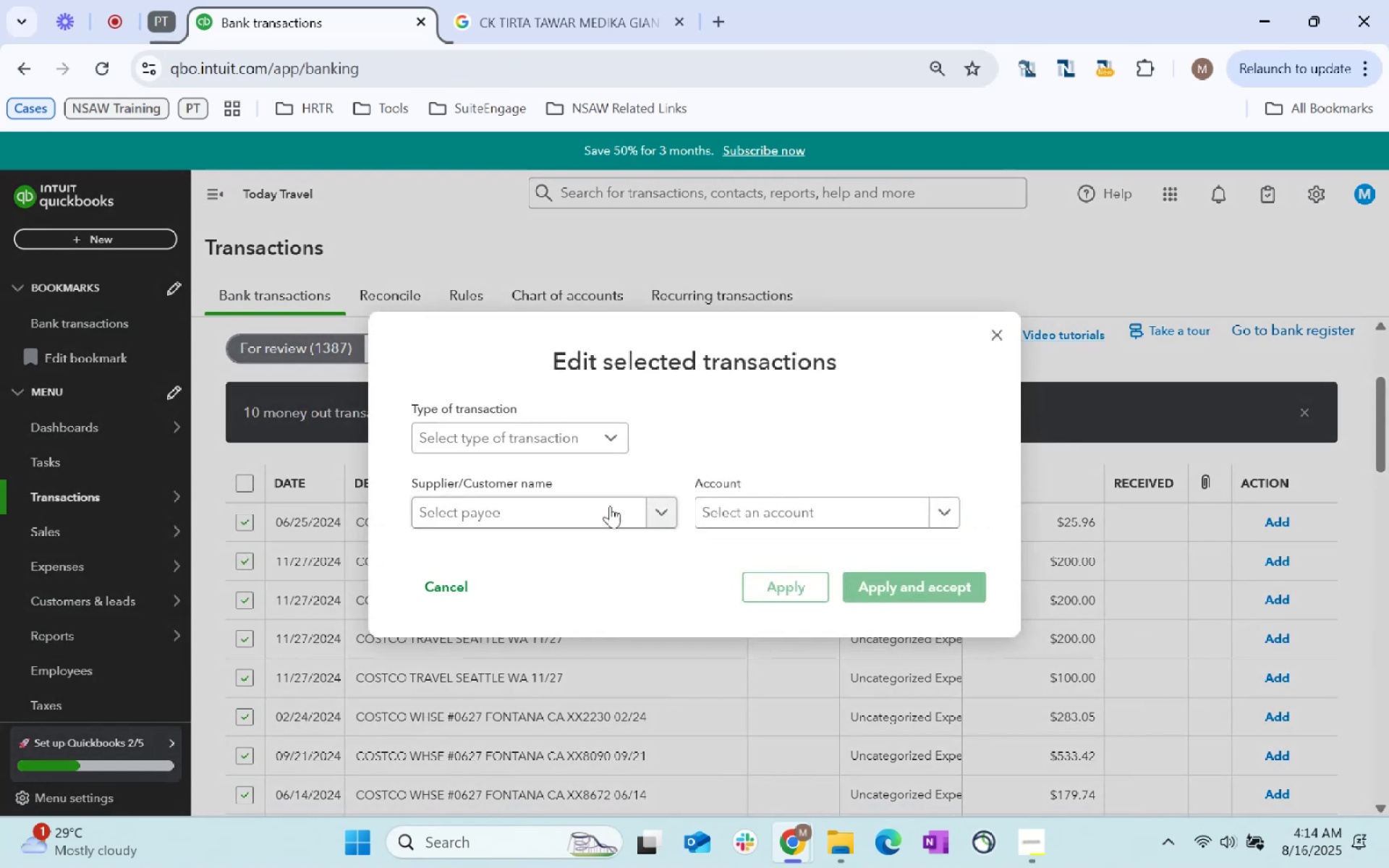 
left_click([598, 503])
 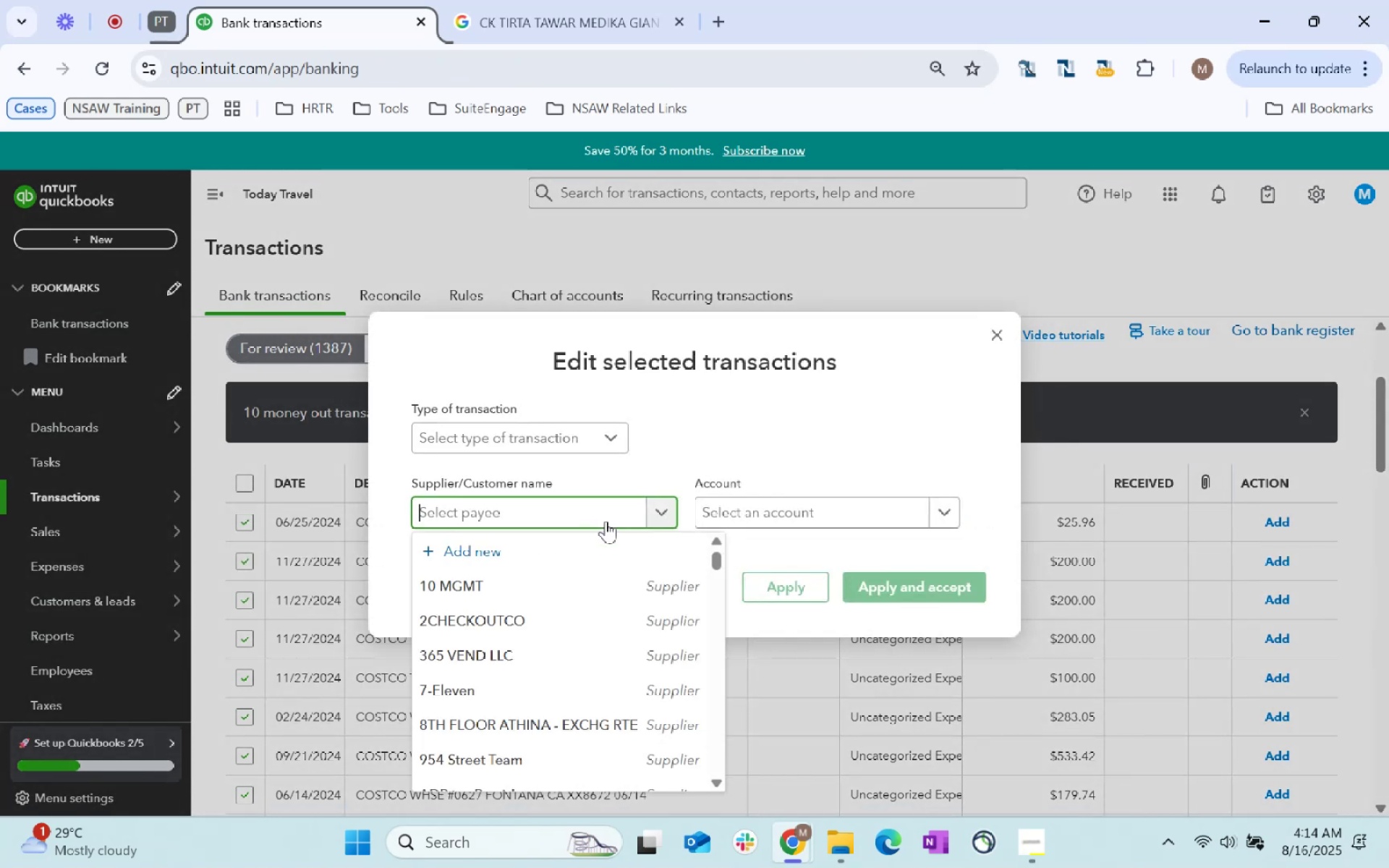 
type(Costco)
 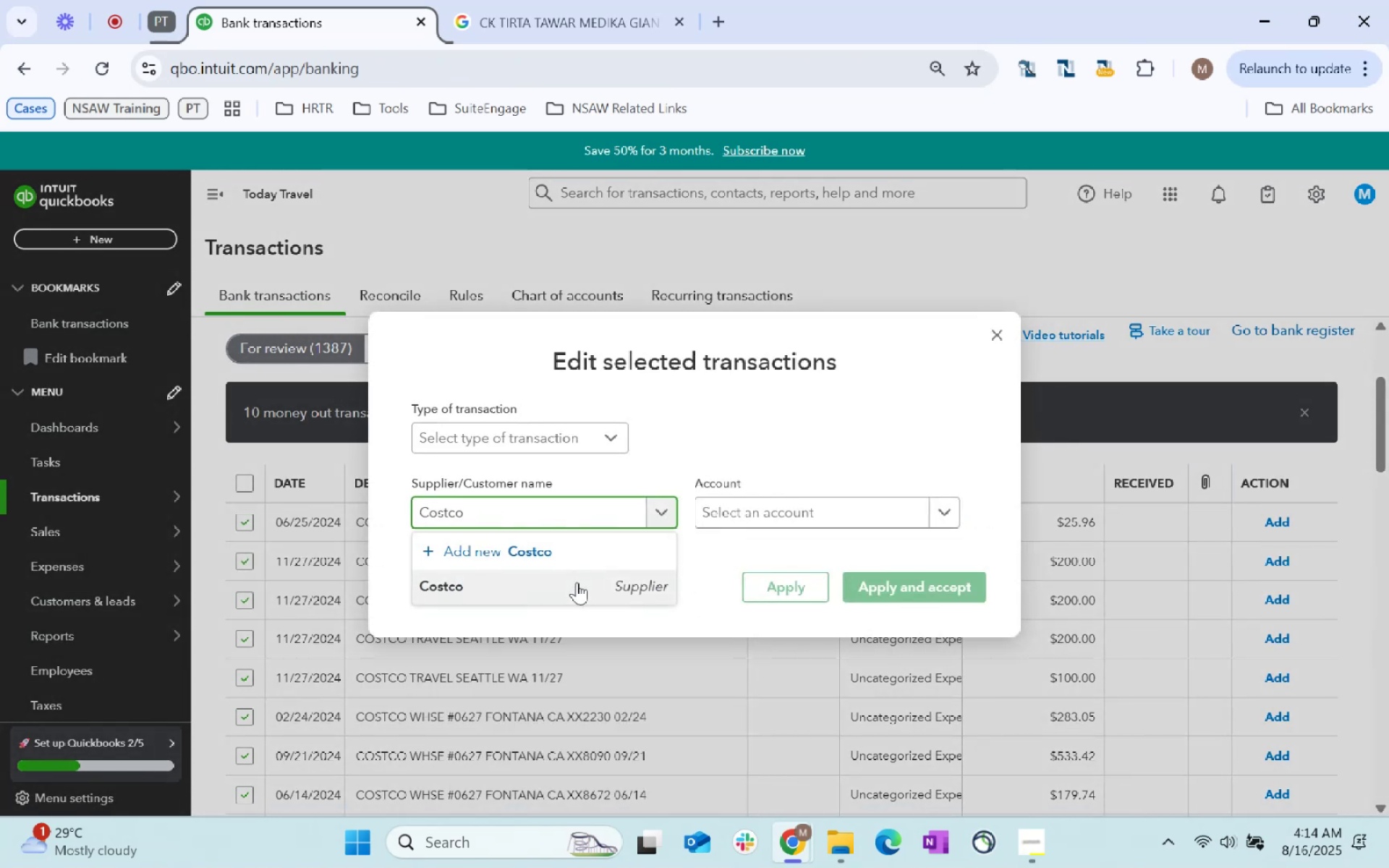 
left_click([781, 505])
 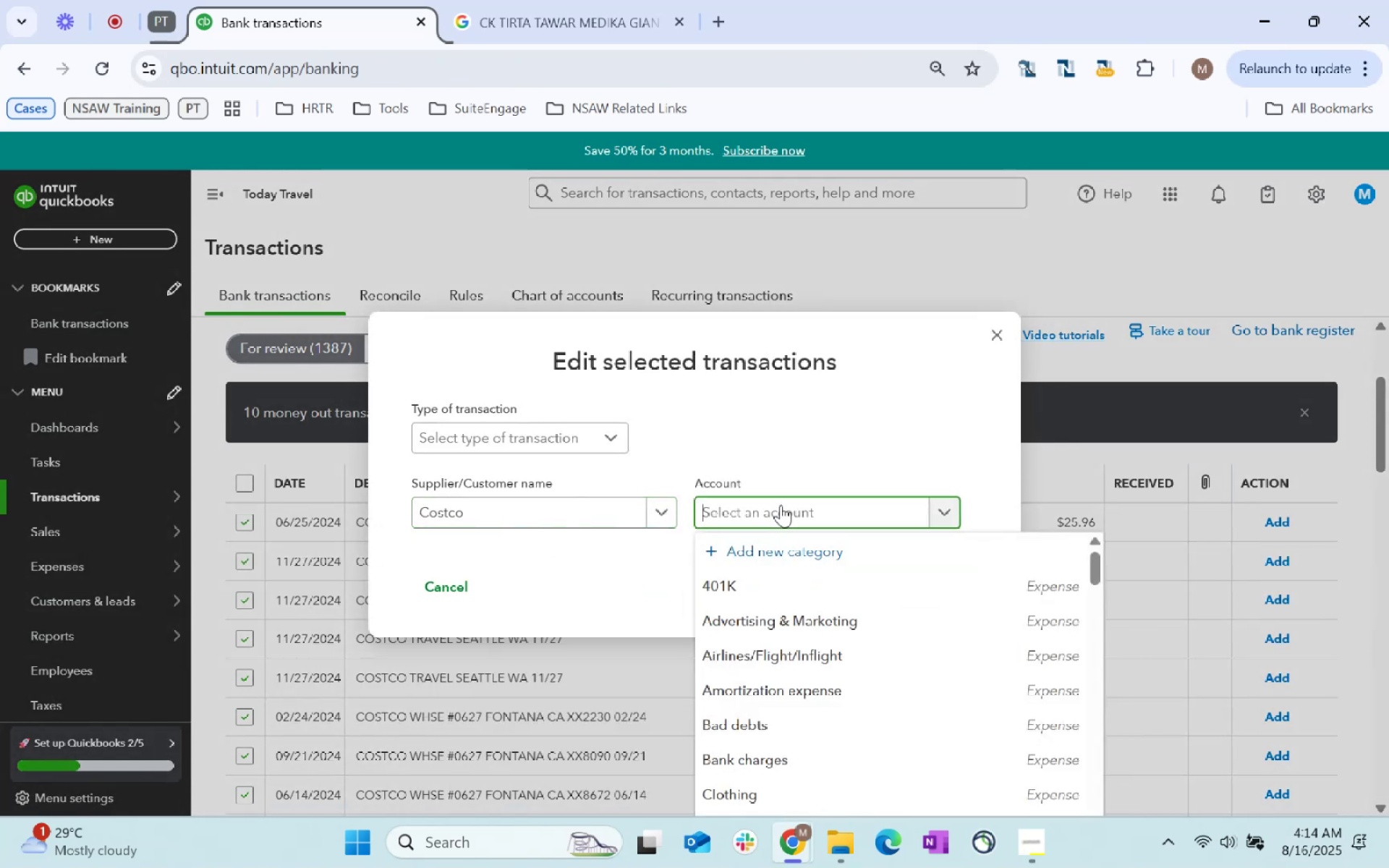 
type(SUpp)
 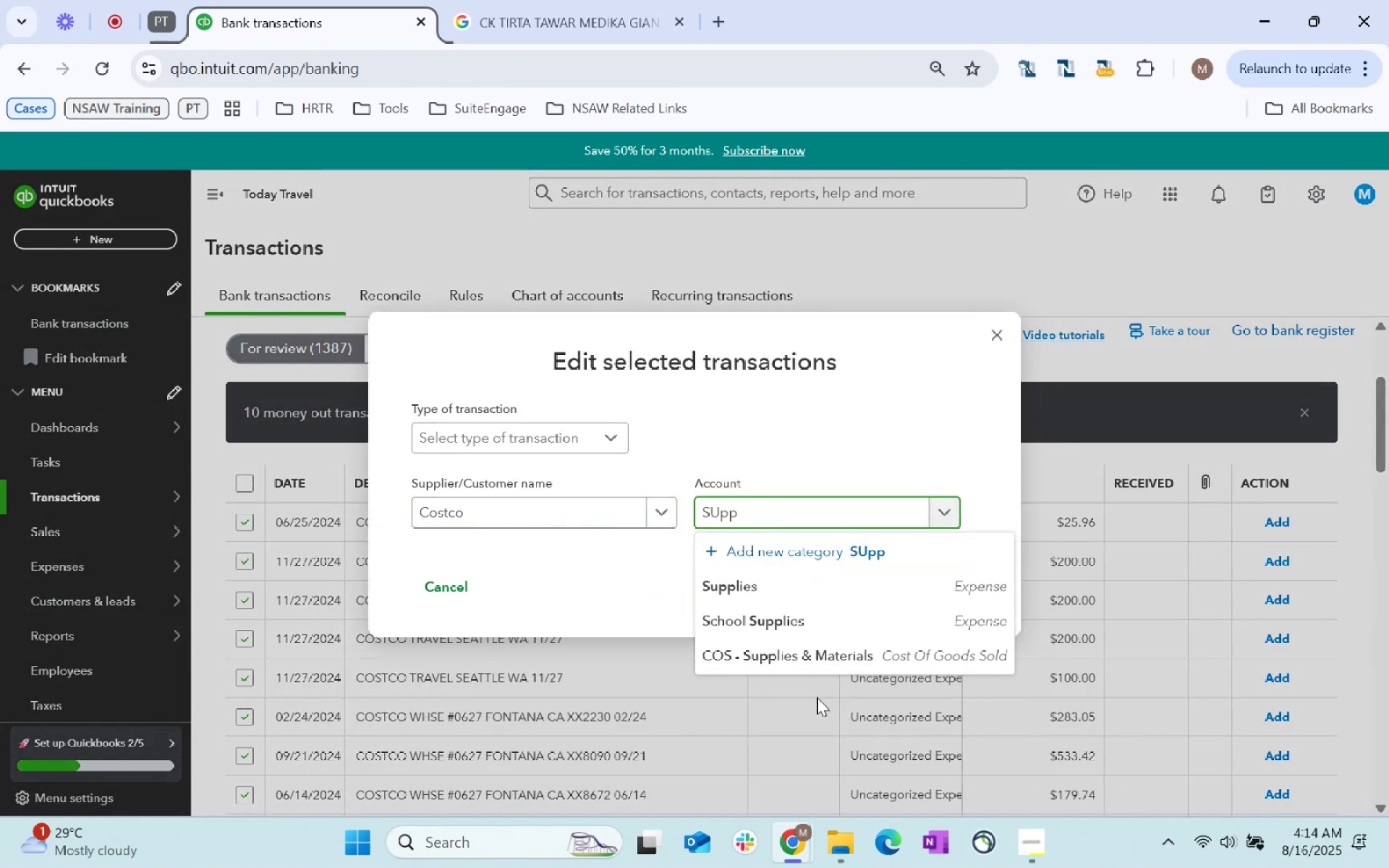 
left_click([823, 649])
 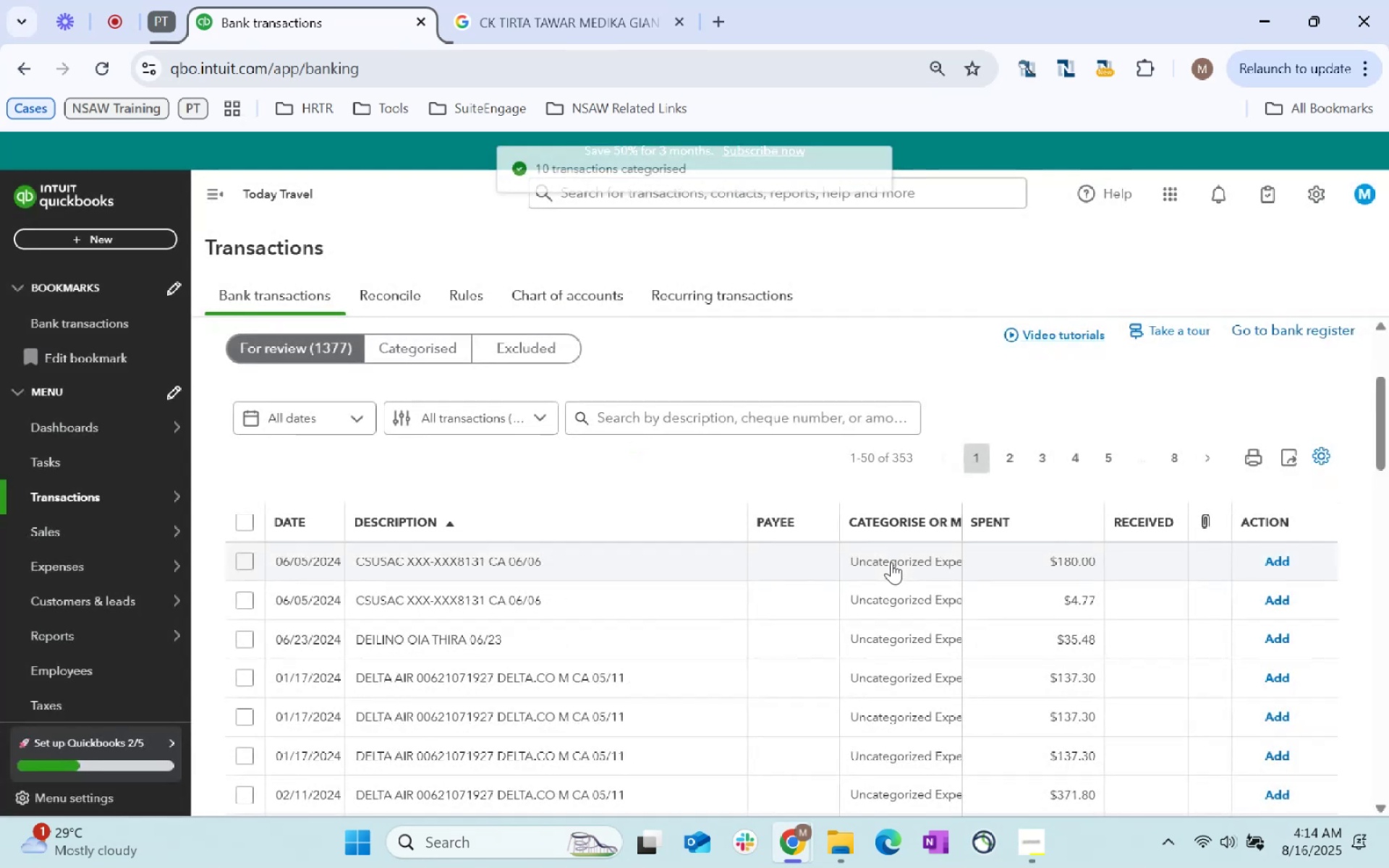 
wait(8.44)
 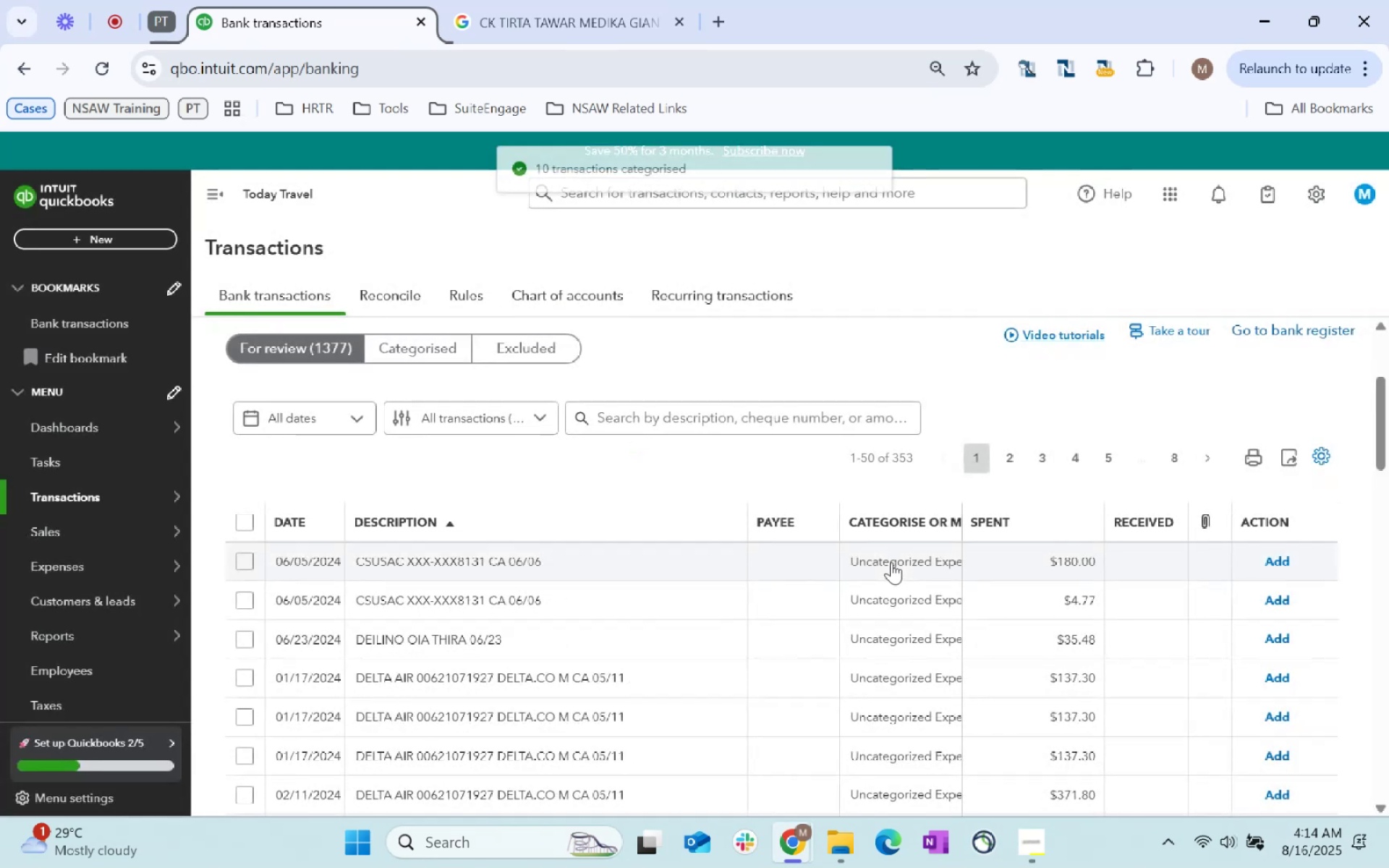 
left_click_drag(start_coordinate=[570, 593], to_coordinate=[331, 595])
 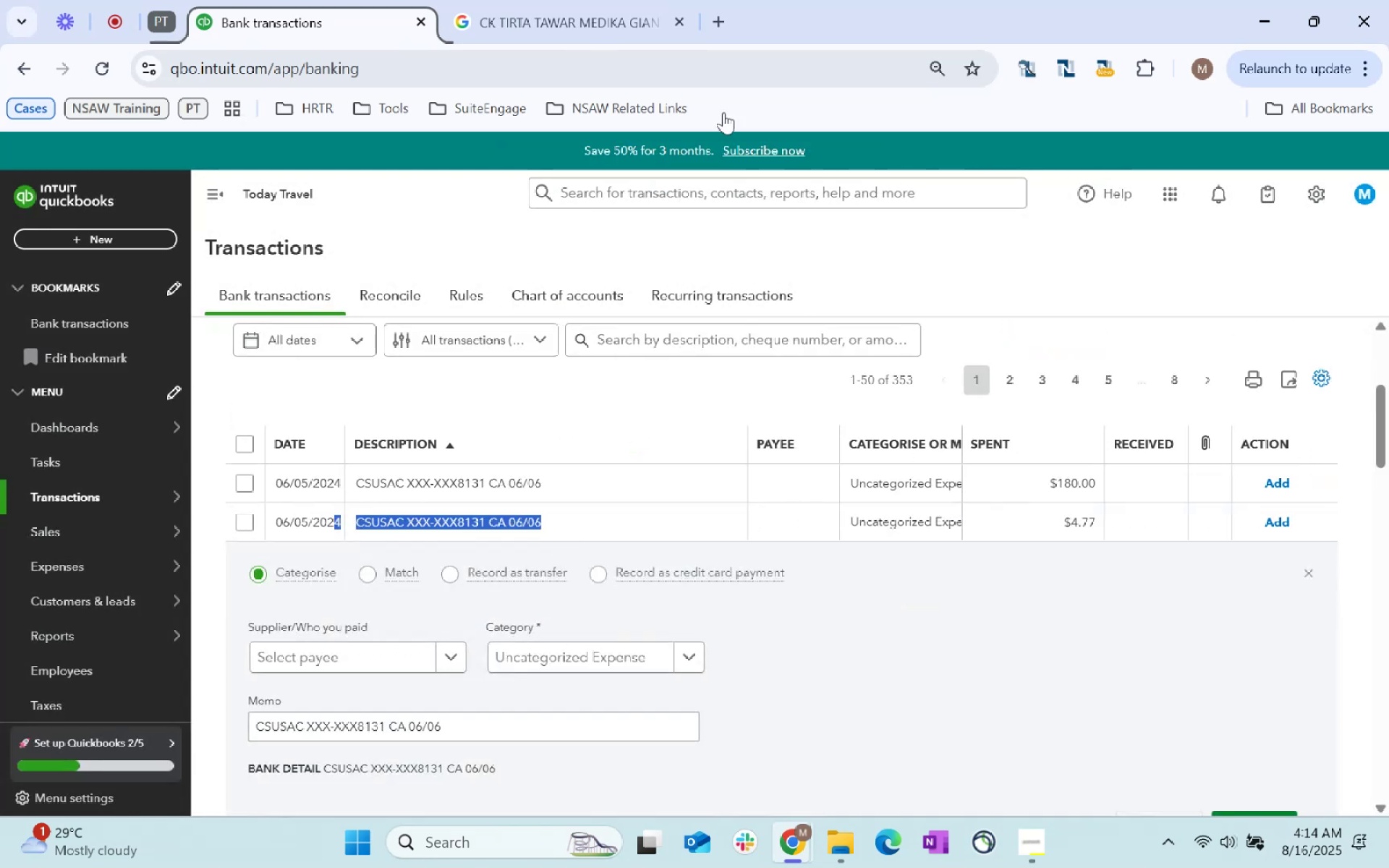 
hold_key(key=ControlLeft, duration=1.3)
 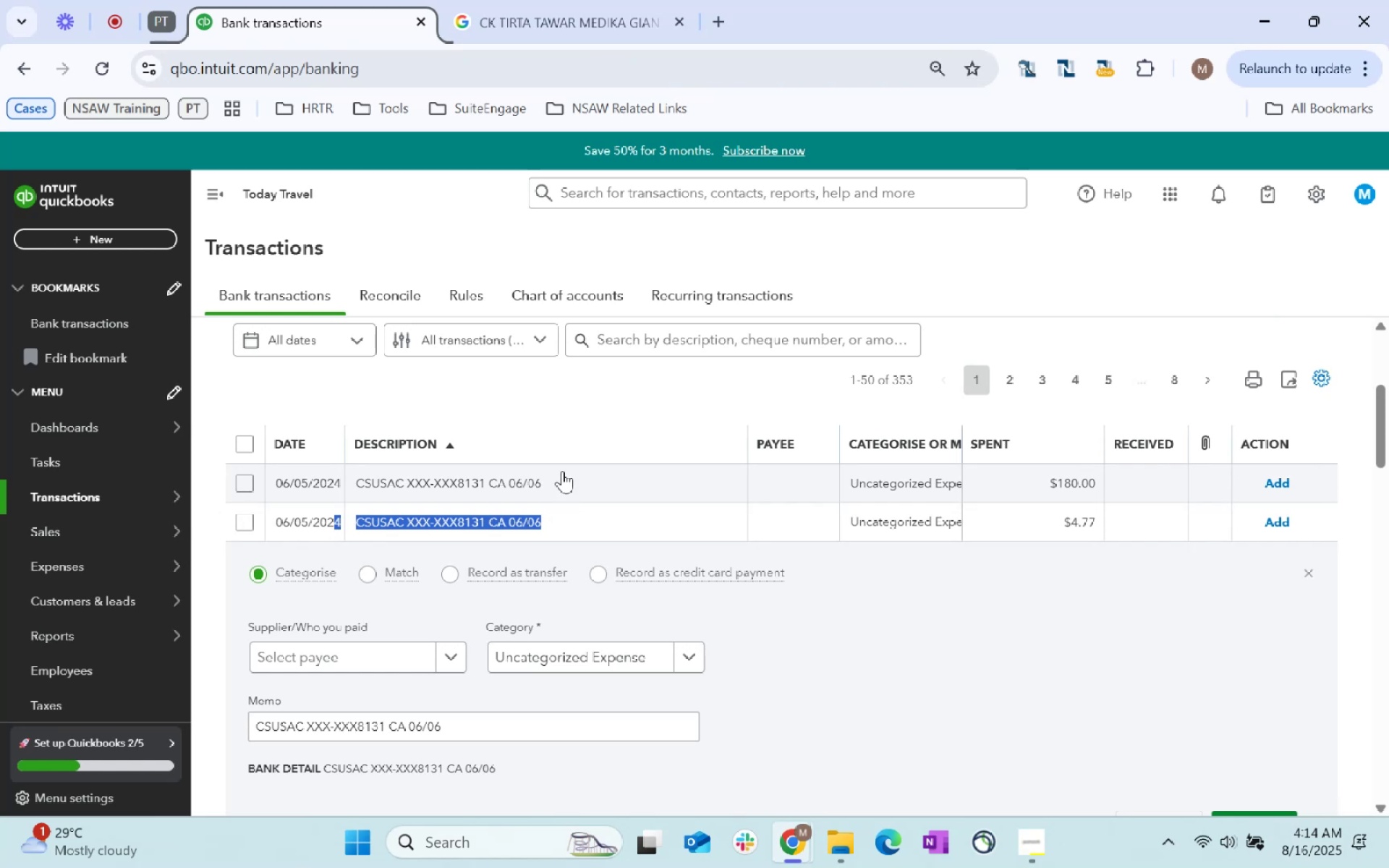 
left_click([562, 471])
 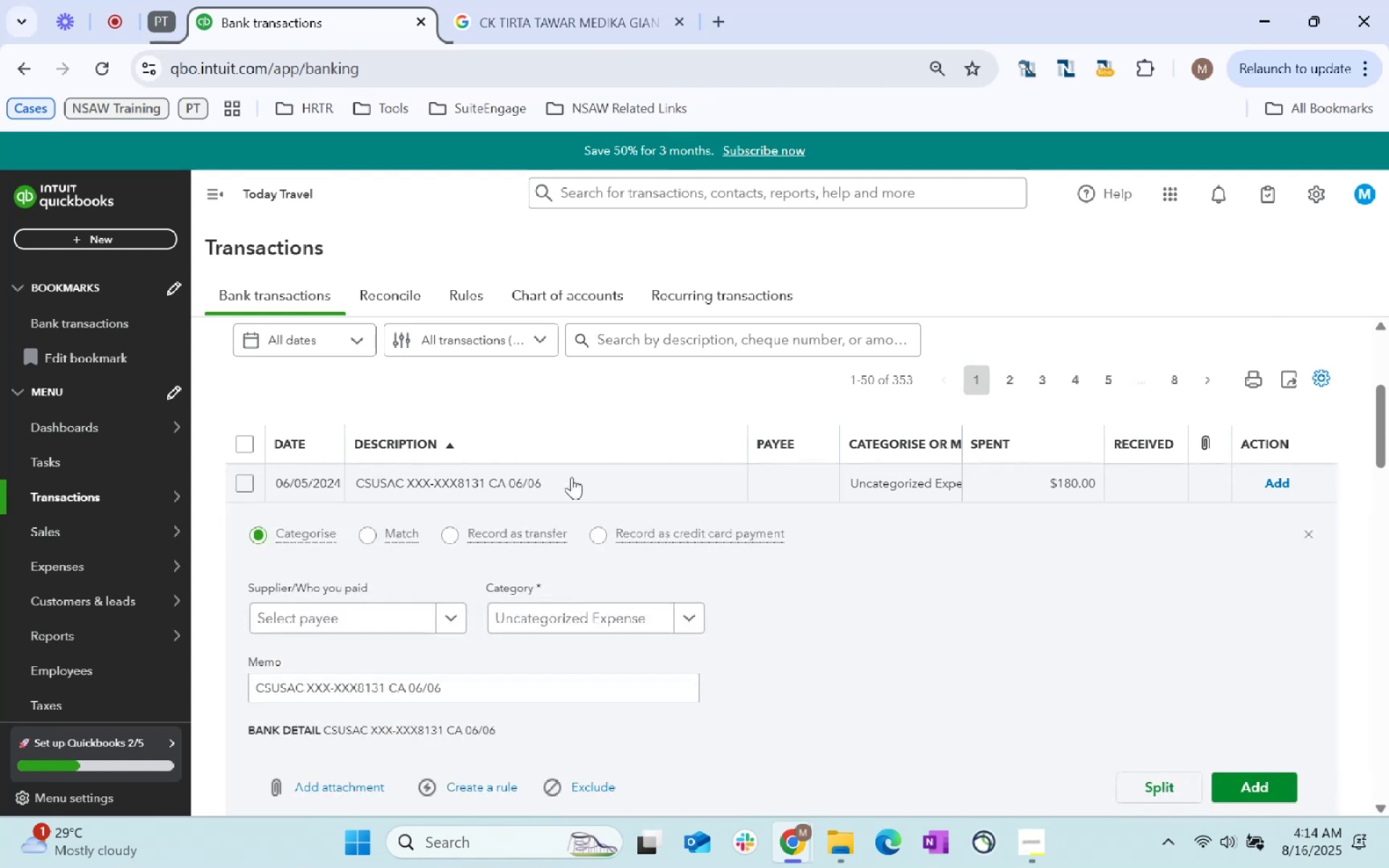 
left_click_drag(start_coordinate=[574, 477], to_coordinate=[360, 481])
 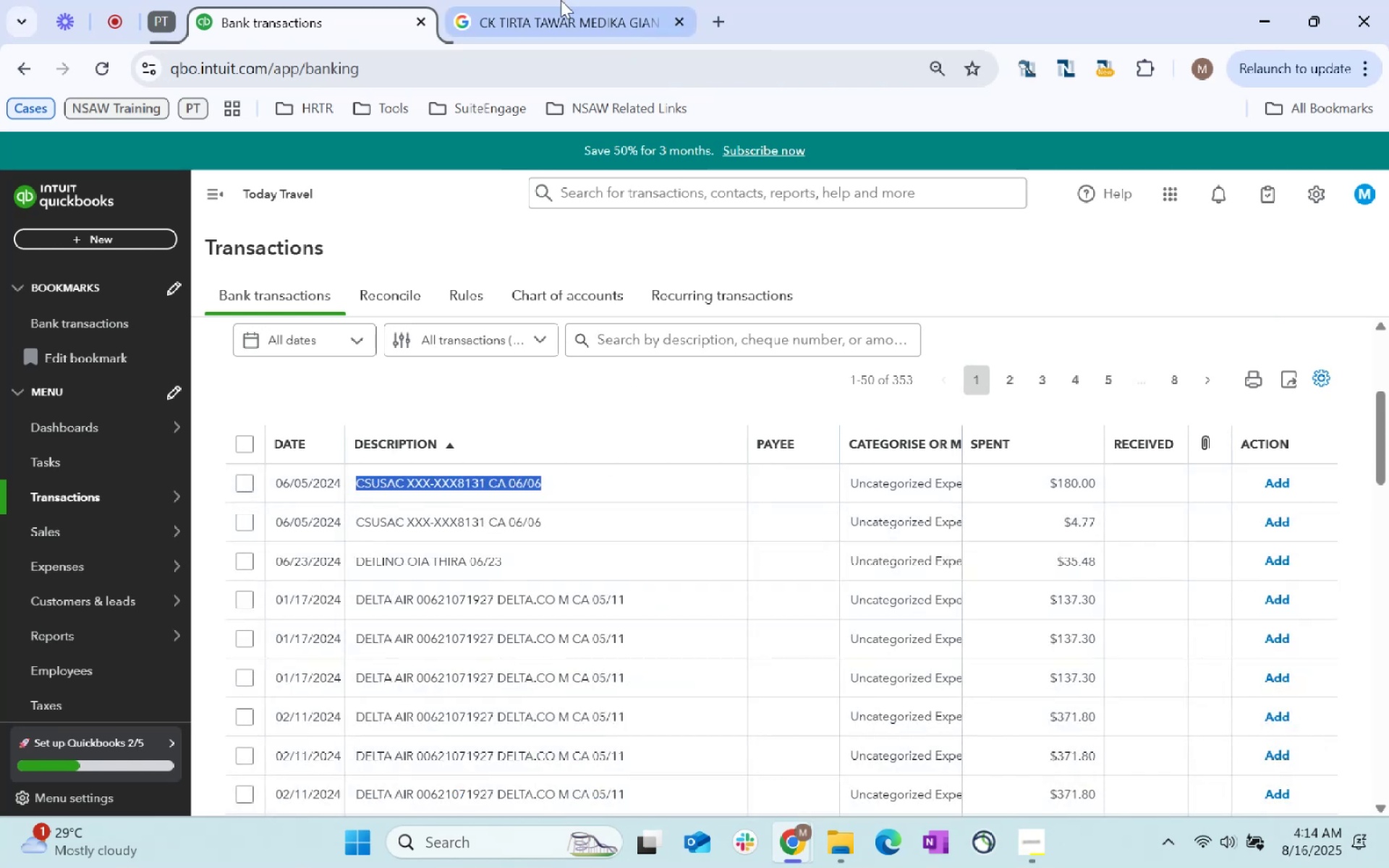 
key(Control+C)
 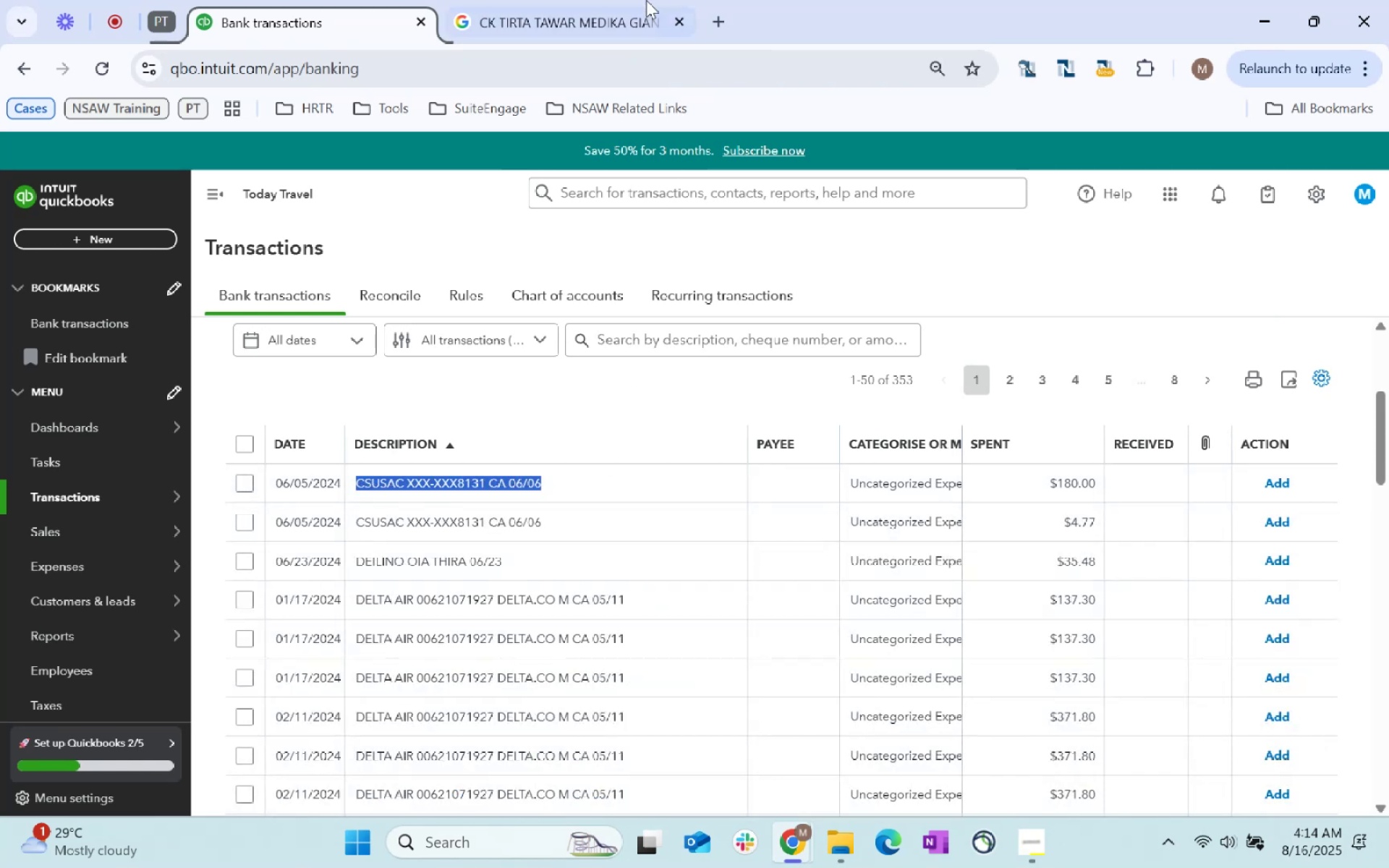 
key(Control+C)
 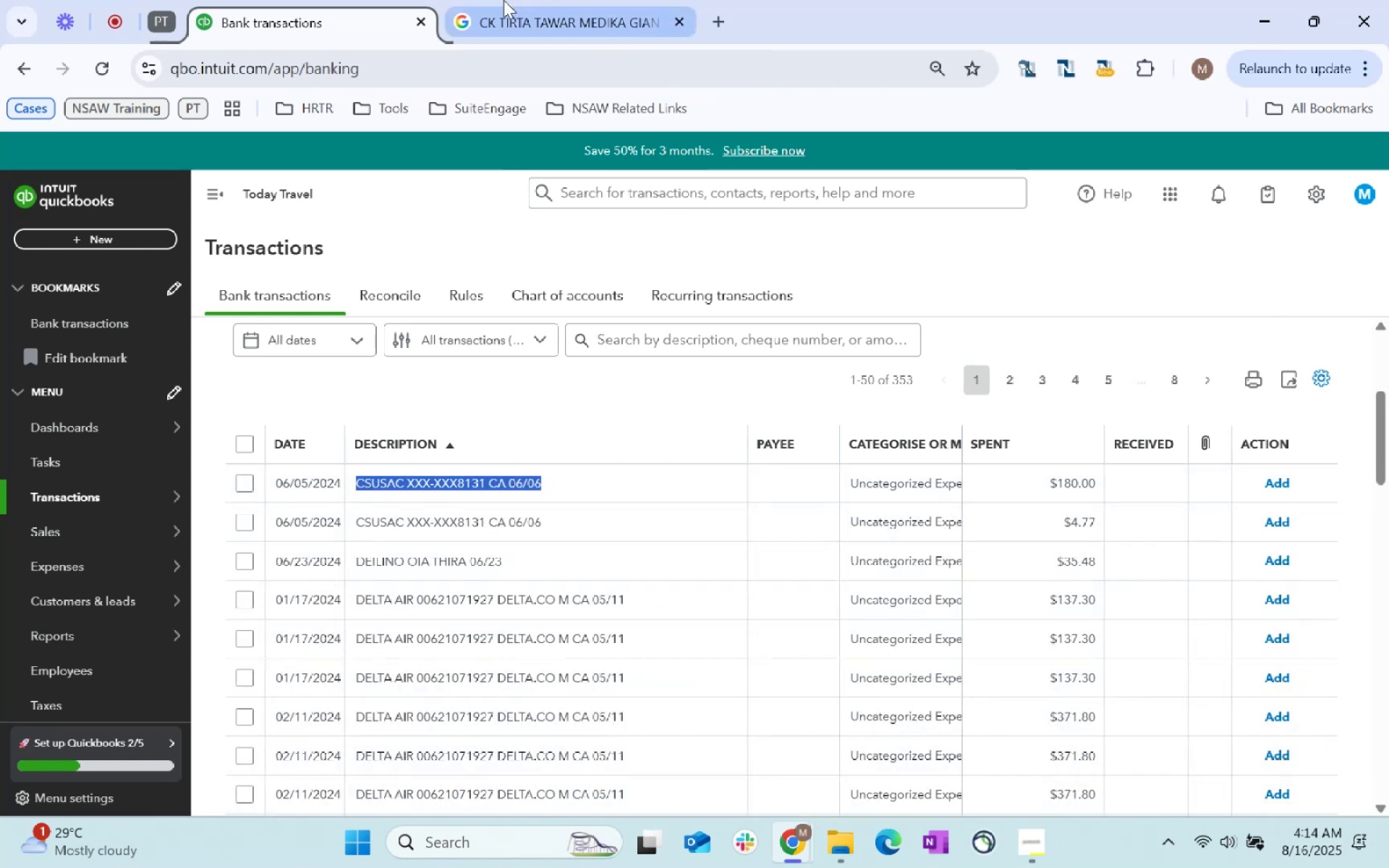 
left_click([504, 0])
 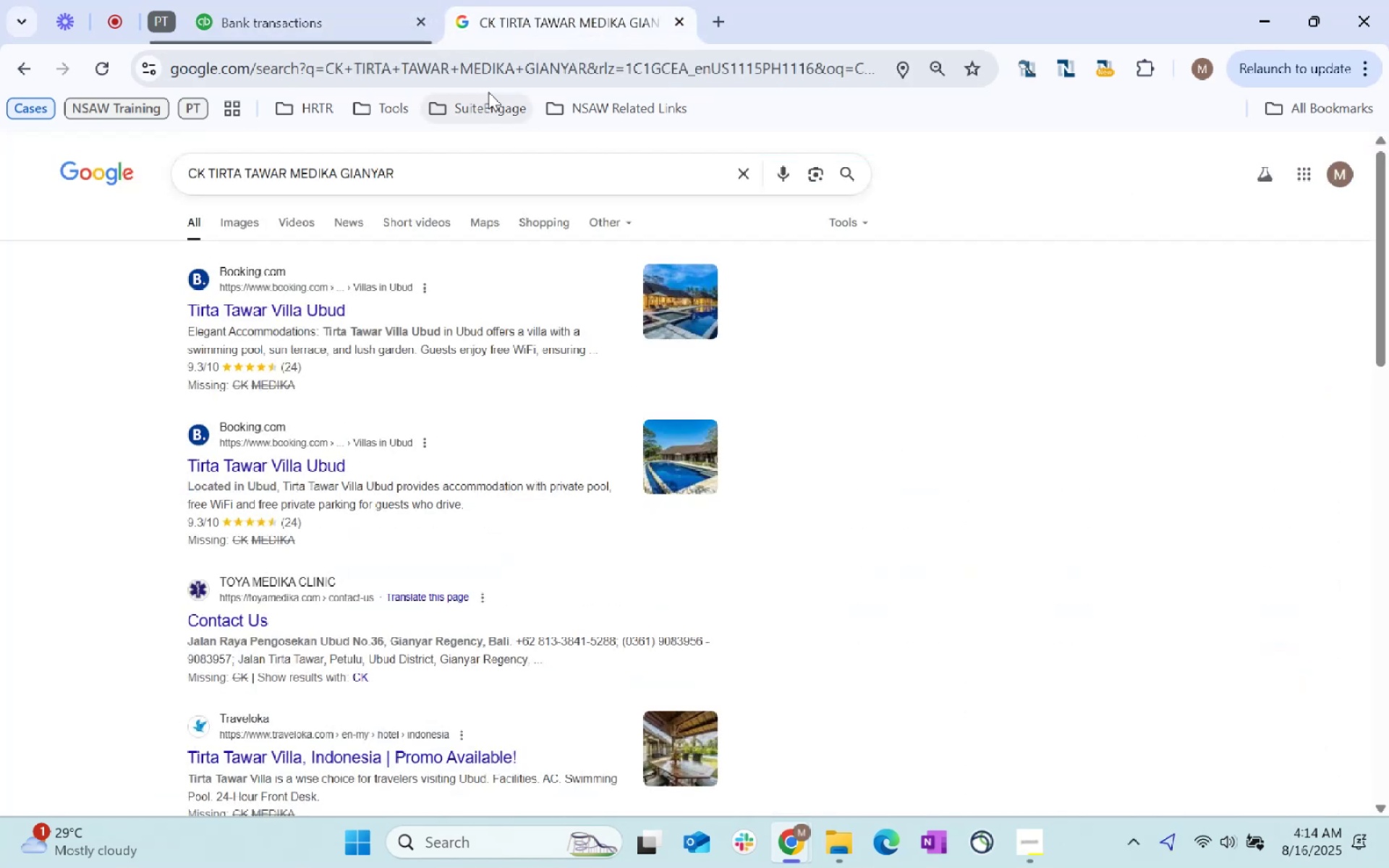 
left_click([495, 85])
 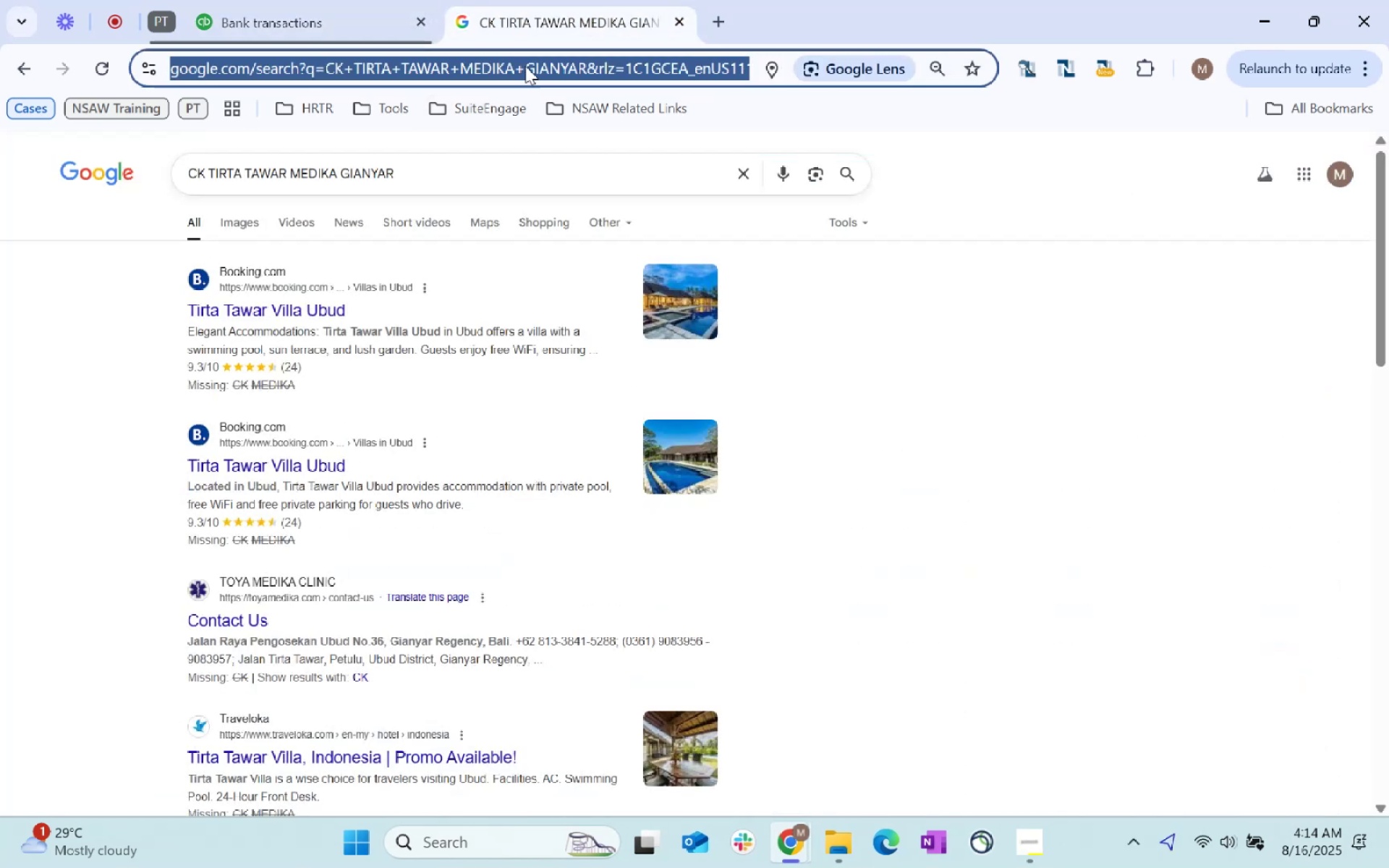 
key(Control+ControlLeft)
 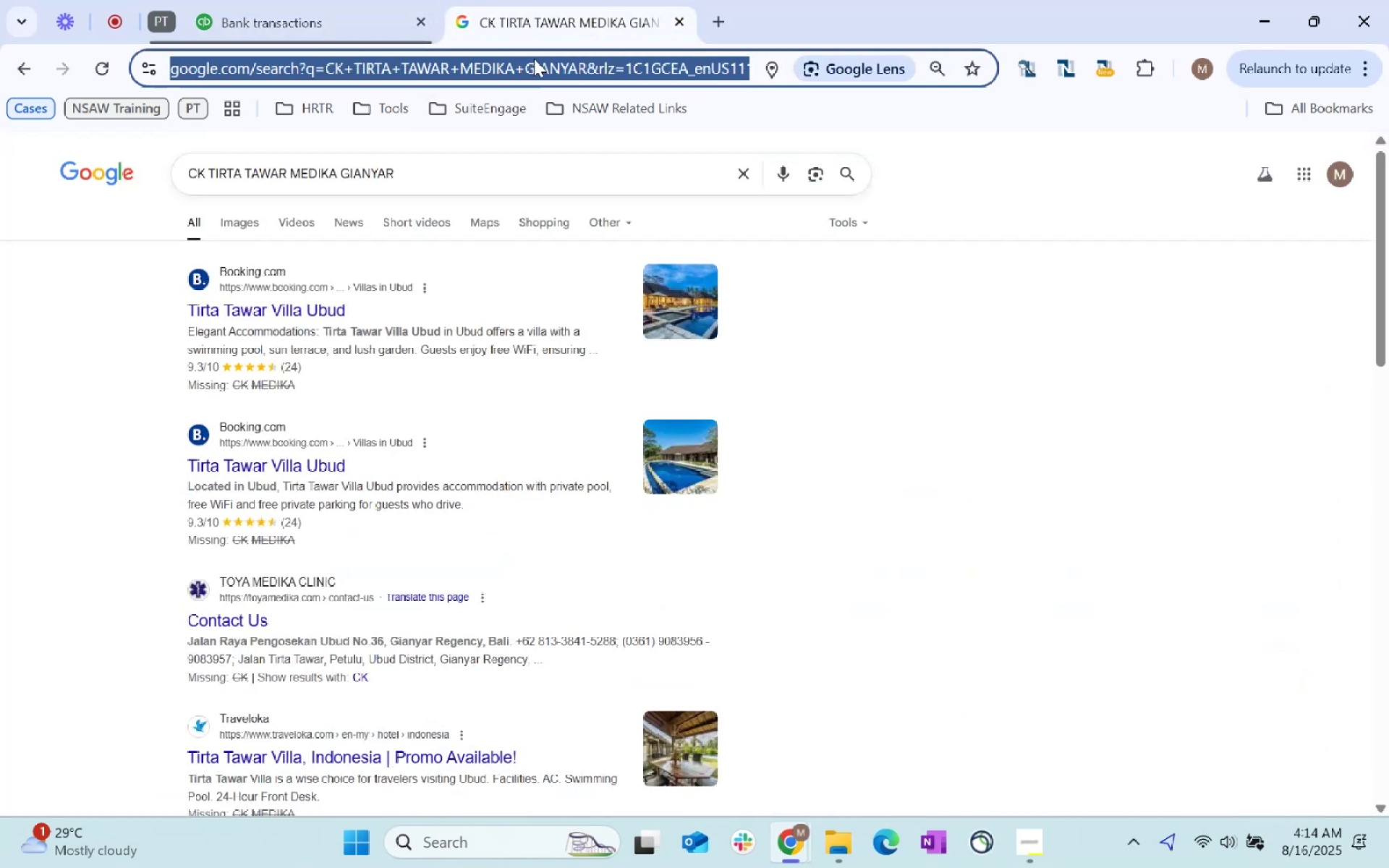 
key(Control+V)
 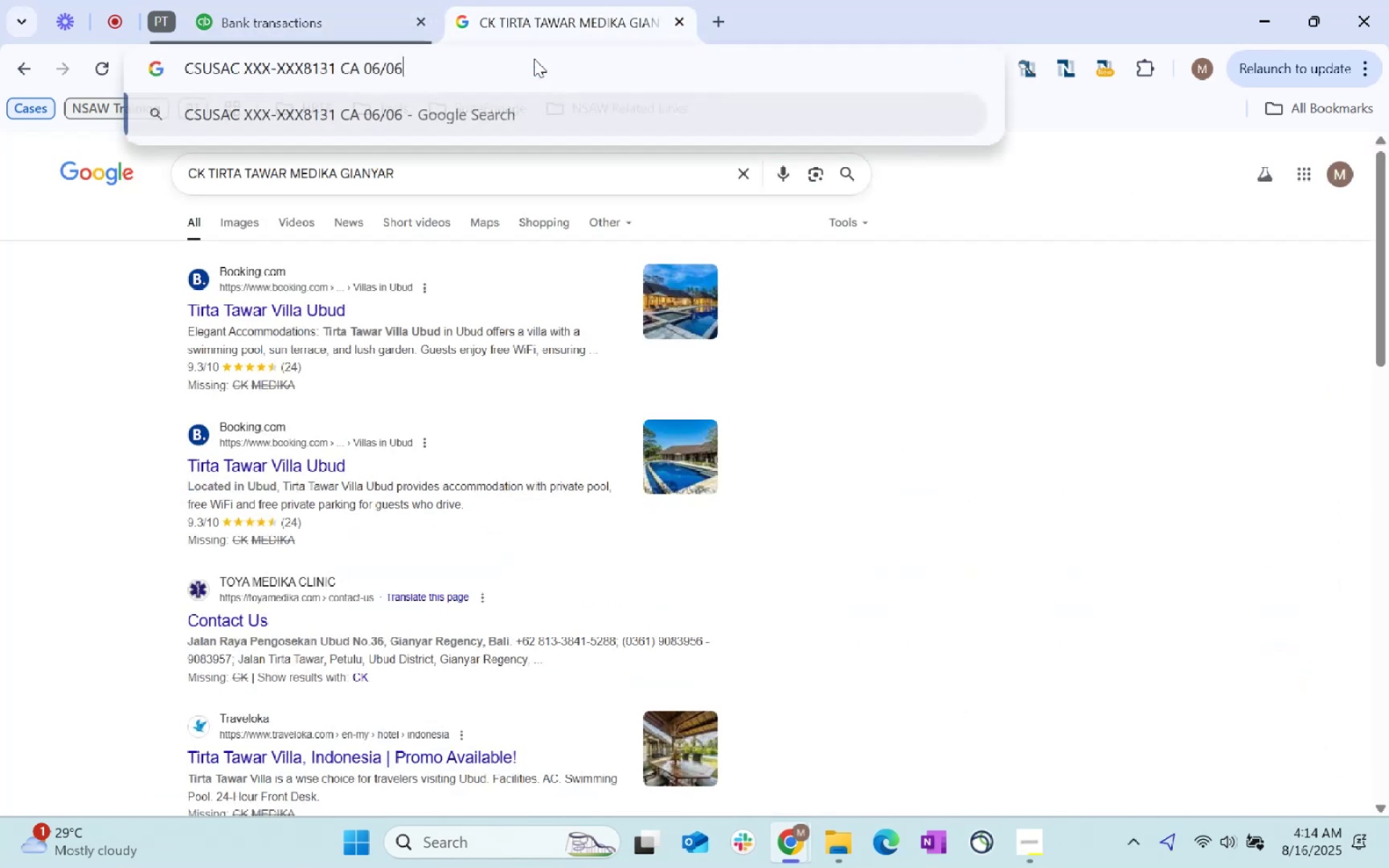 
key(Enter)
 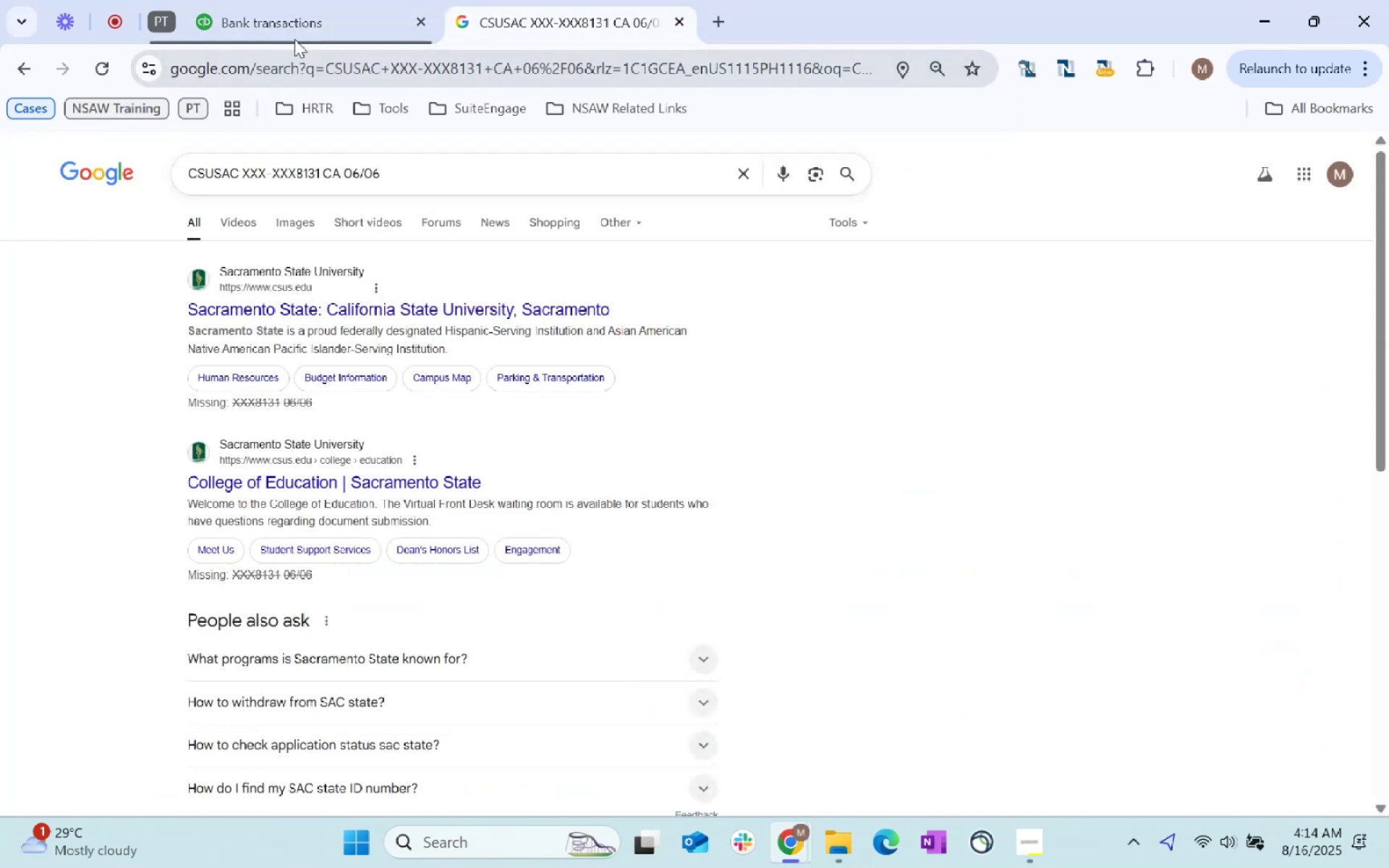 
left_click([290, 8])
 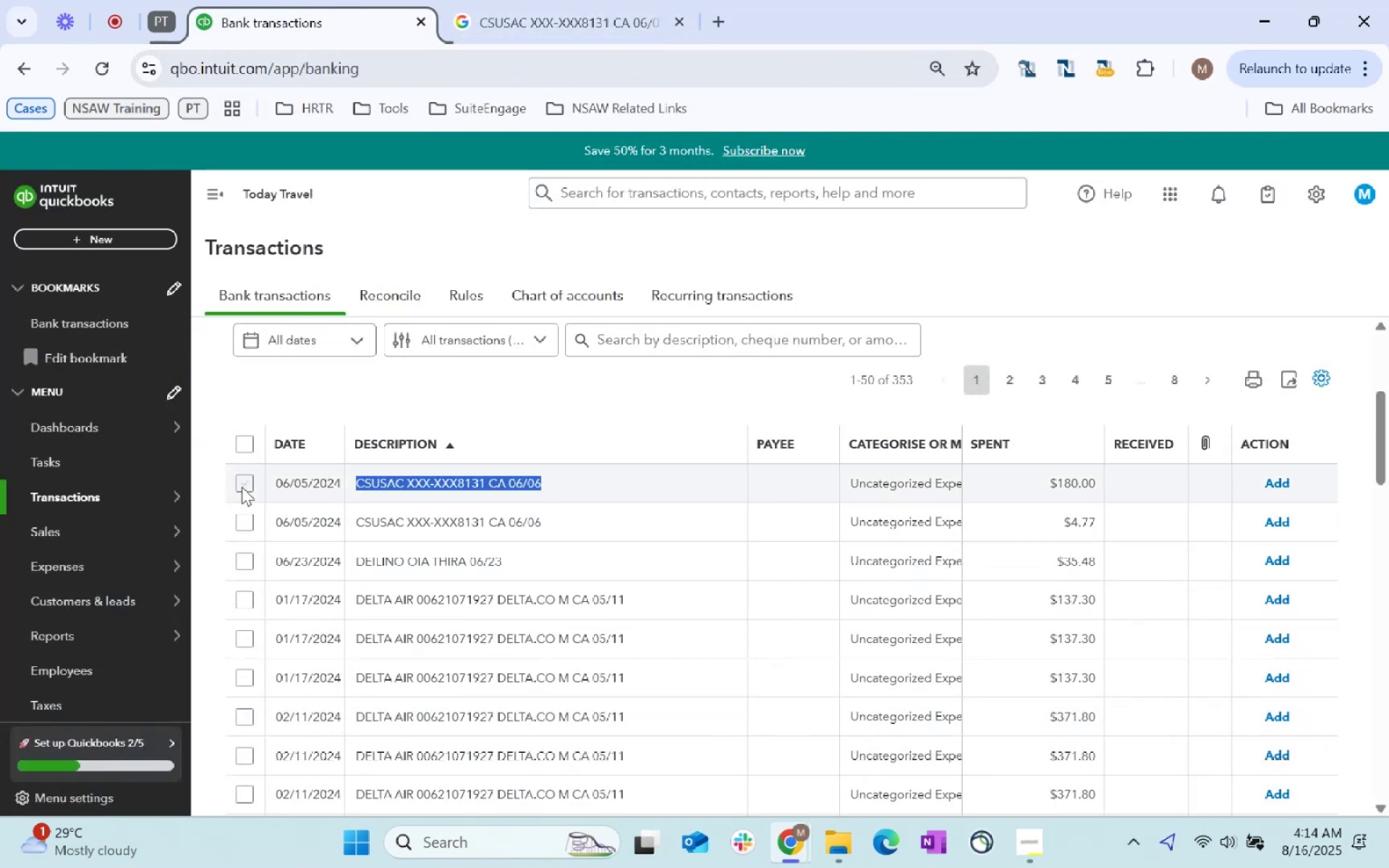 
double_click([244, 519])
 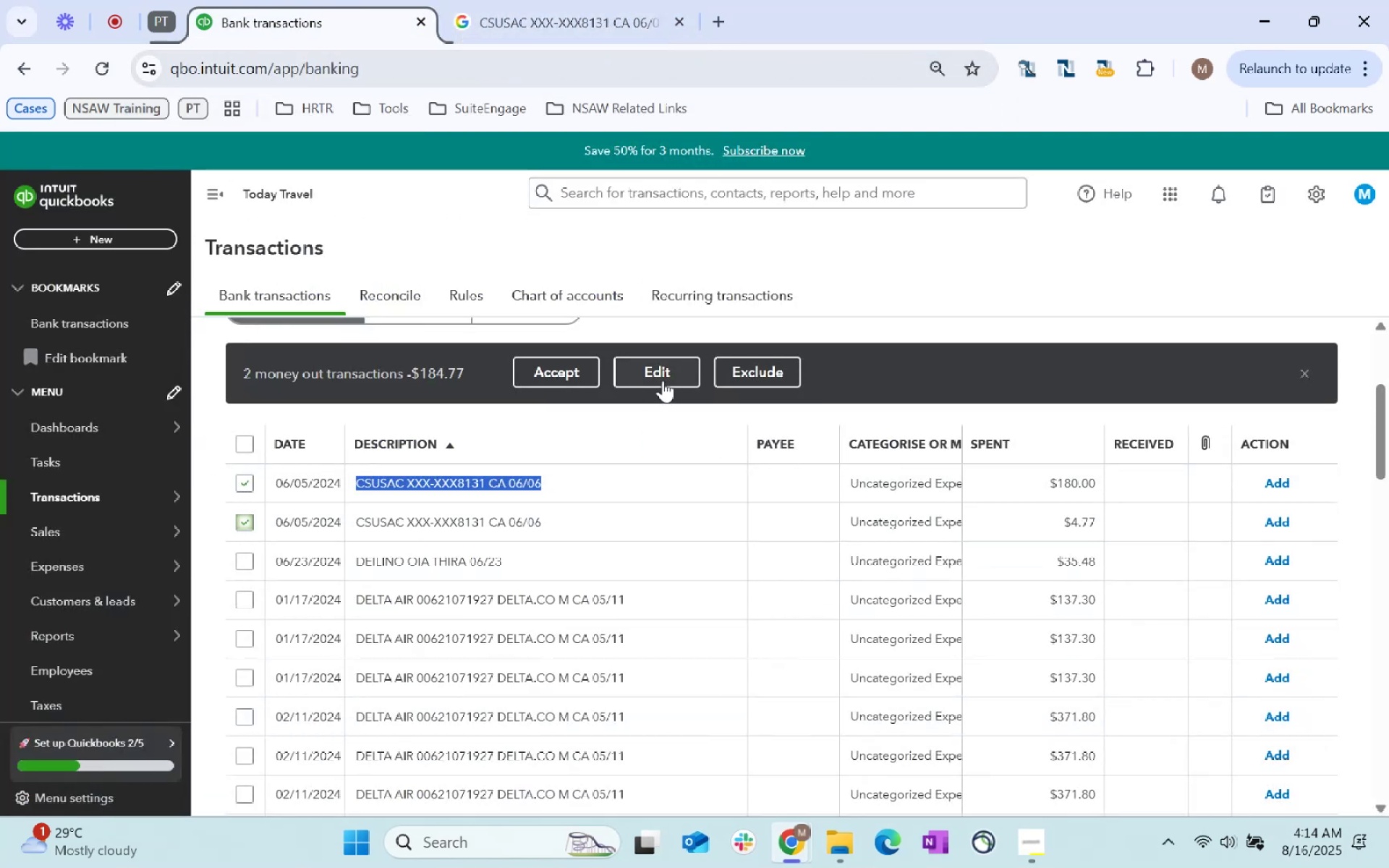 
left_click([663, 379])
 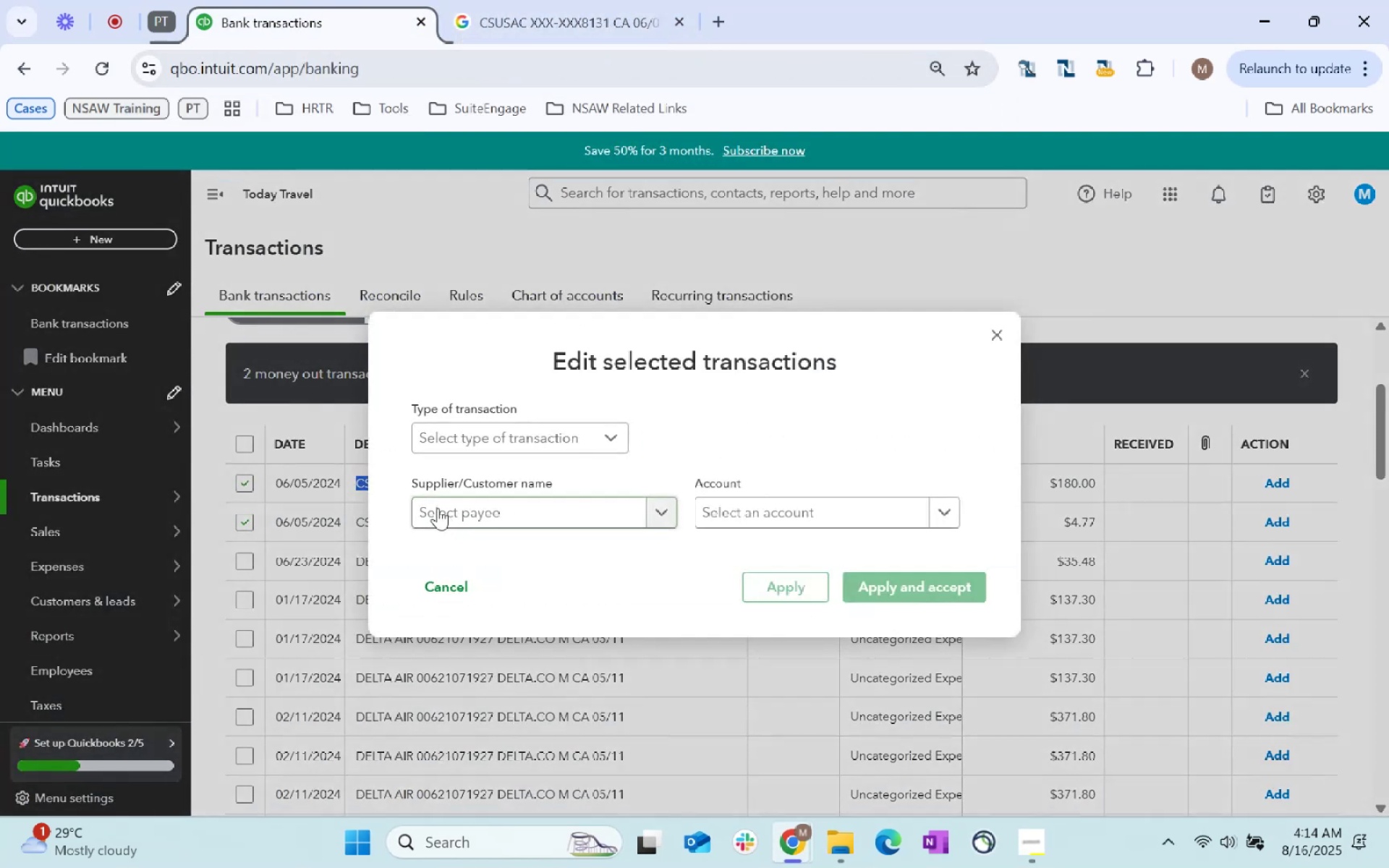 
left_click([438, 508])
 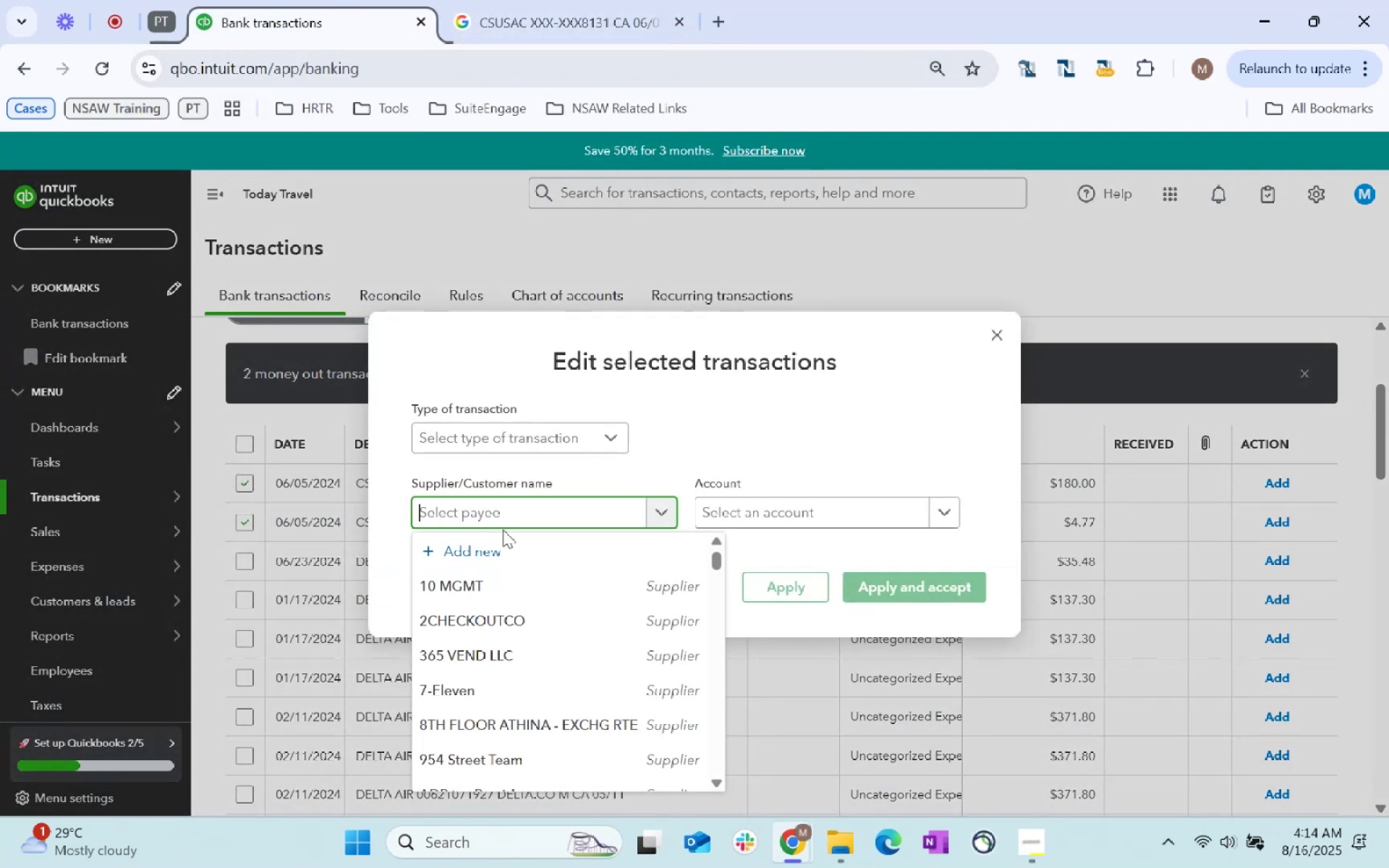 
type(state)
 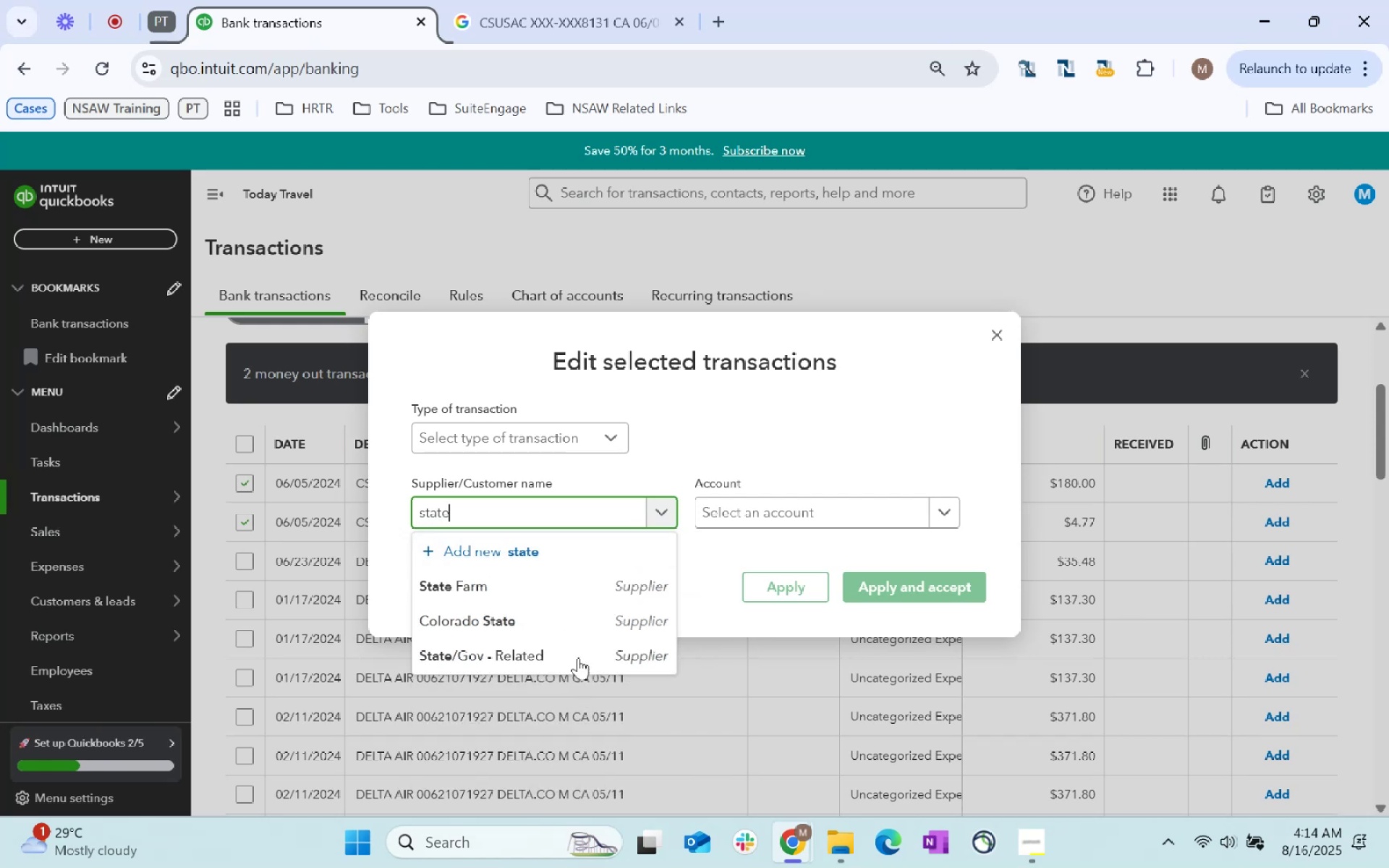 
left_click([828, 499])
 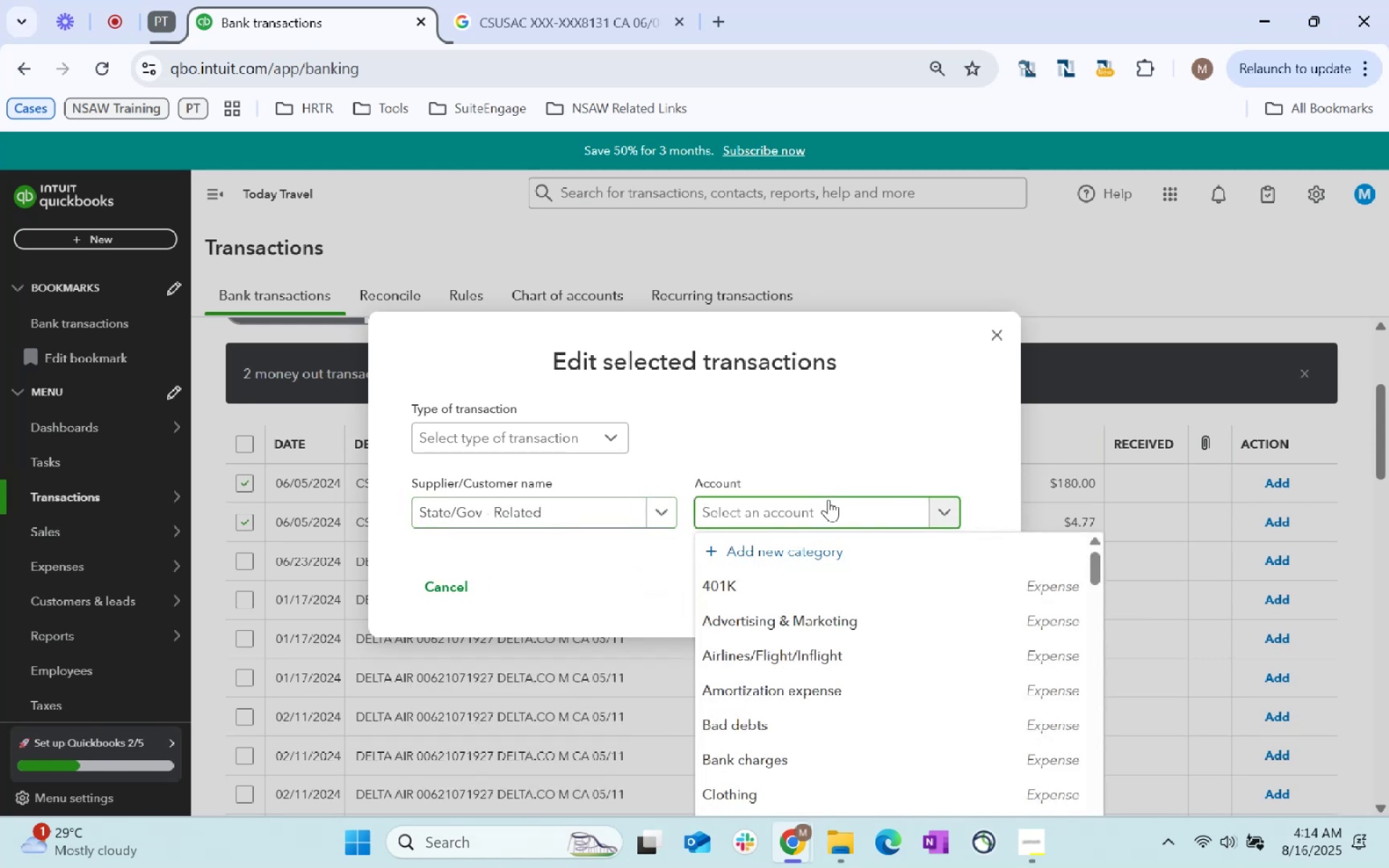 
type(licen)
 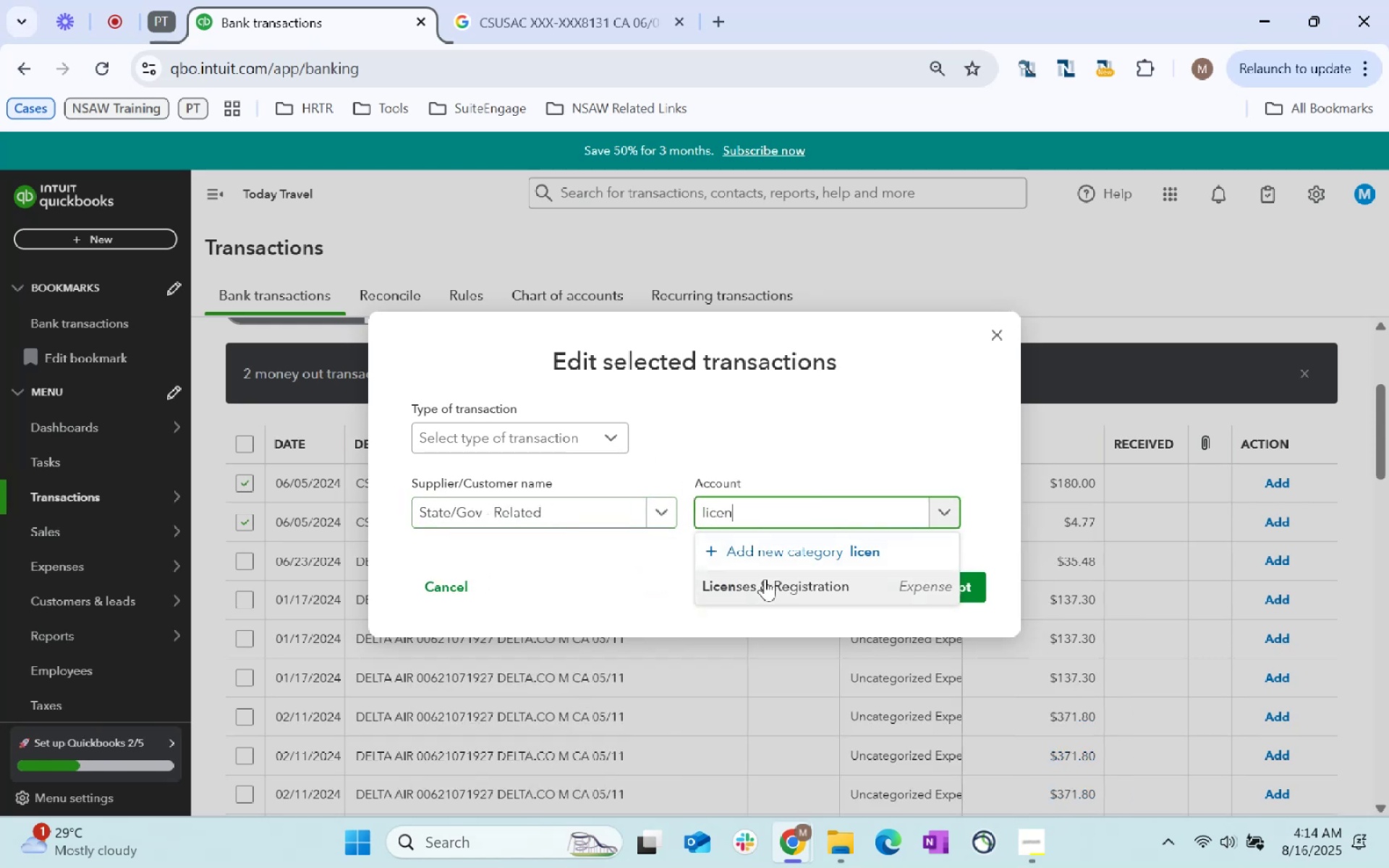 
double_click([901, 576])
 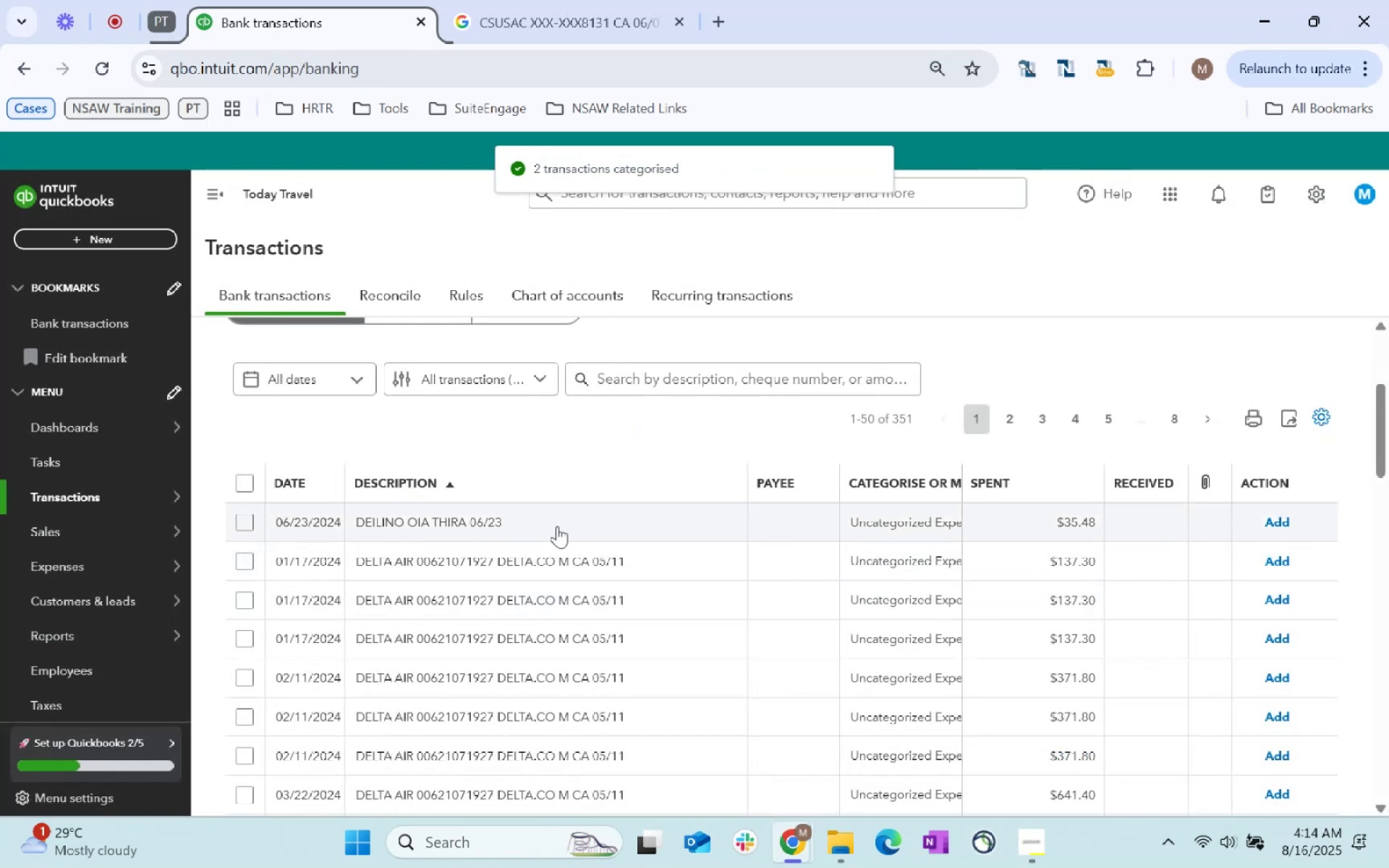 
left_click_drag(start_coordinate=[519, 508], to_coordinate=[352, 520])
 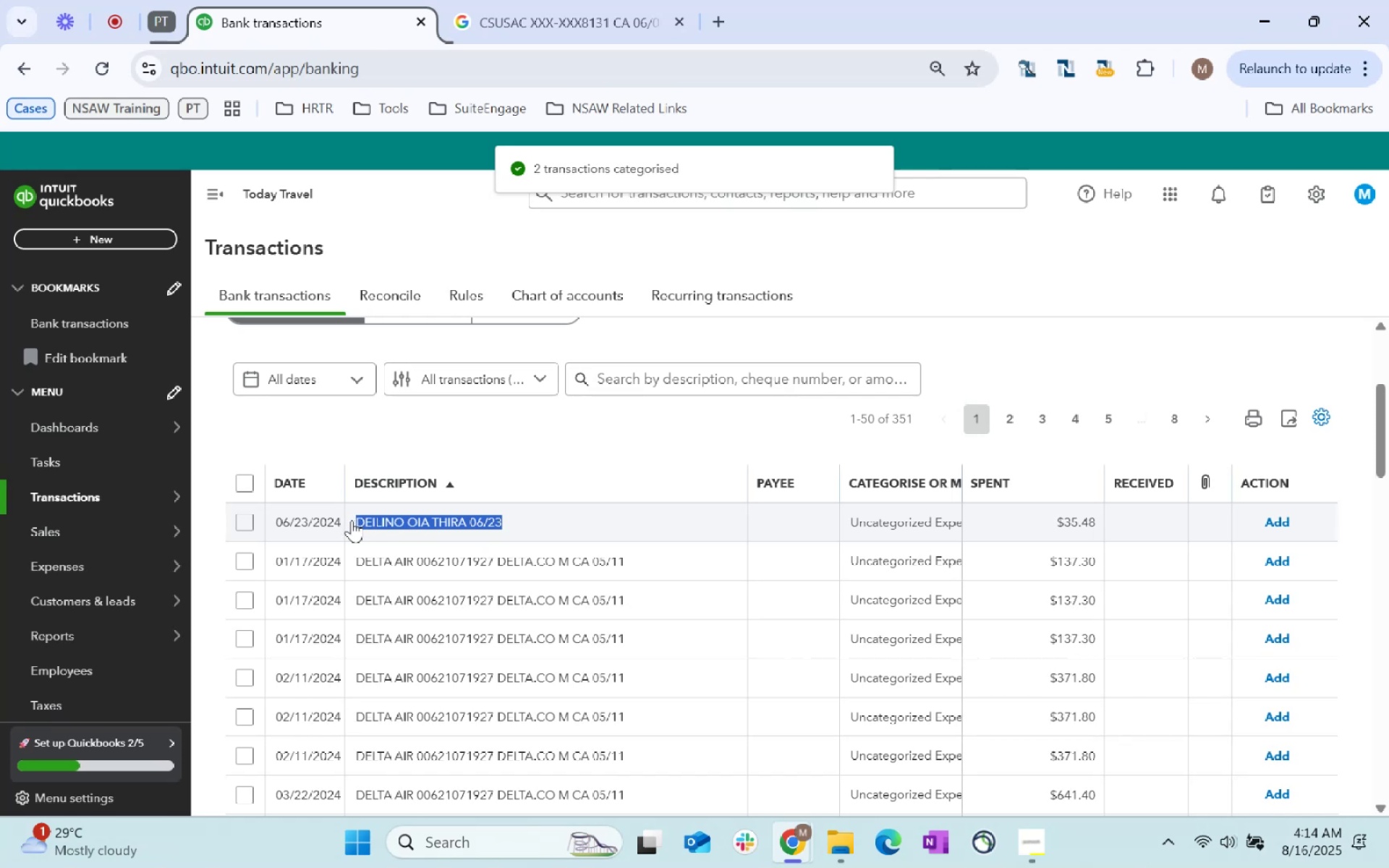 
key(Control+C)
 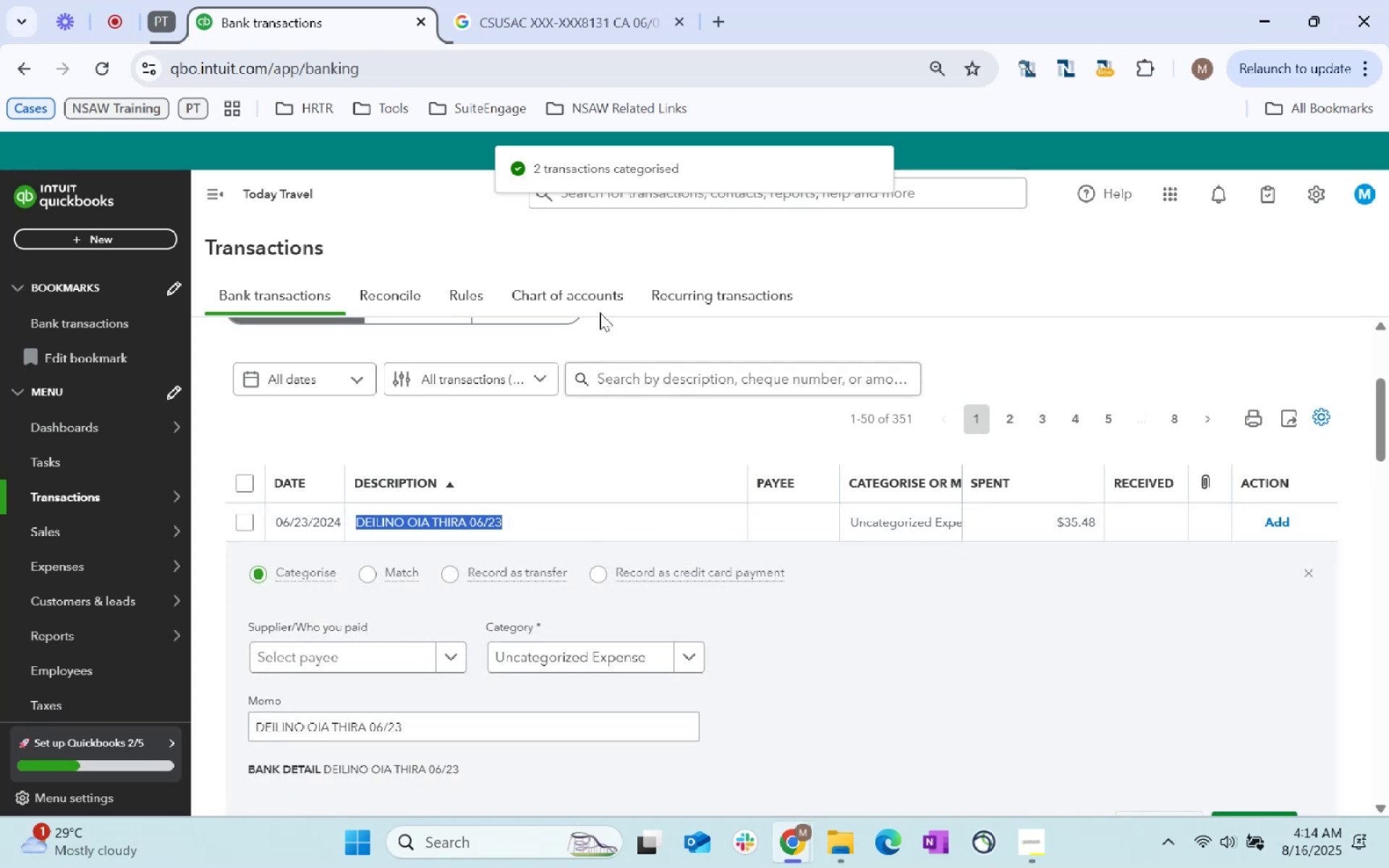 
key(Control+C)
 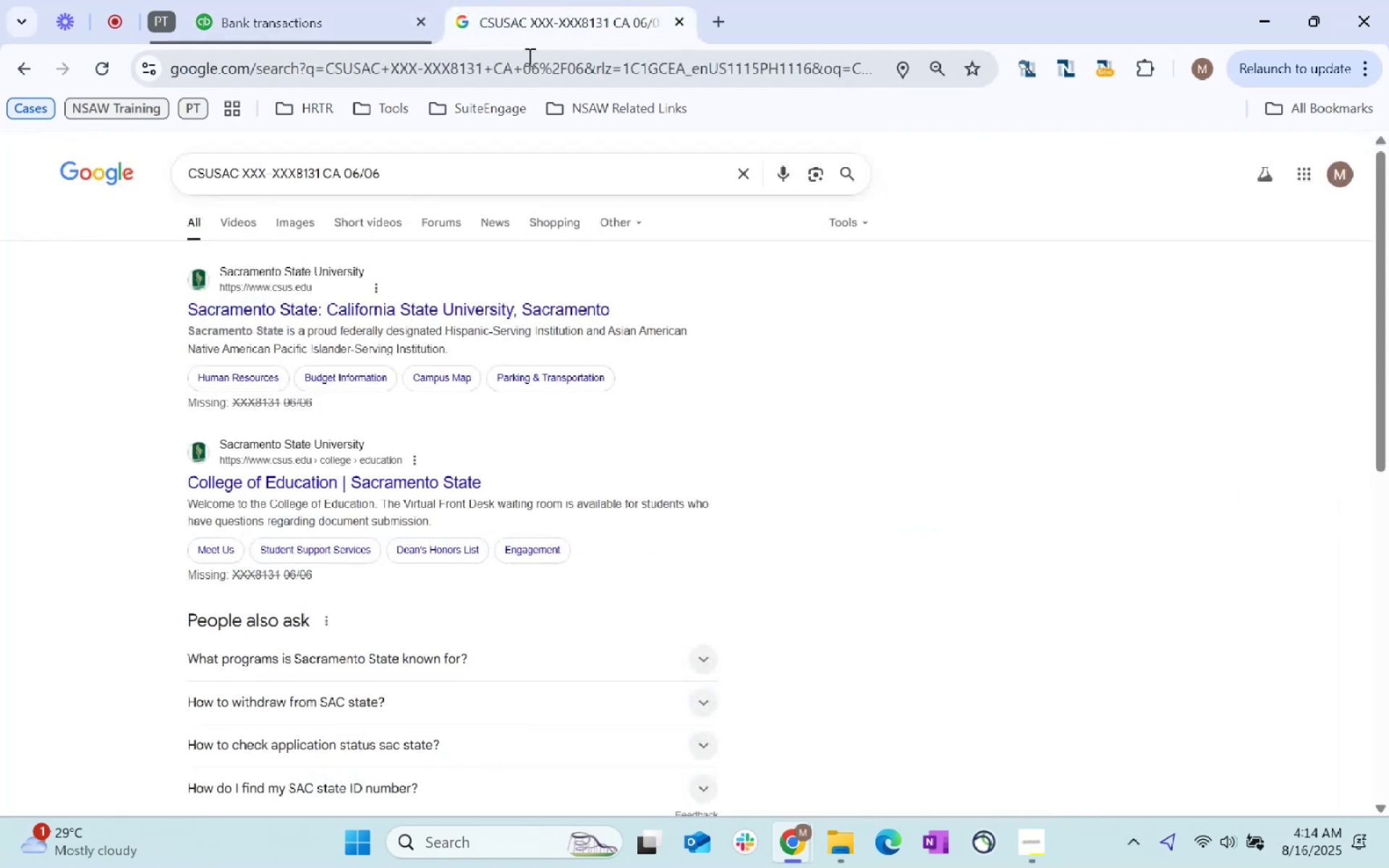 
left_click([528, 56])
 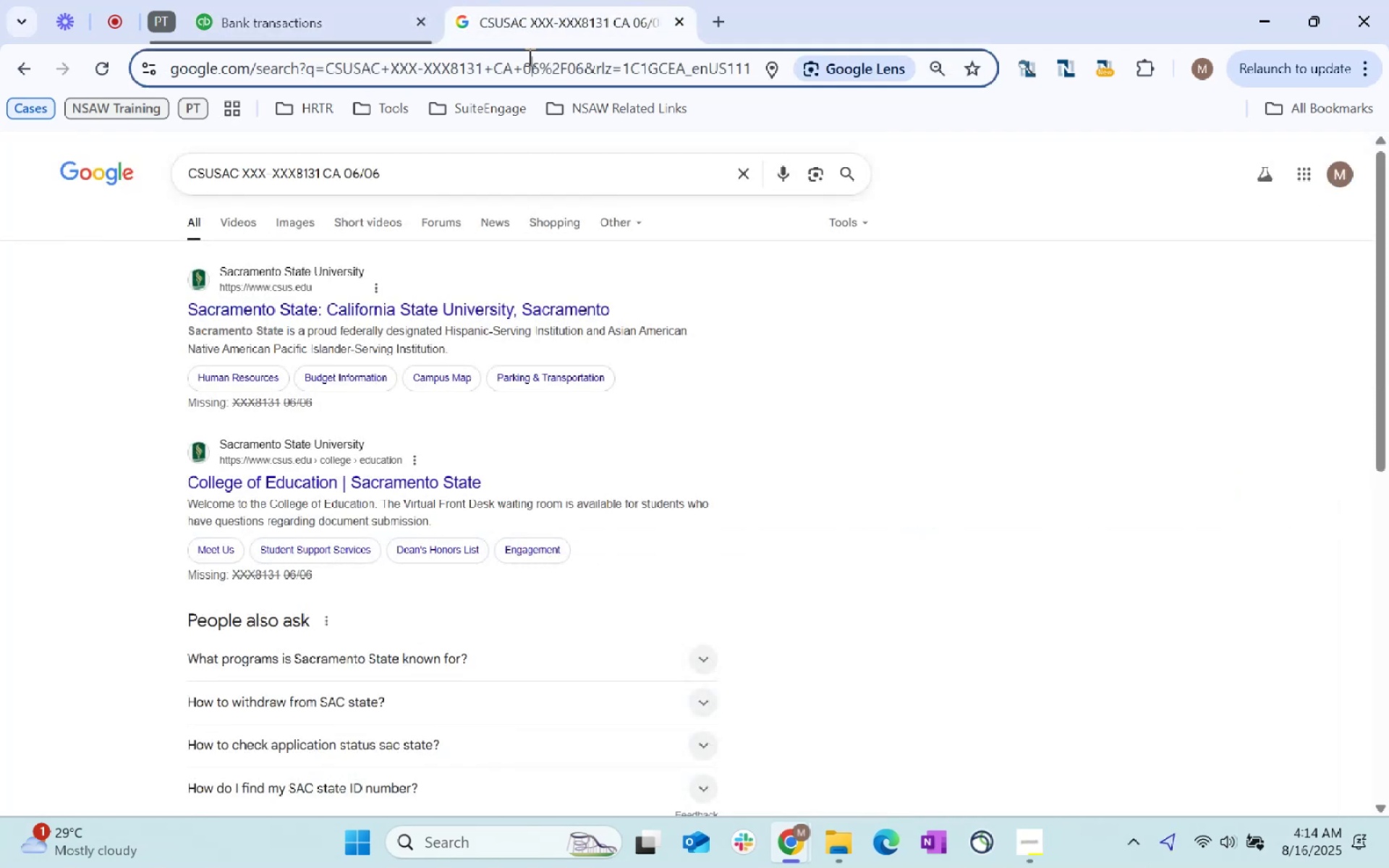 
key(Control+ControlLeft)
 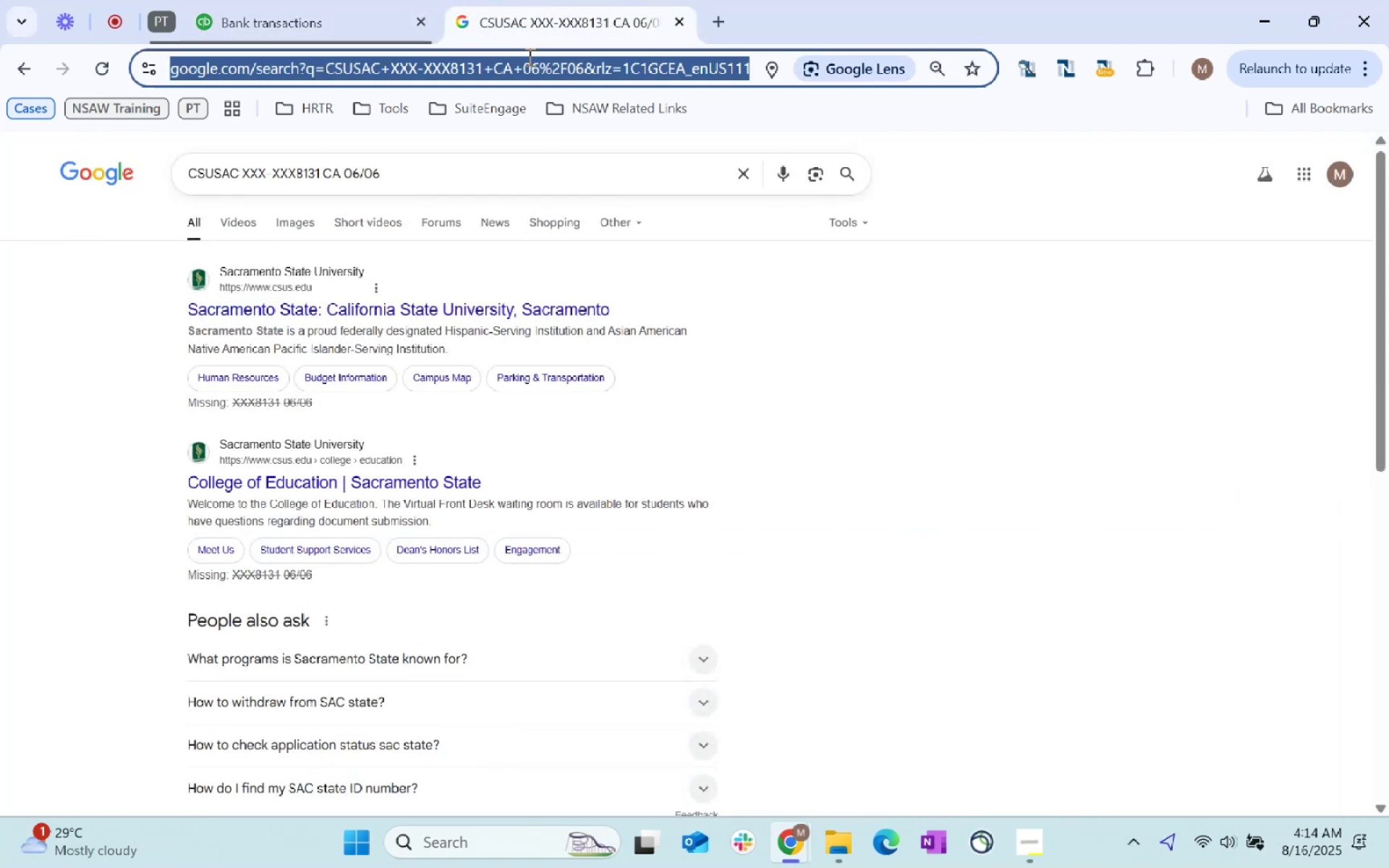 
key(Control+V)
 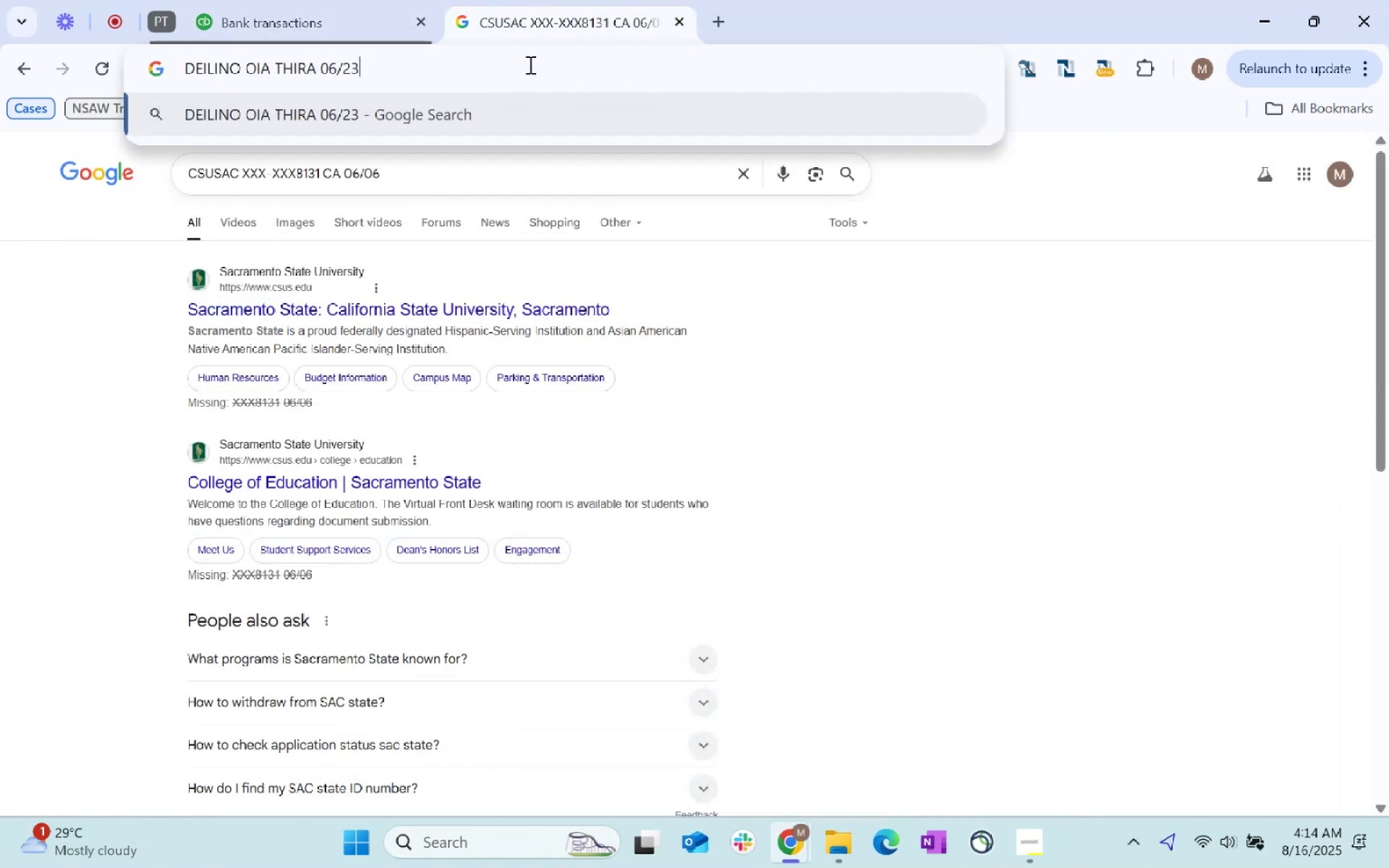 
key(Enter)
 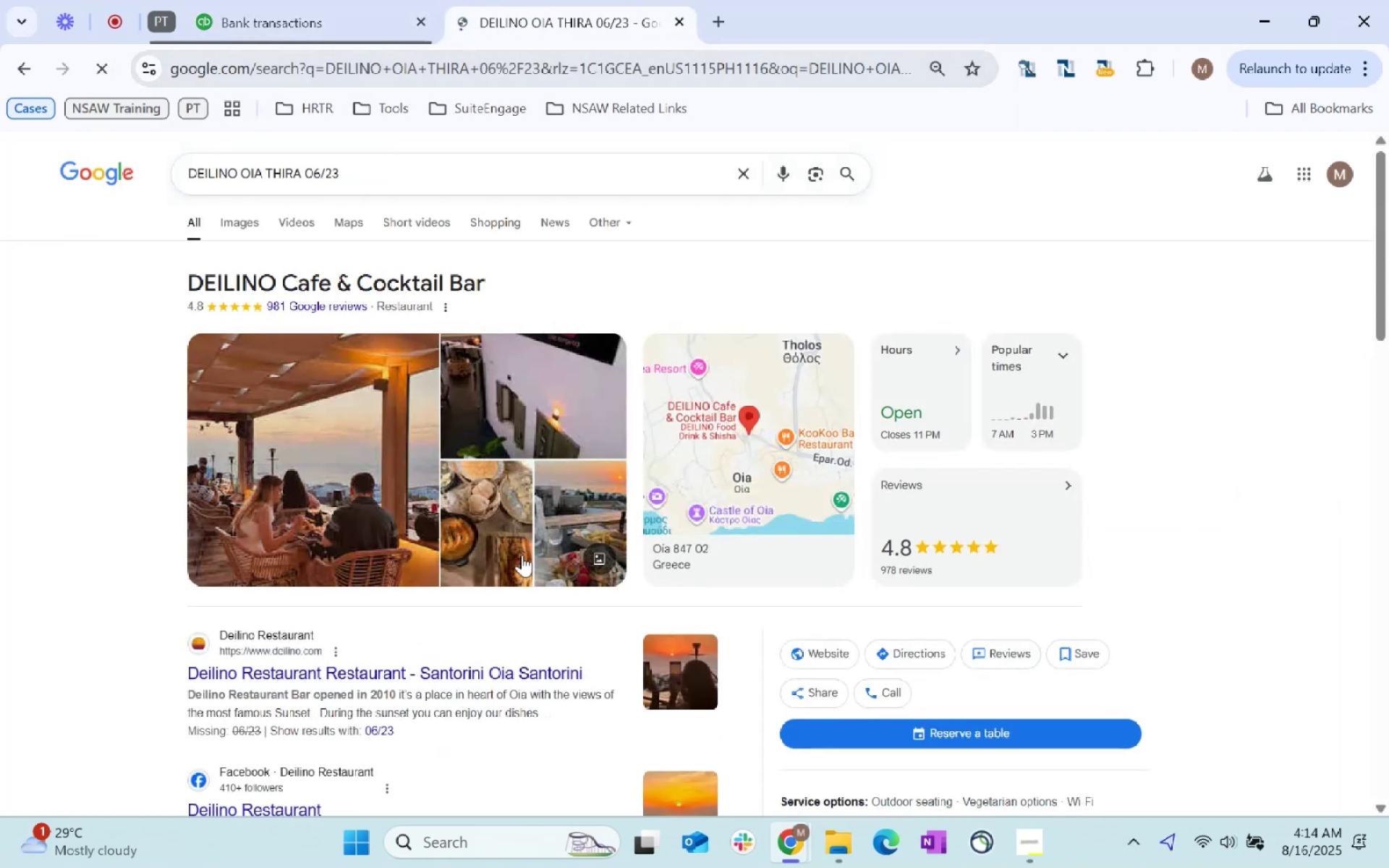 
left_click([338, 0])
 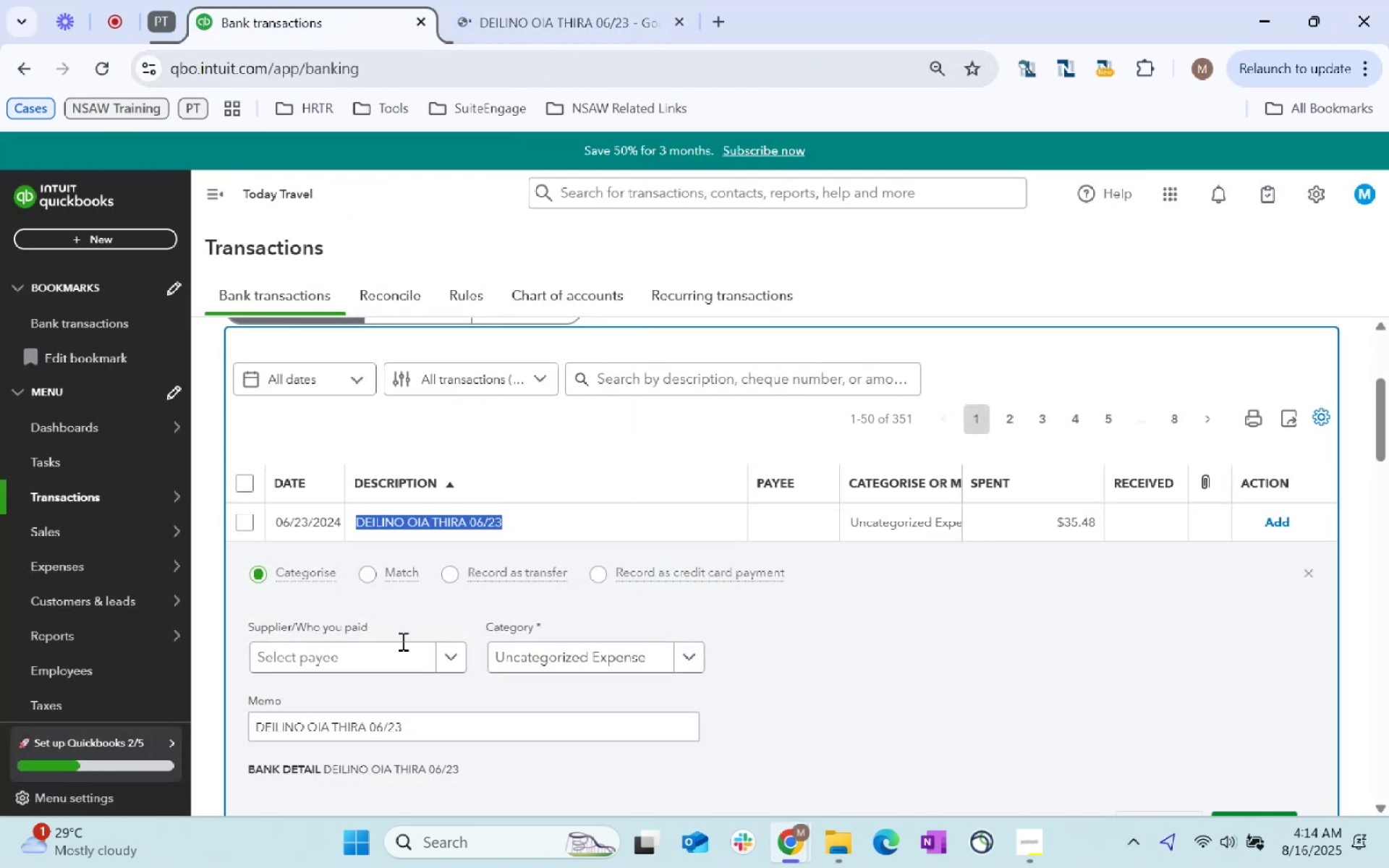 
left_click([373, 660])
 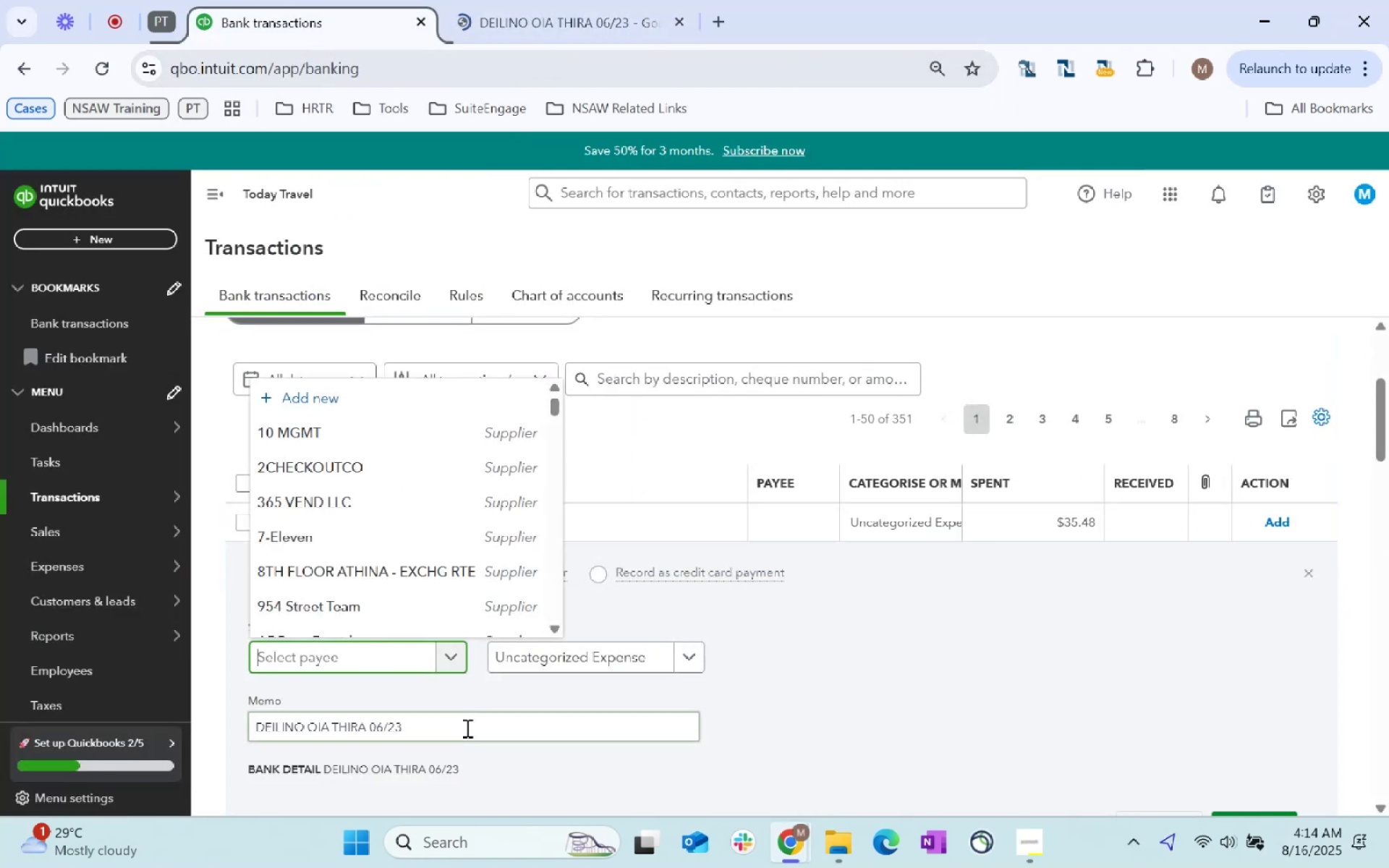 
type(food)
key(Tab)
type(staff)
 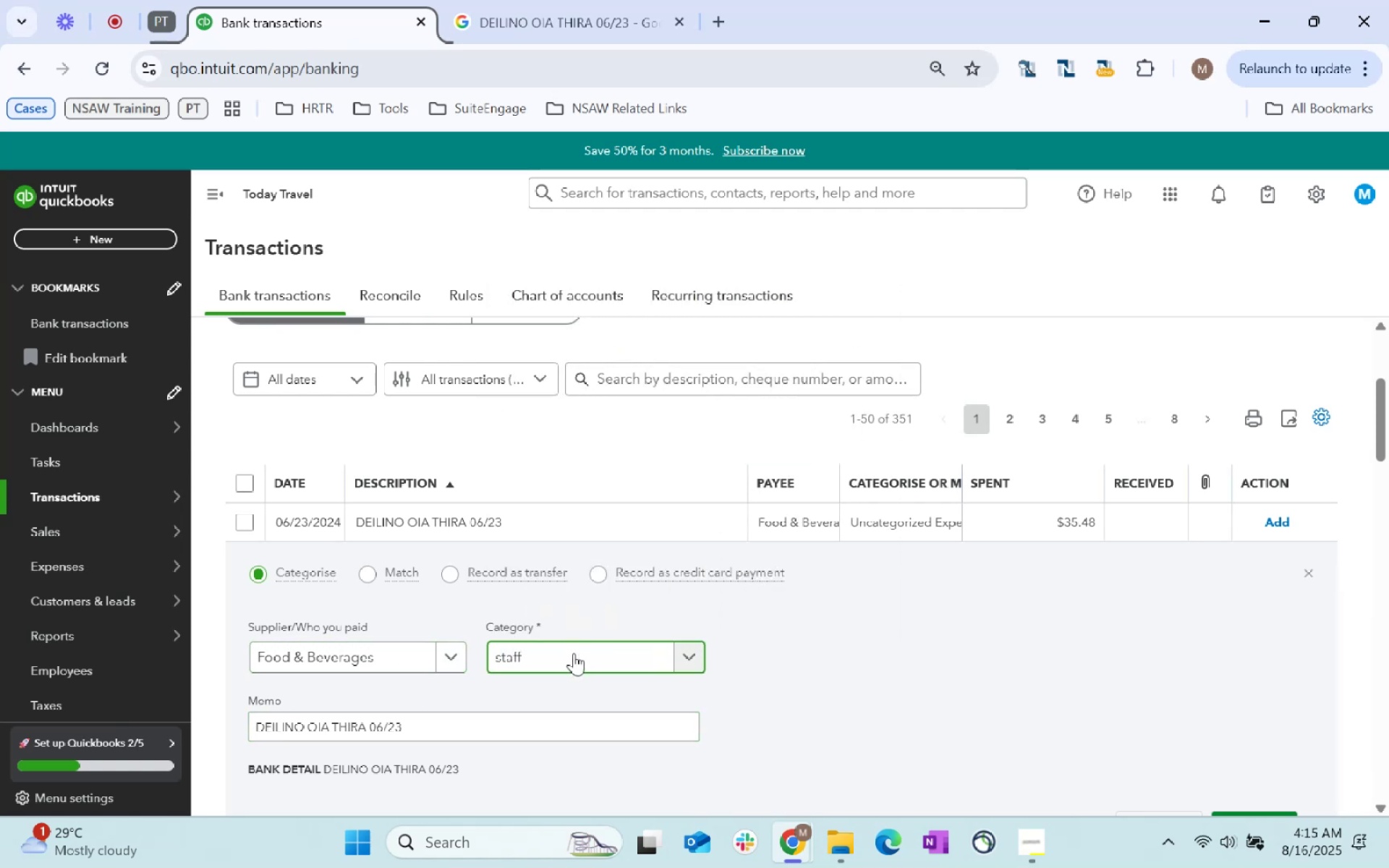 
key(Backspace)
key(Backspace)
key(Backspace)
key(Backspace)
key(Backspace)
key(Backspace)
key(Backspace)
key(Backspace)
type(Staff)
 